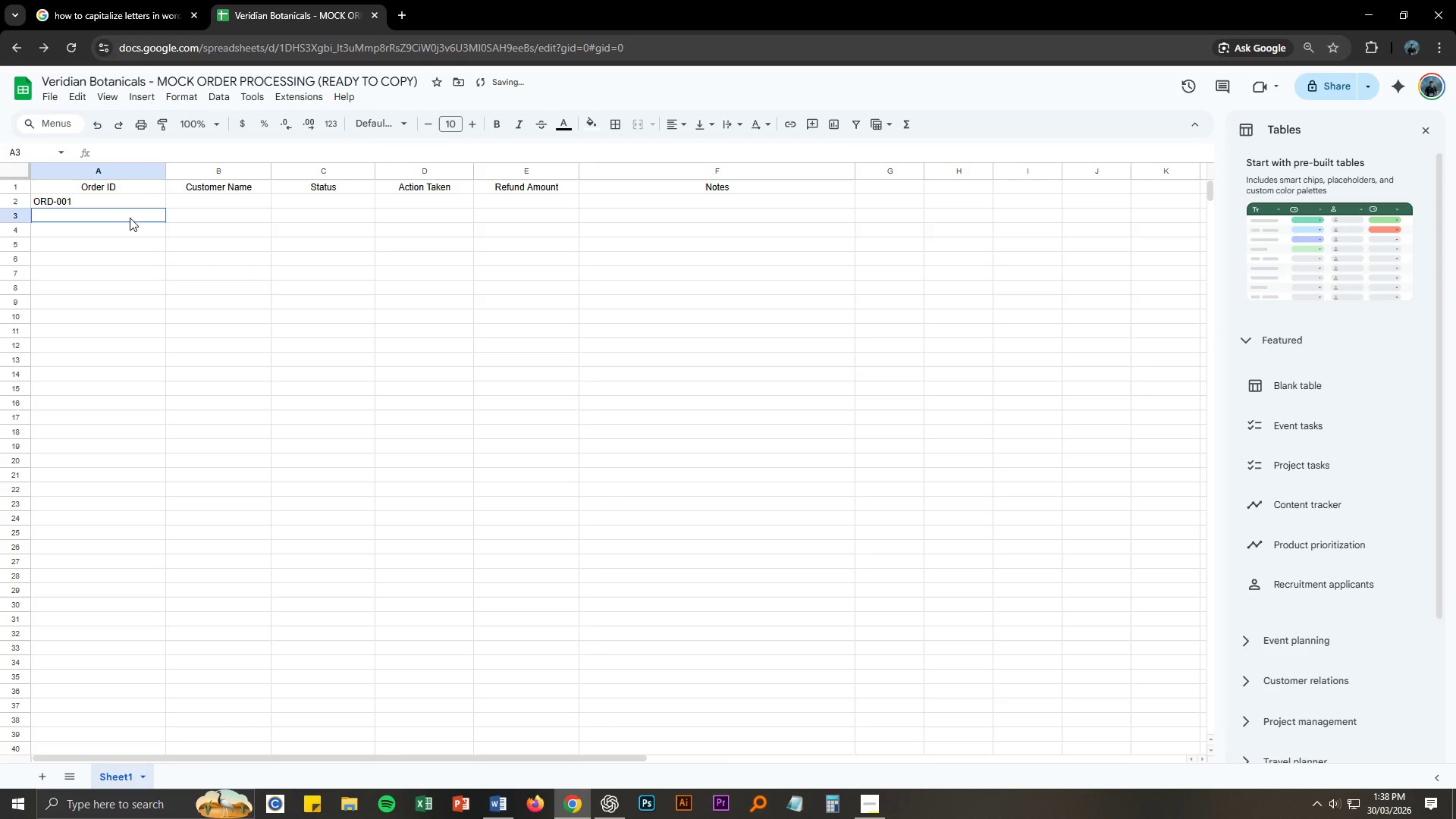 
left_click([130, 218])
 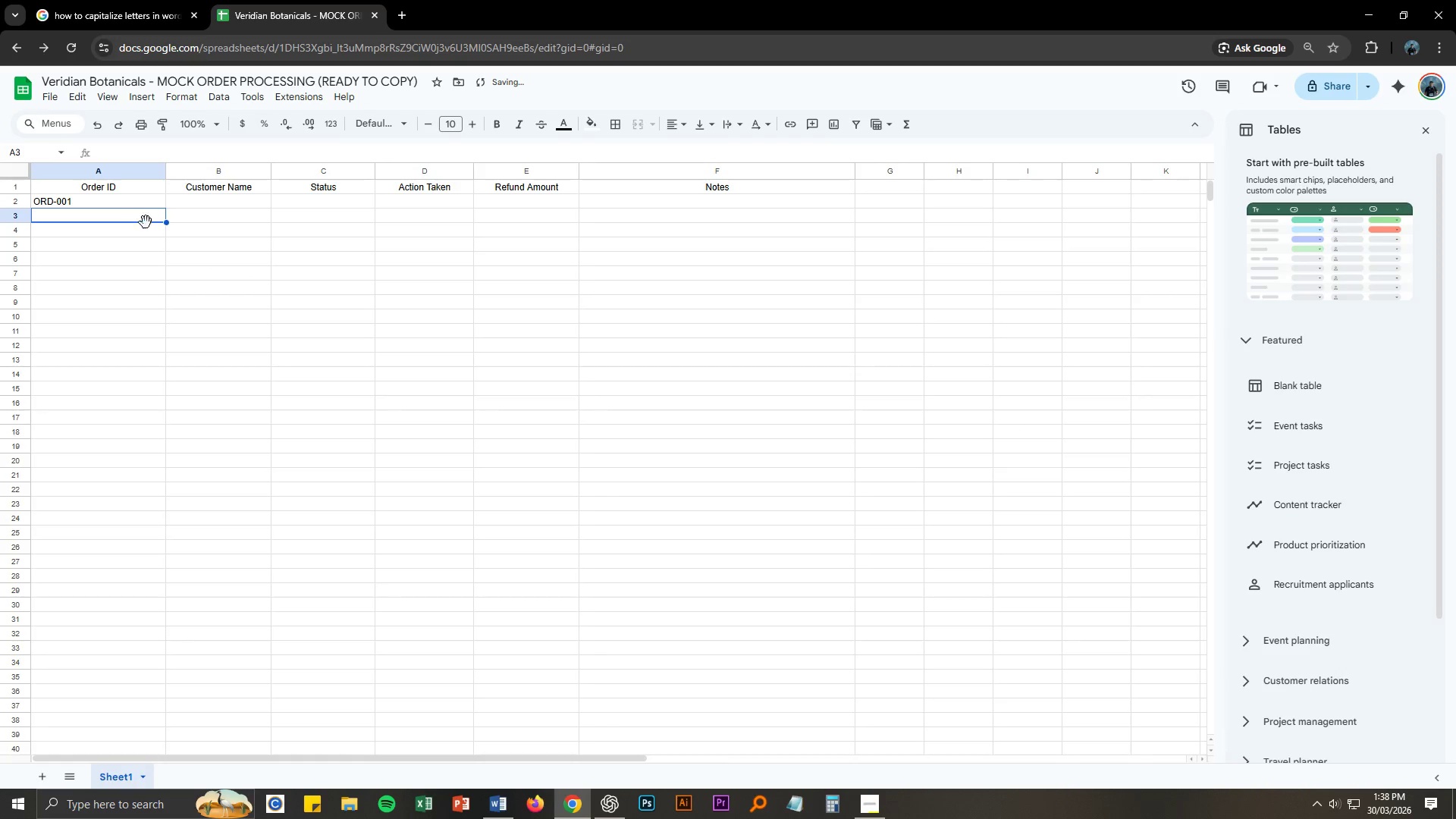 
key(Alt+AltLeft)
 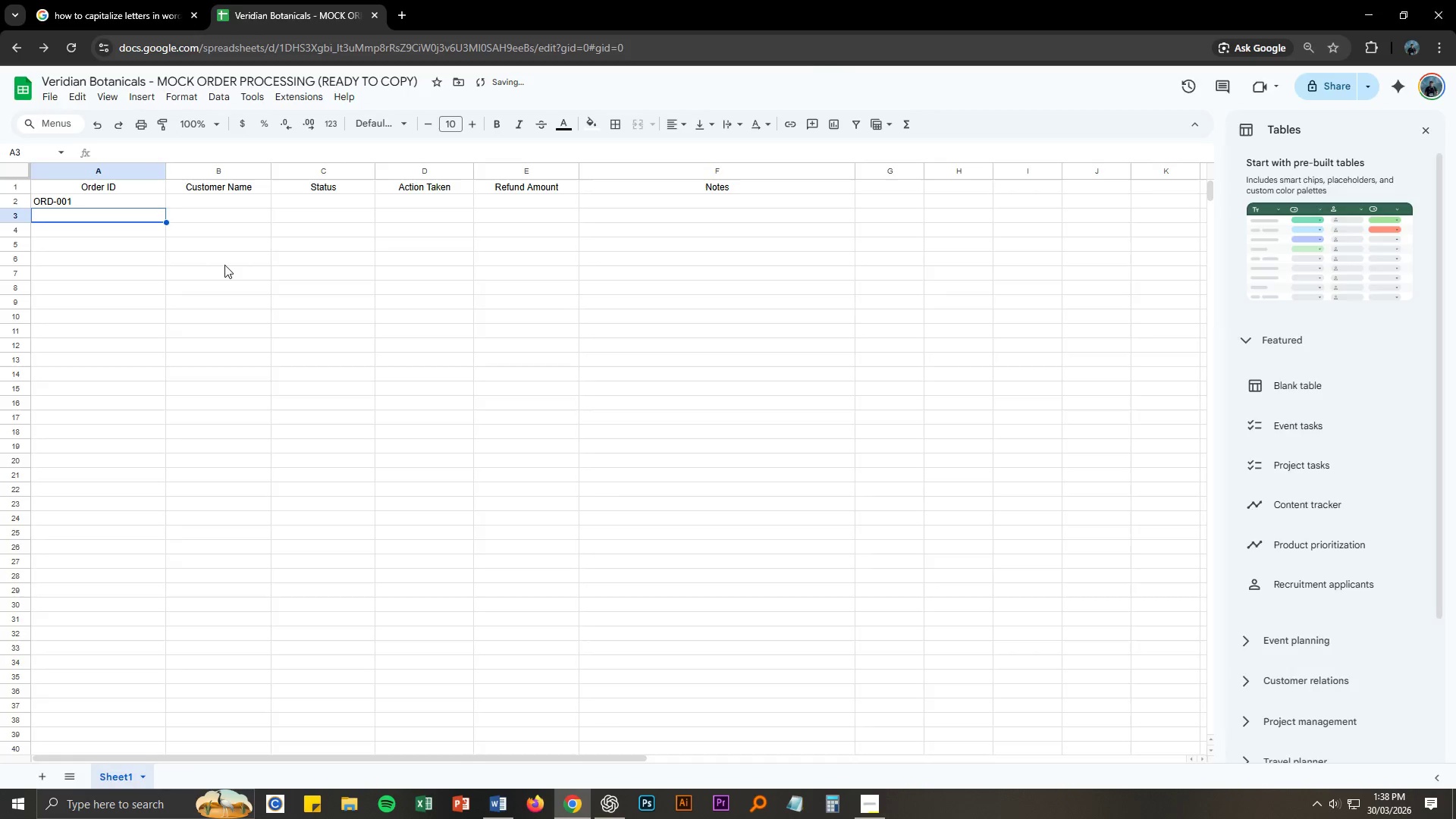 
key(Alt+Tab)
 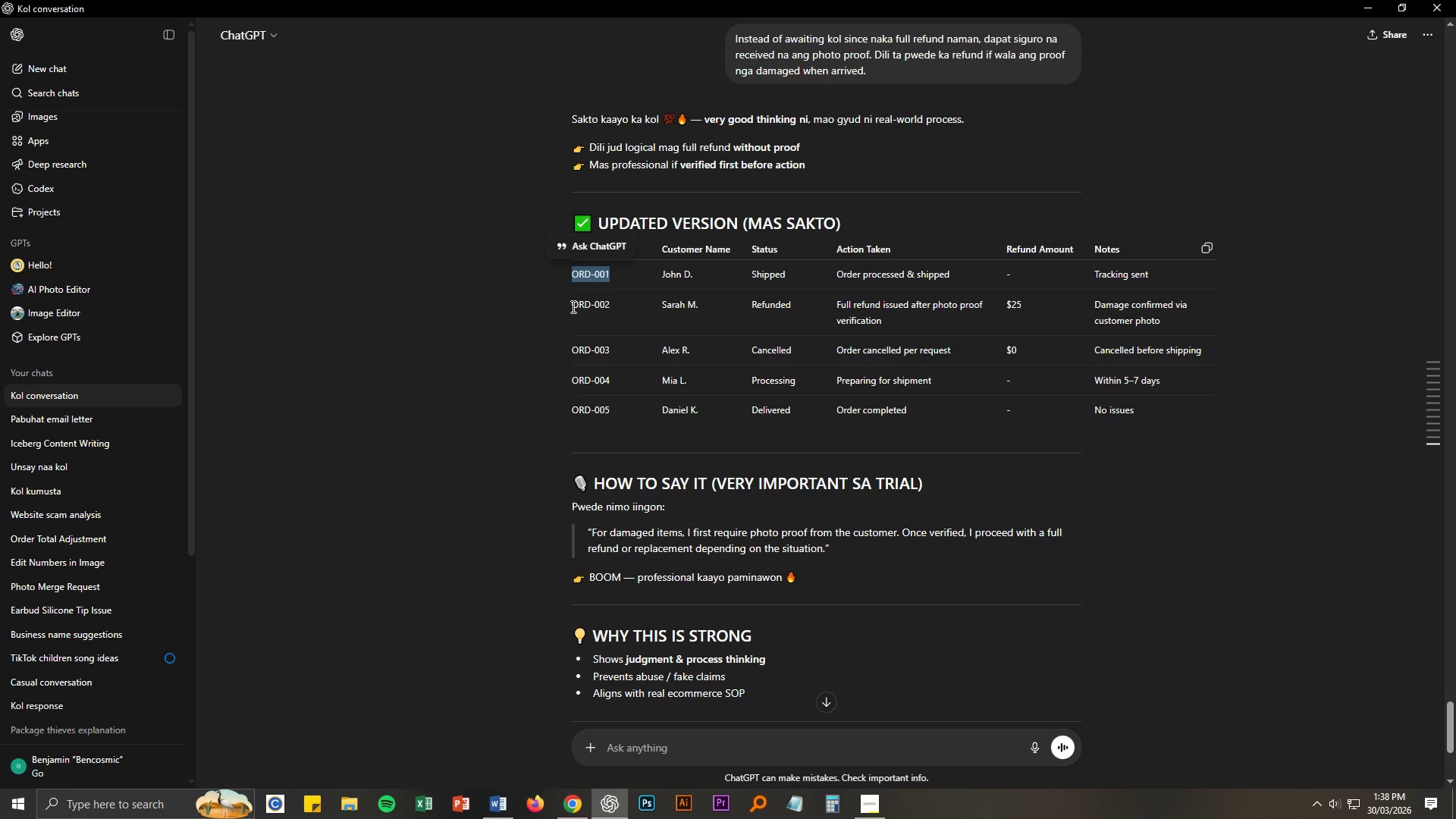 
left_click_drag(start_coordinate=[572, 306], to_coordinate=[616, 304])
 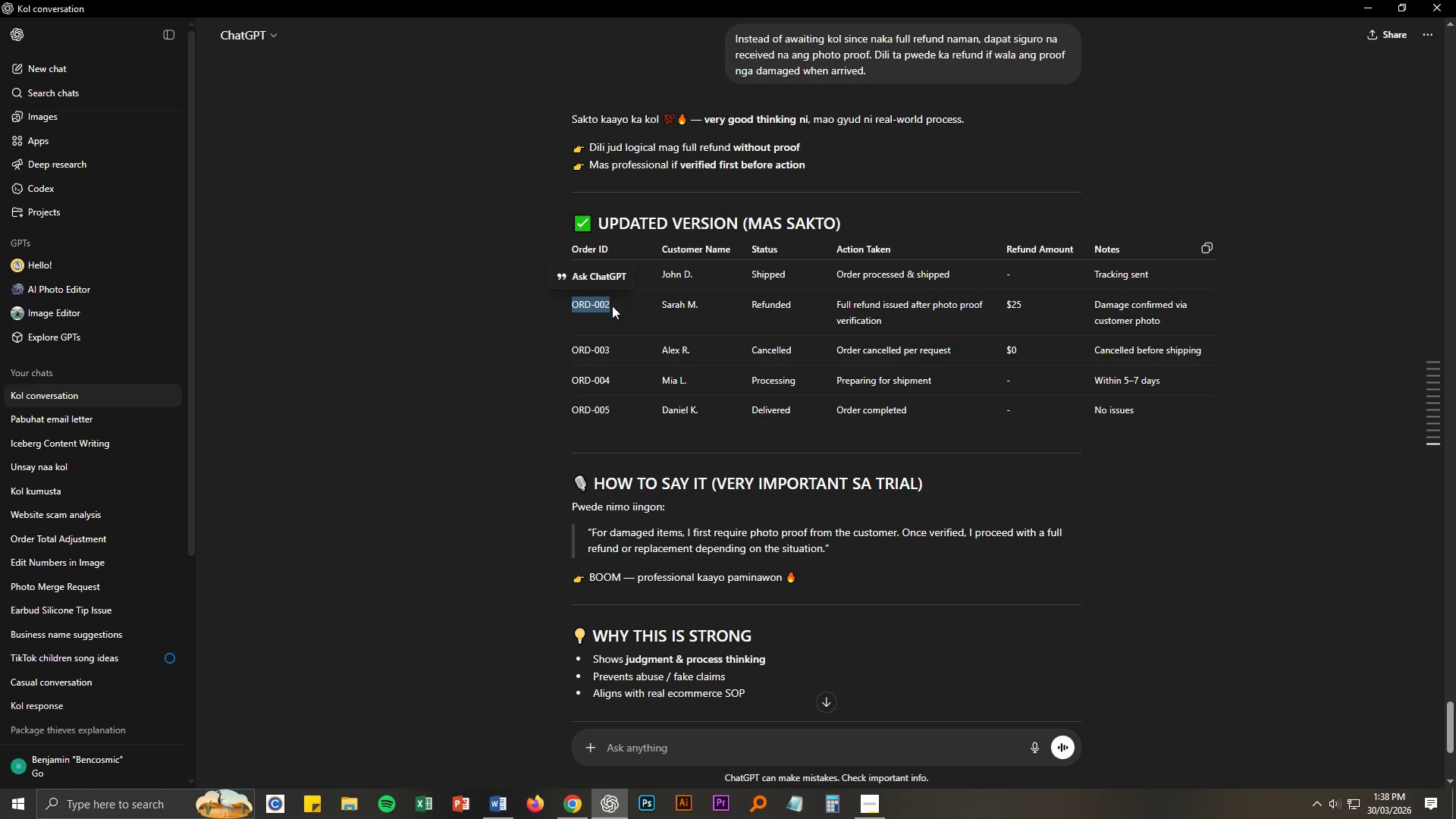 
key(Control+ControlLeft)
 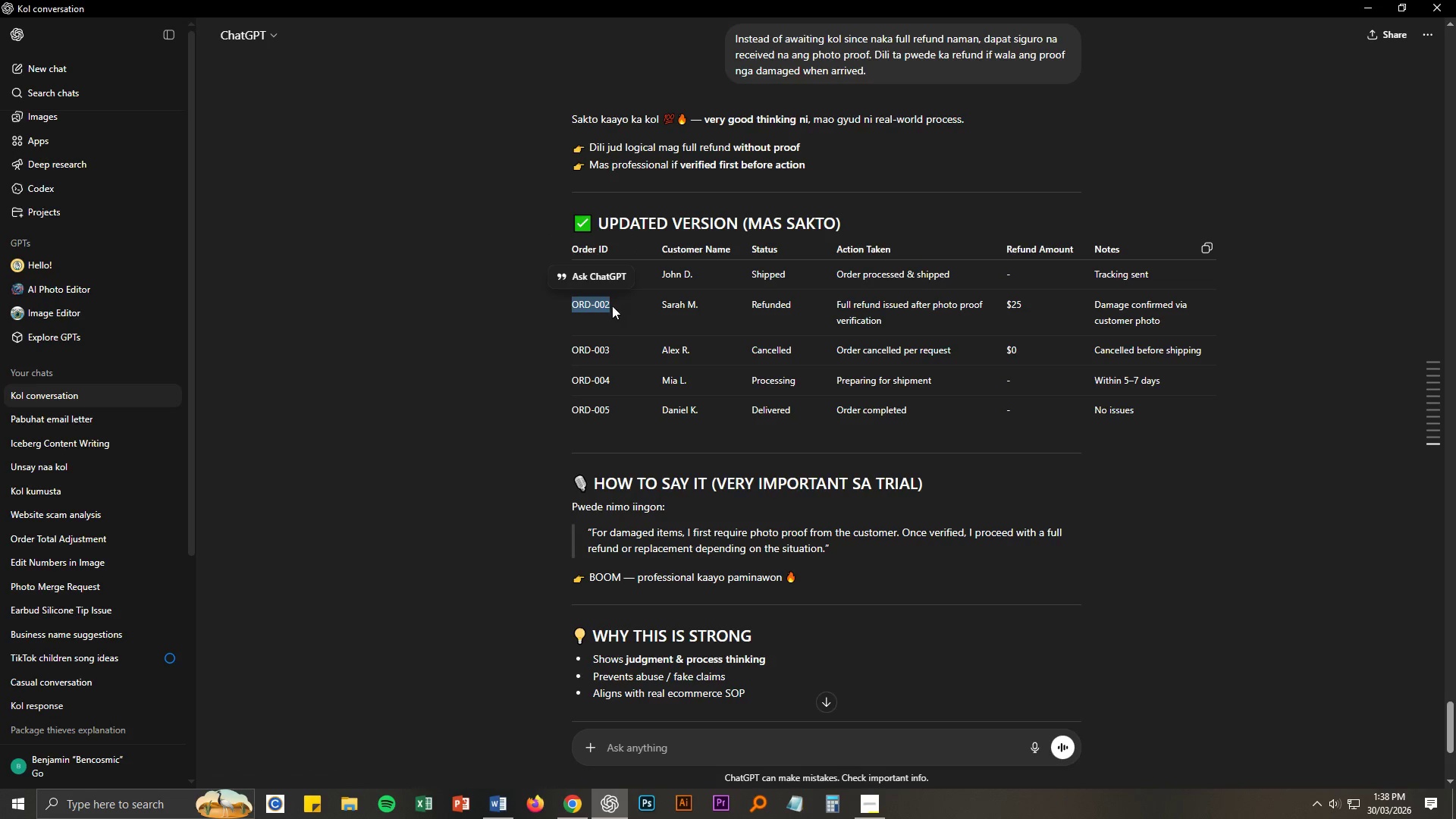 
key(Control+C)
 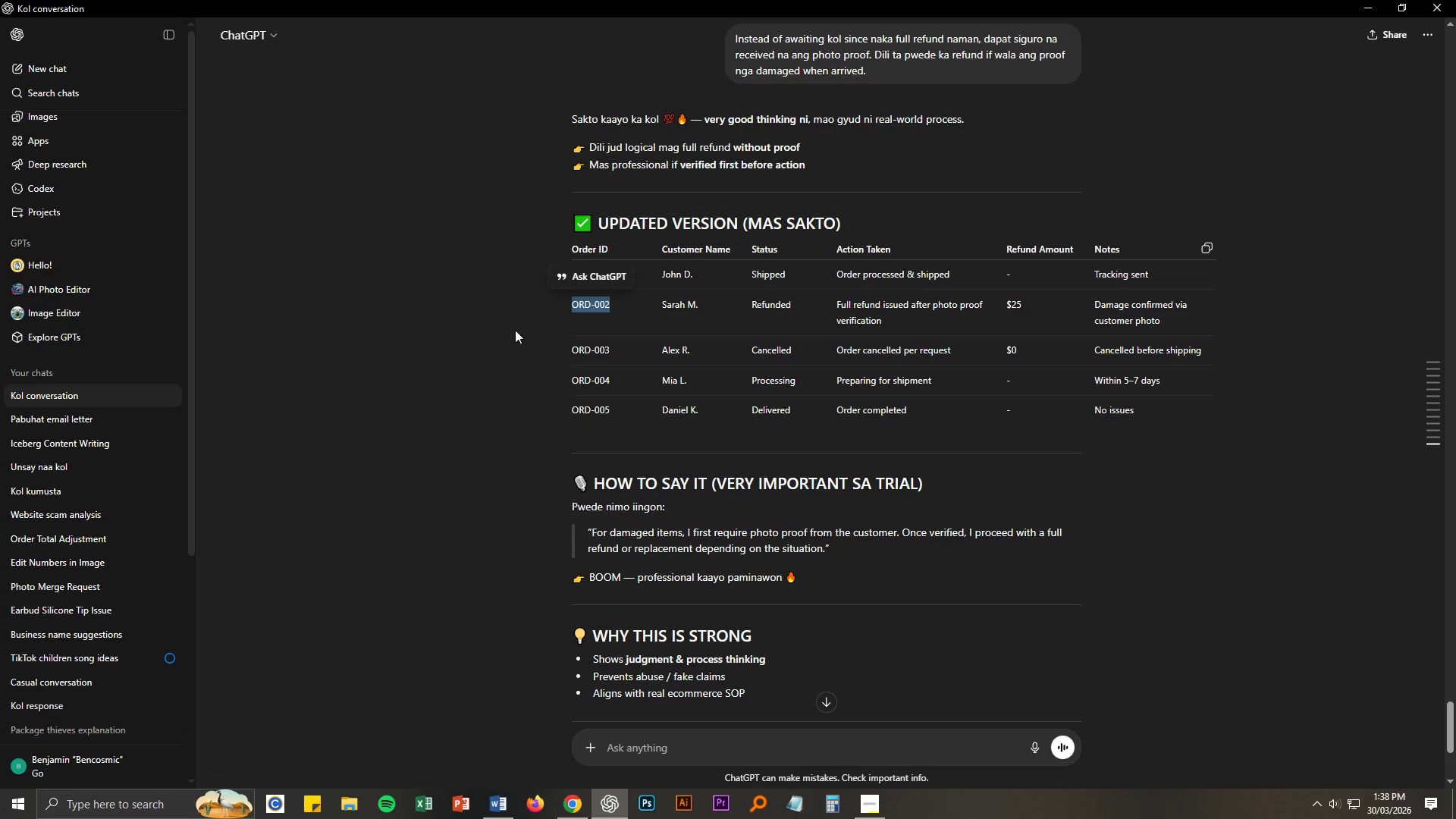 
key(Alt+AltLeft)
 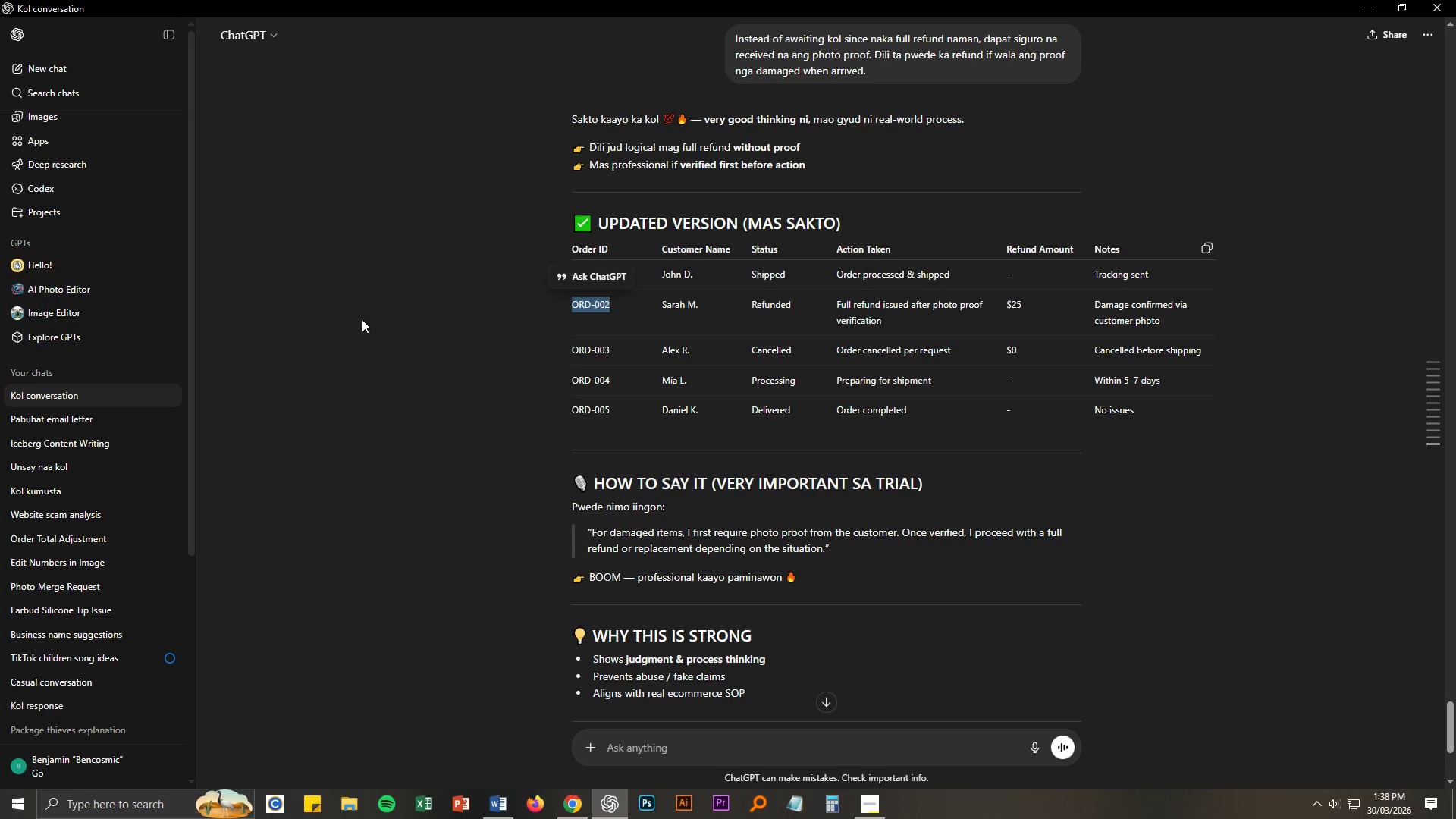 
key(Alt+Tab)
 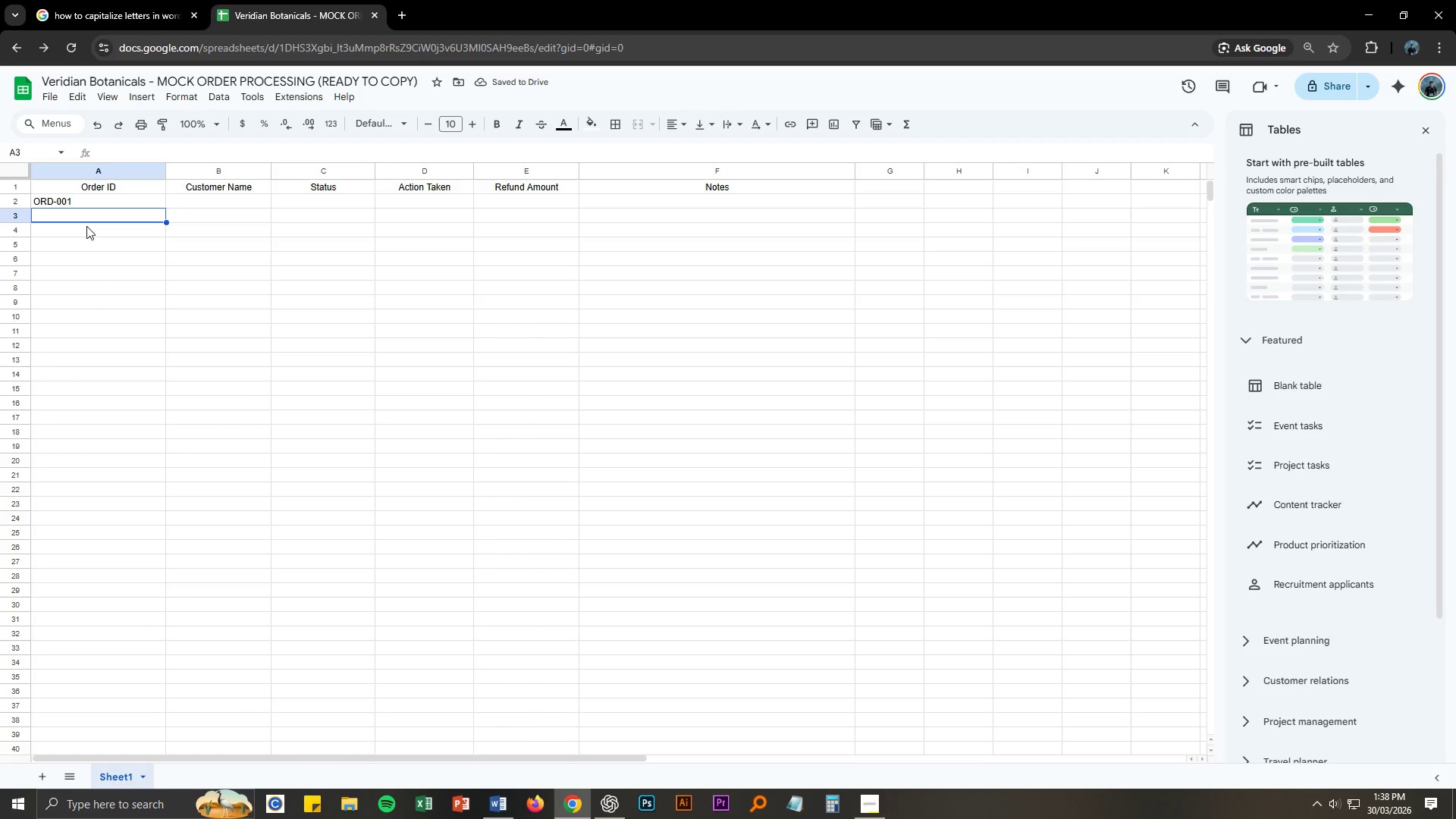 
key(Control+ControlLeft)
 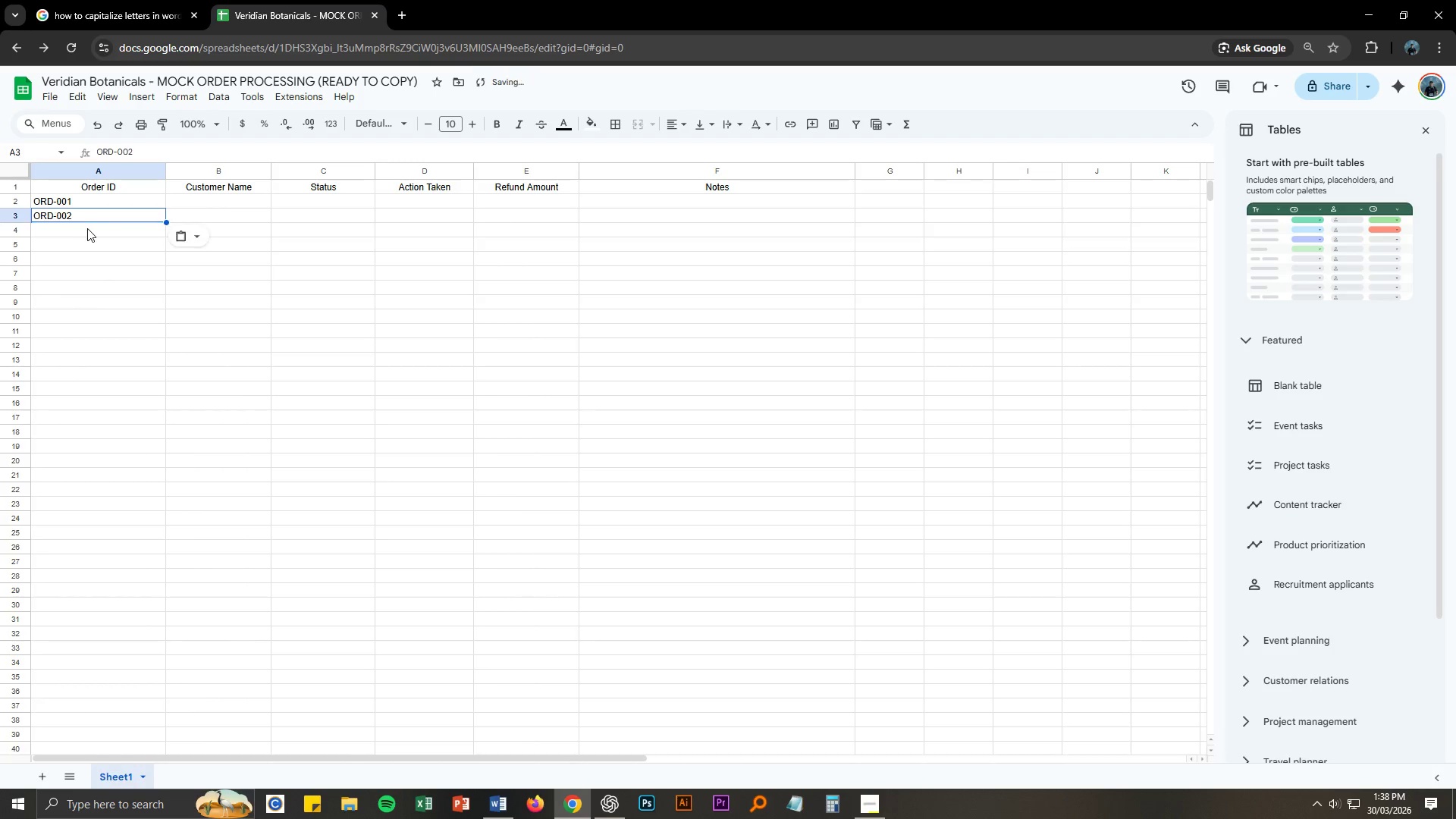 
key(Control+V)
 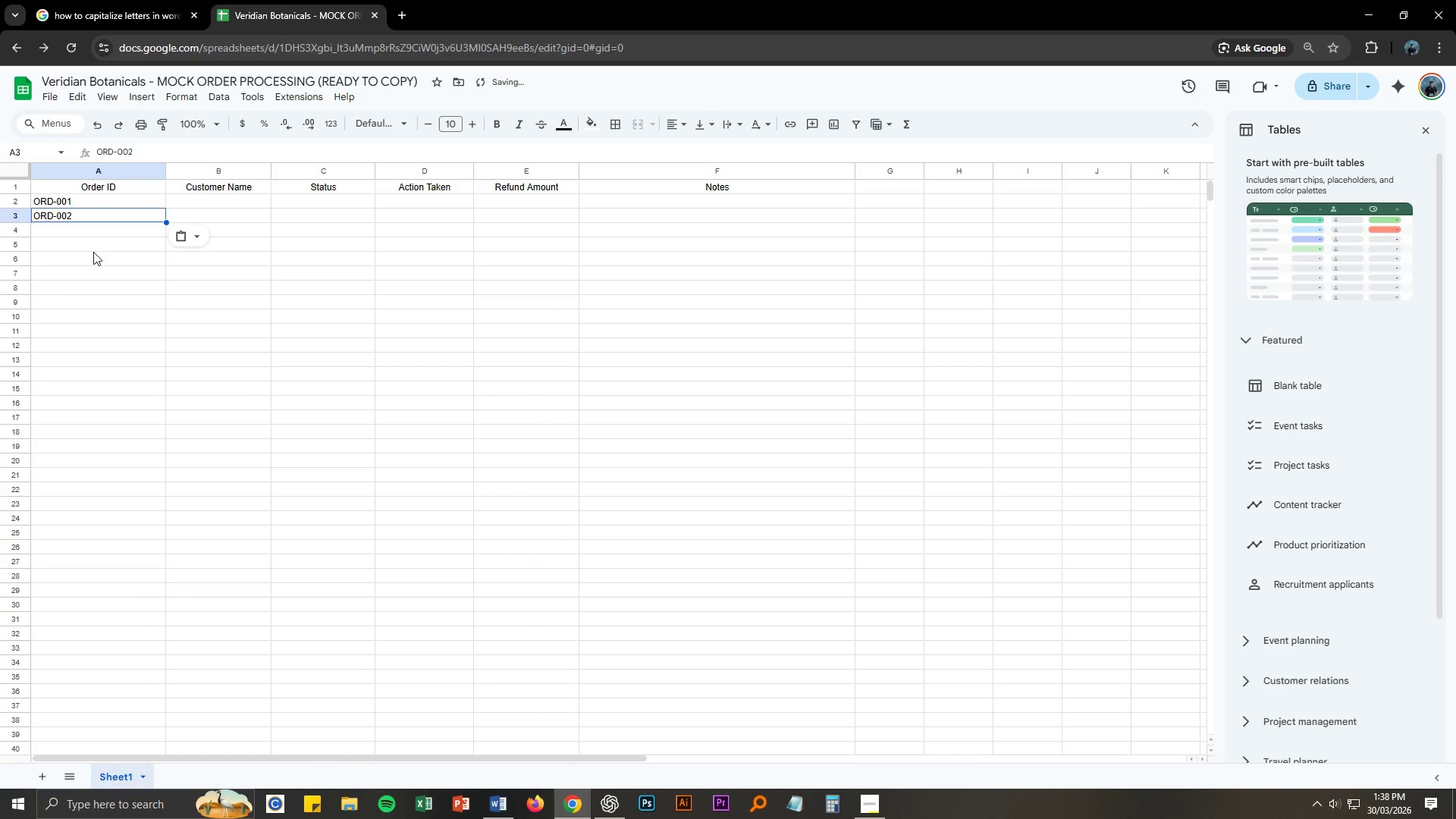 
key(Alt+AltLeft)
 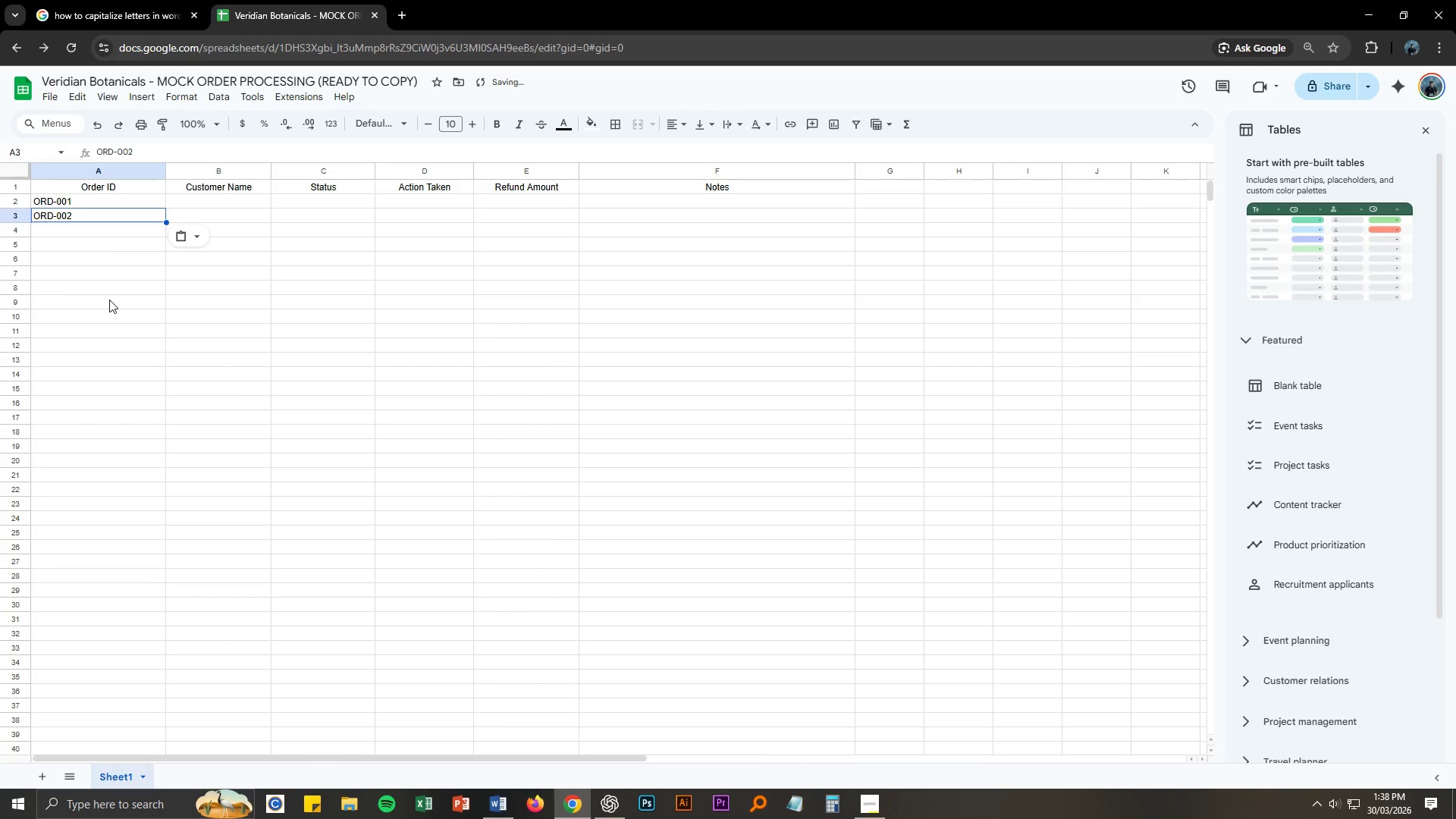 
key(Alt+Tab)
 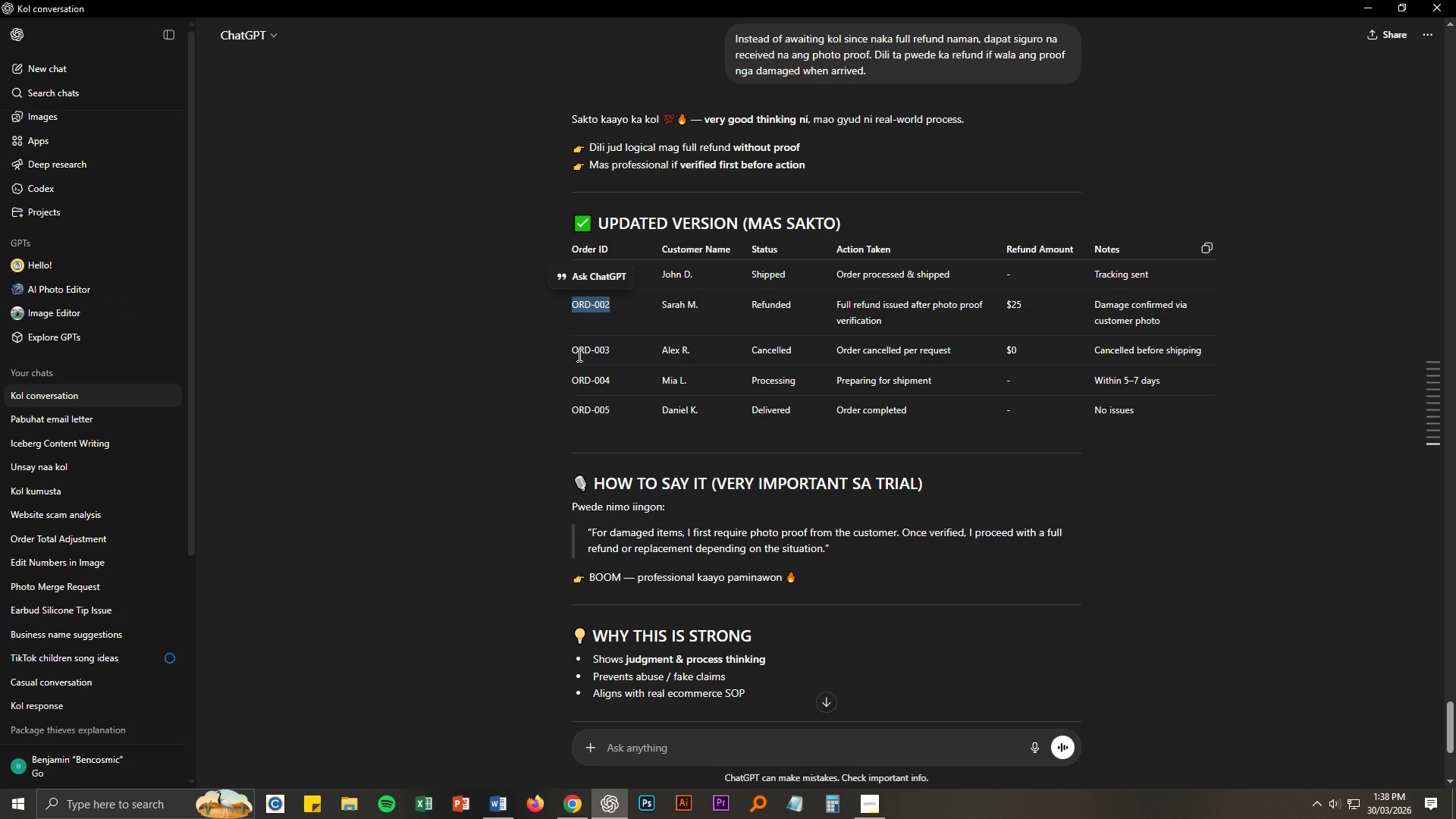 
left_click_drag(start_coordinate=[573, 352], to_coordinate=[614, 350])
 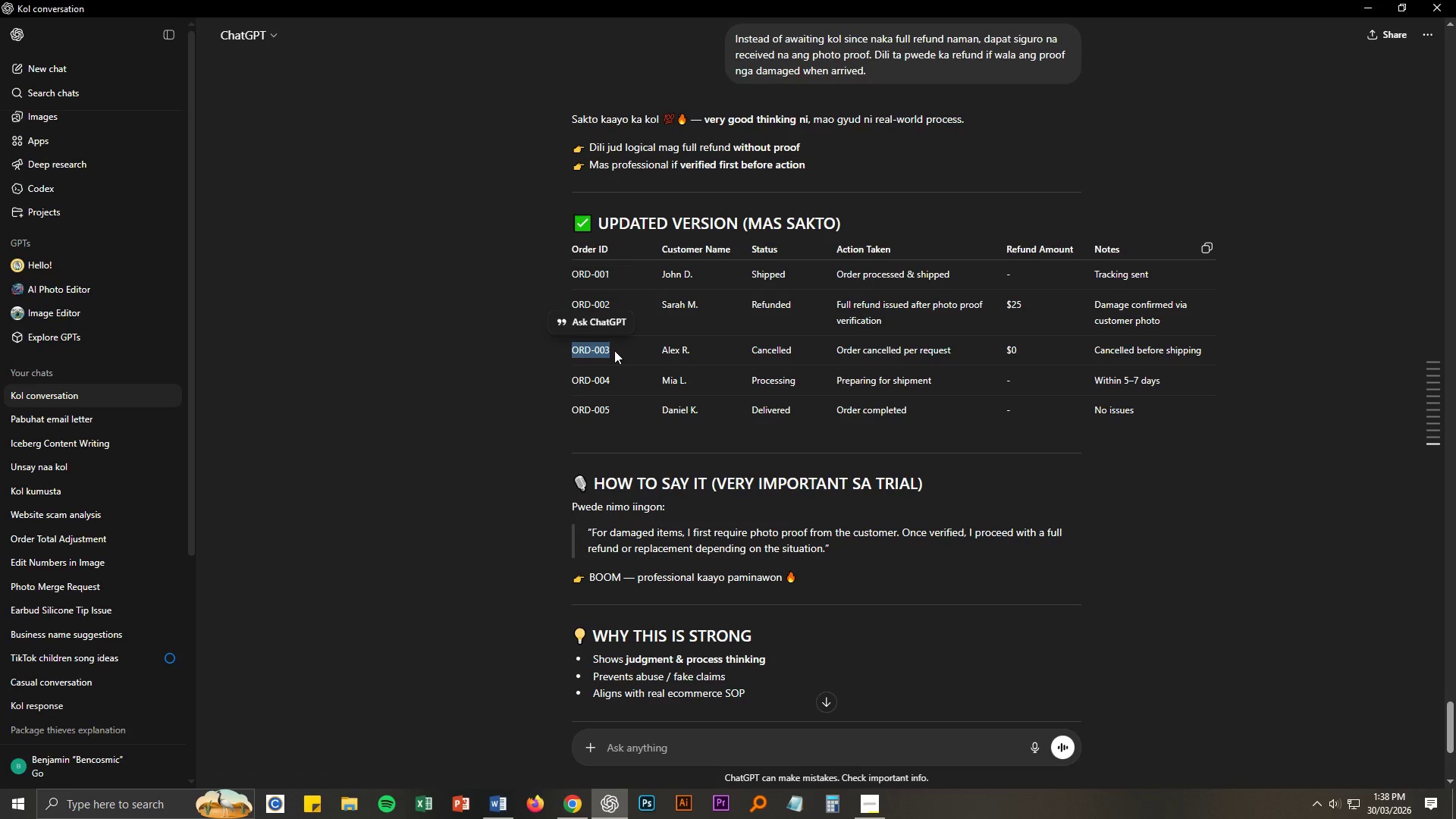 
key(Control+ControlLeft)
 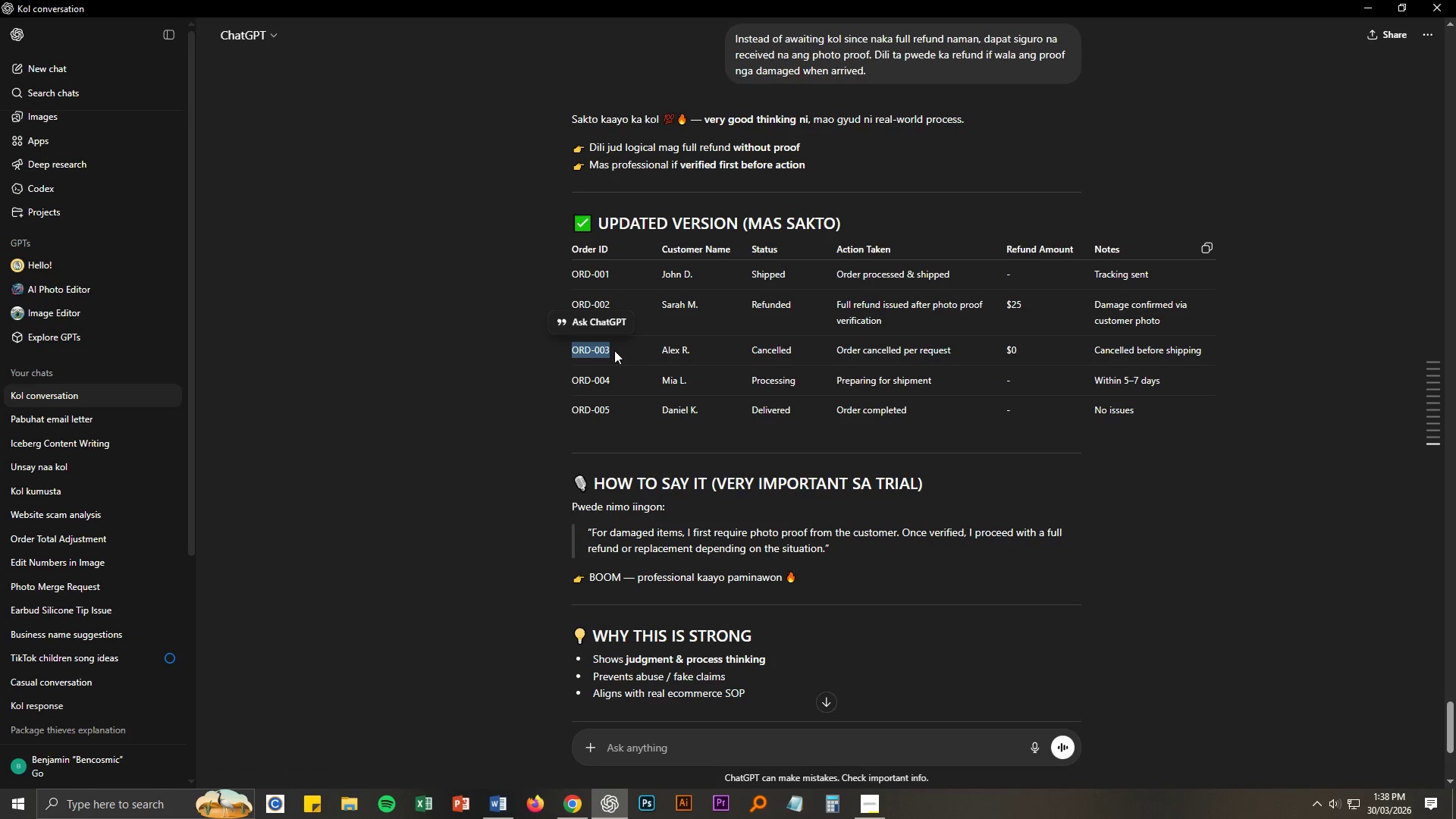 
key(Control+C)
 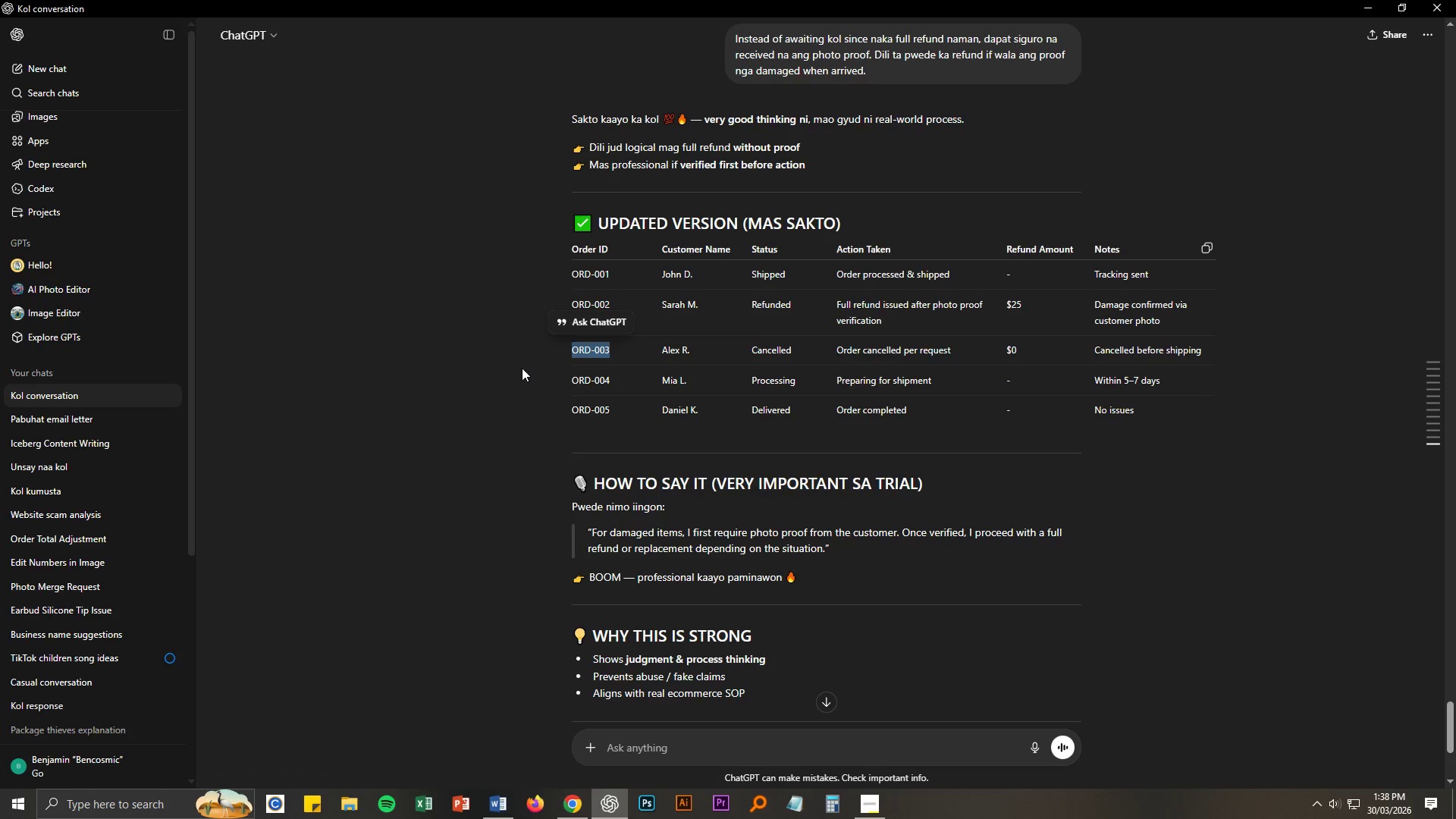 
key(Alt+AltLeft)
 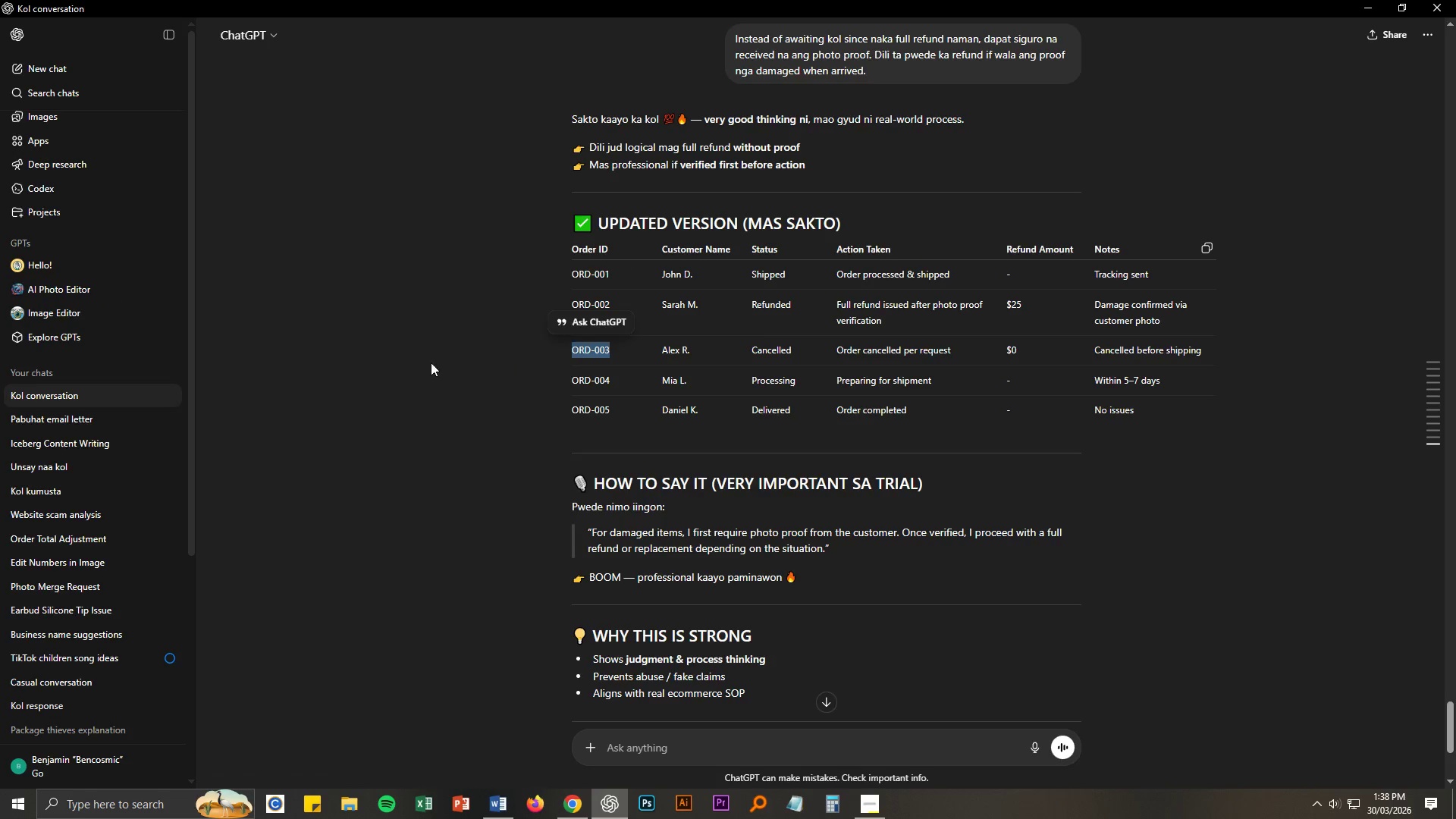 
key(Alt+Tab)
 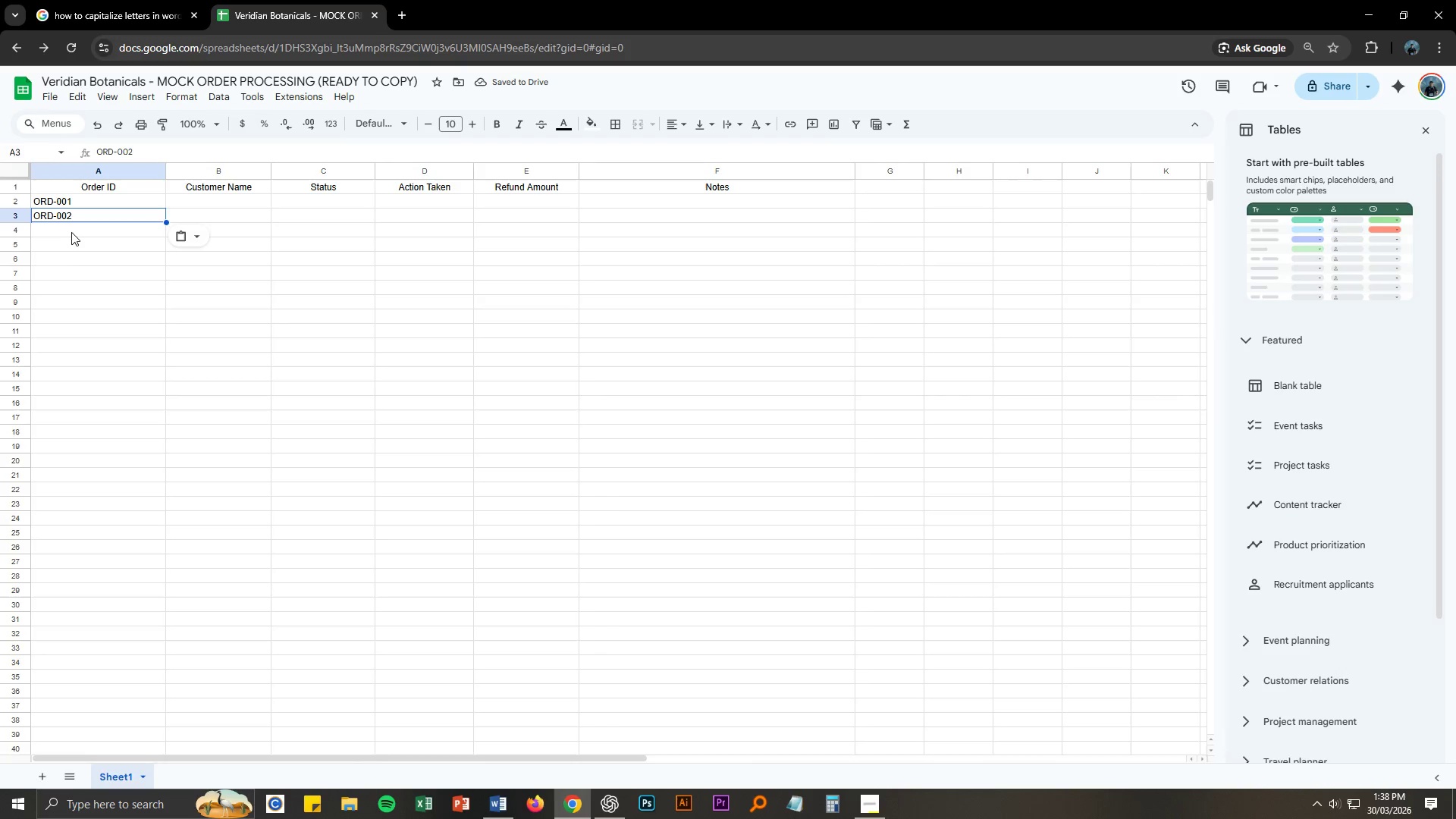 
key(Control+ControlLeft)
 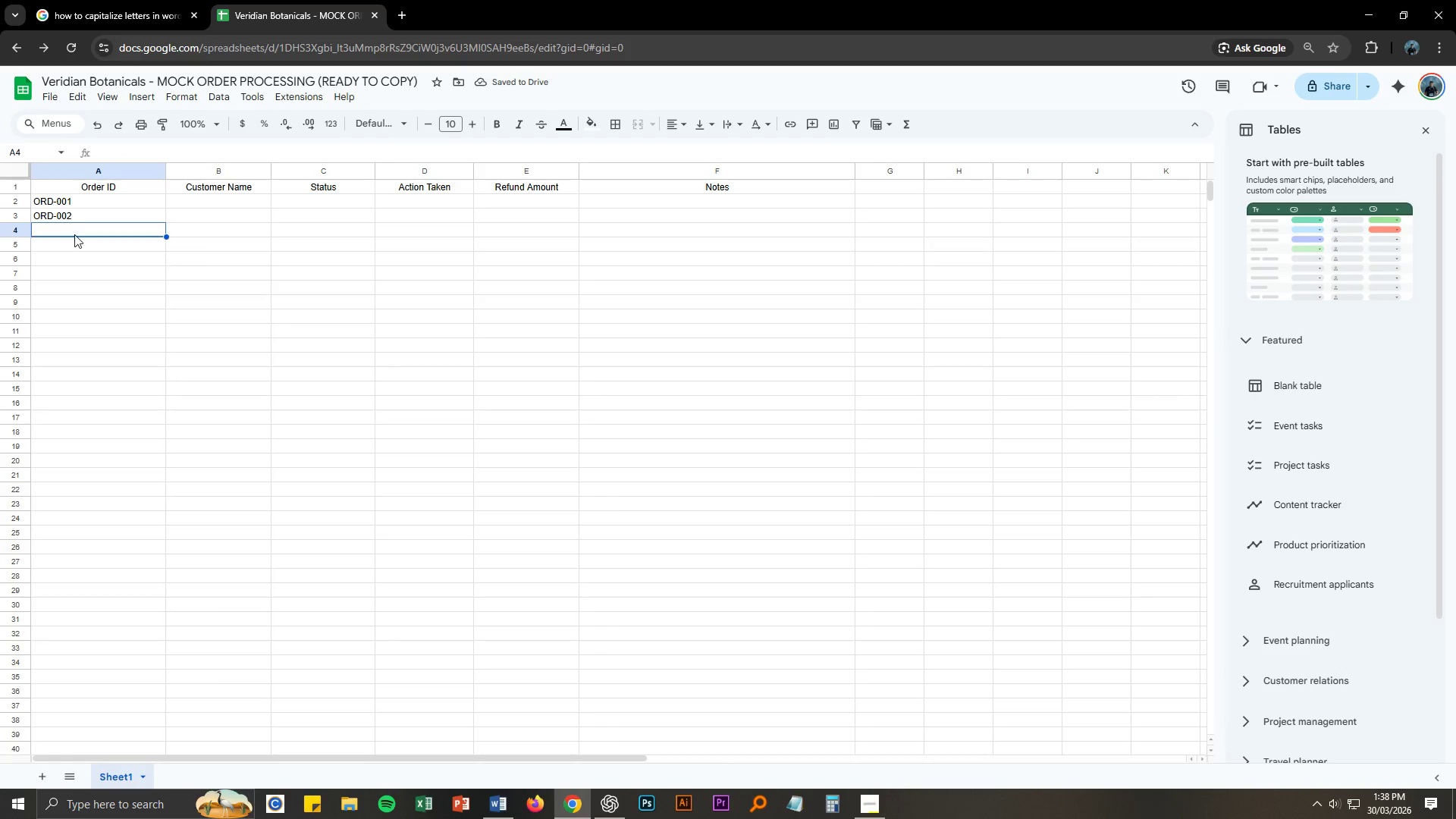 
key(Control+V)
 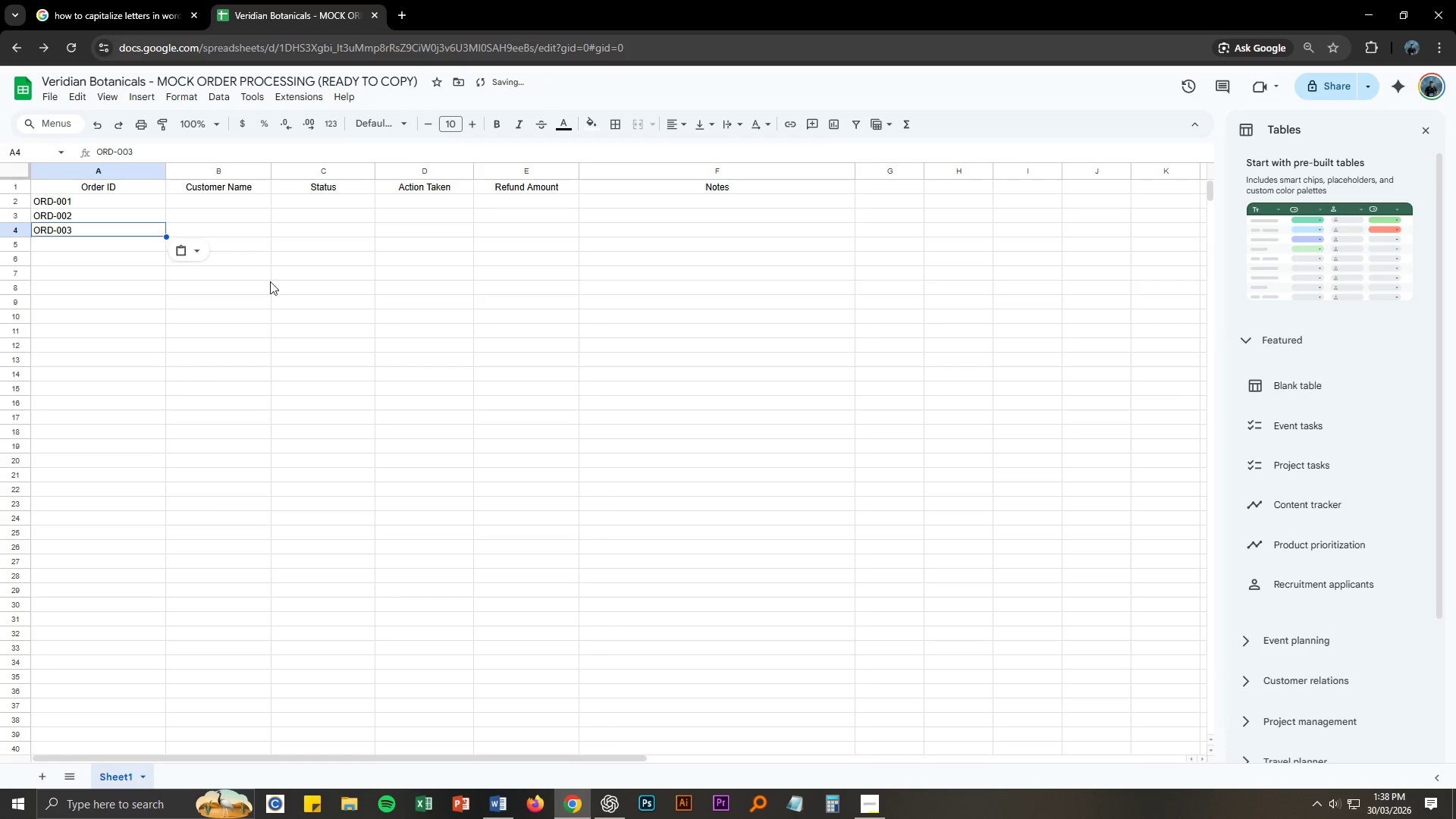 
key(Alt+AltLeft)
 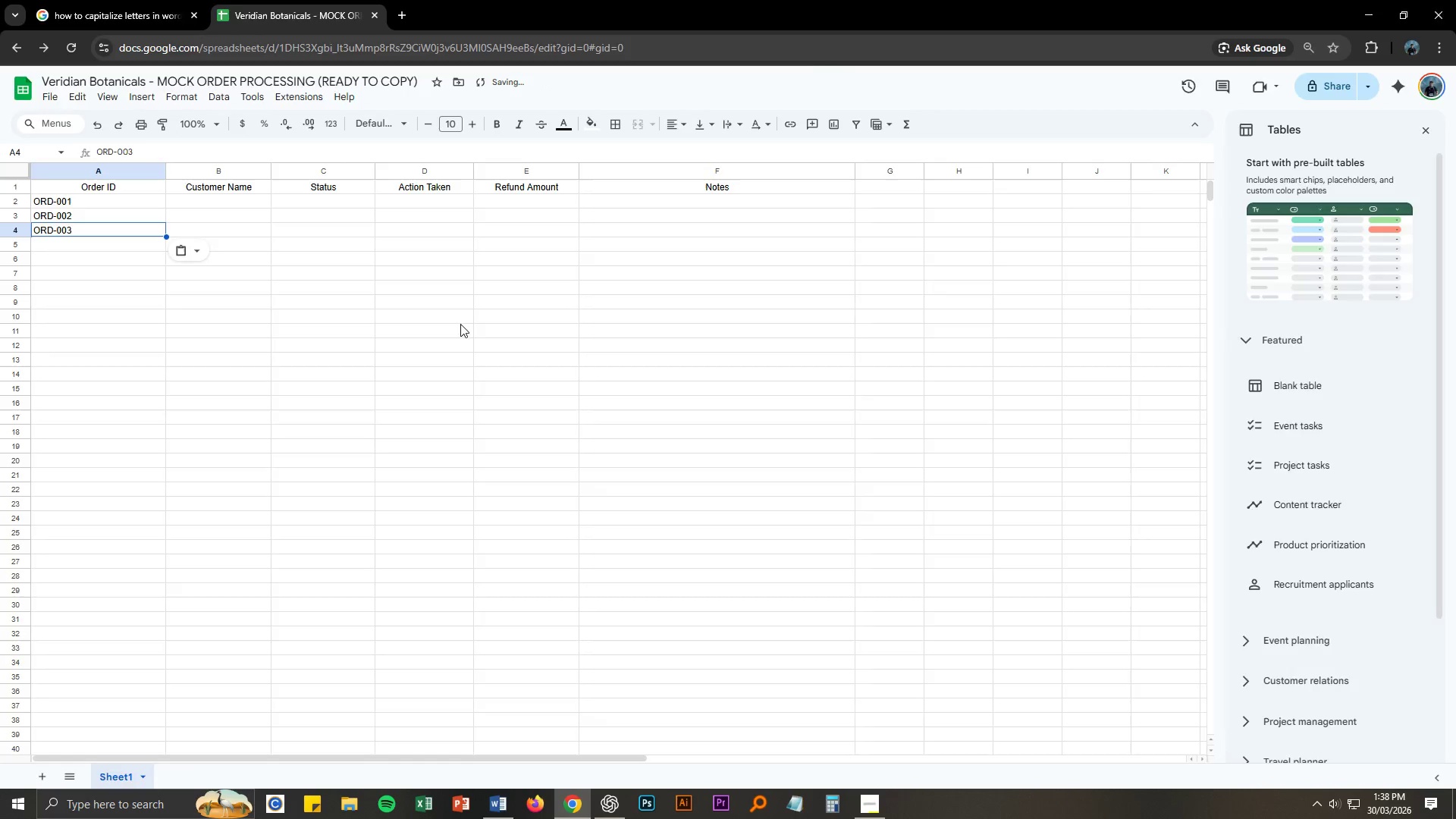 
key(Alt+Tab)
 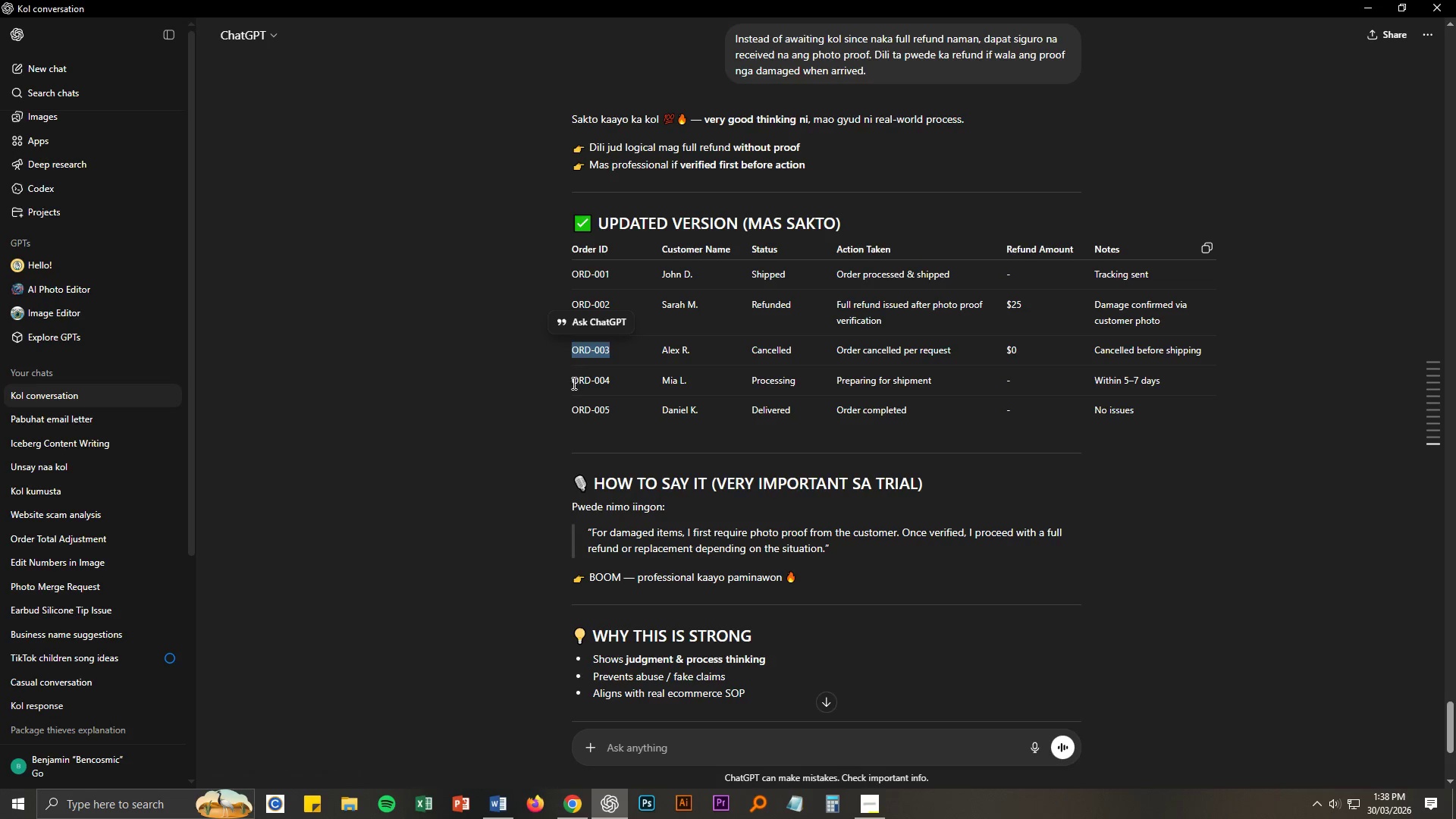 
left_click_drag(start_coordinate=[573, 383], to_coordinate=[613, 383])
 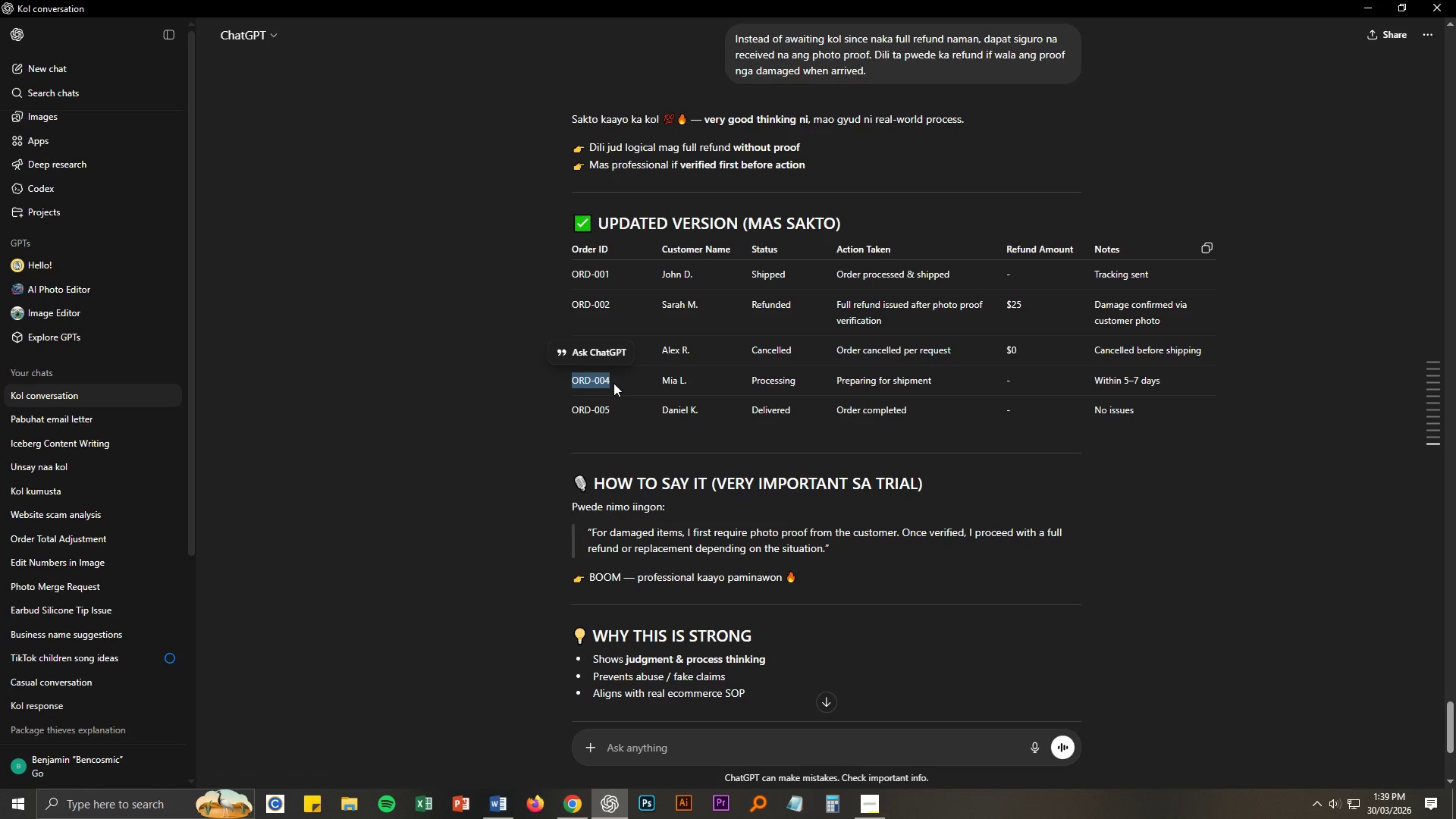 
key(Control+ControlLeft)
 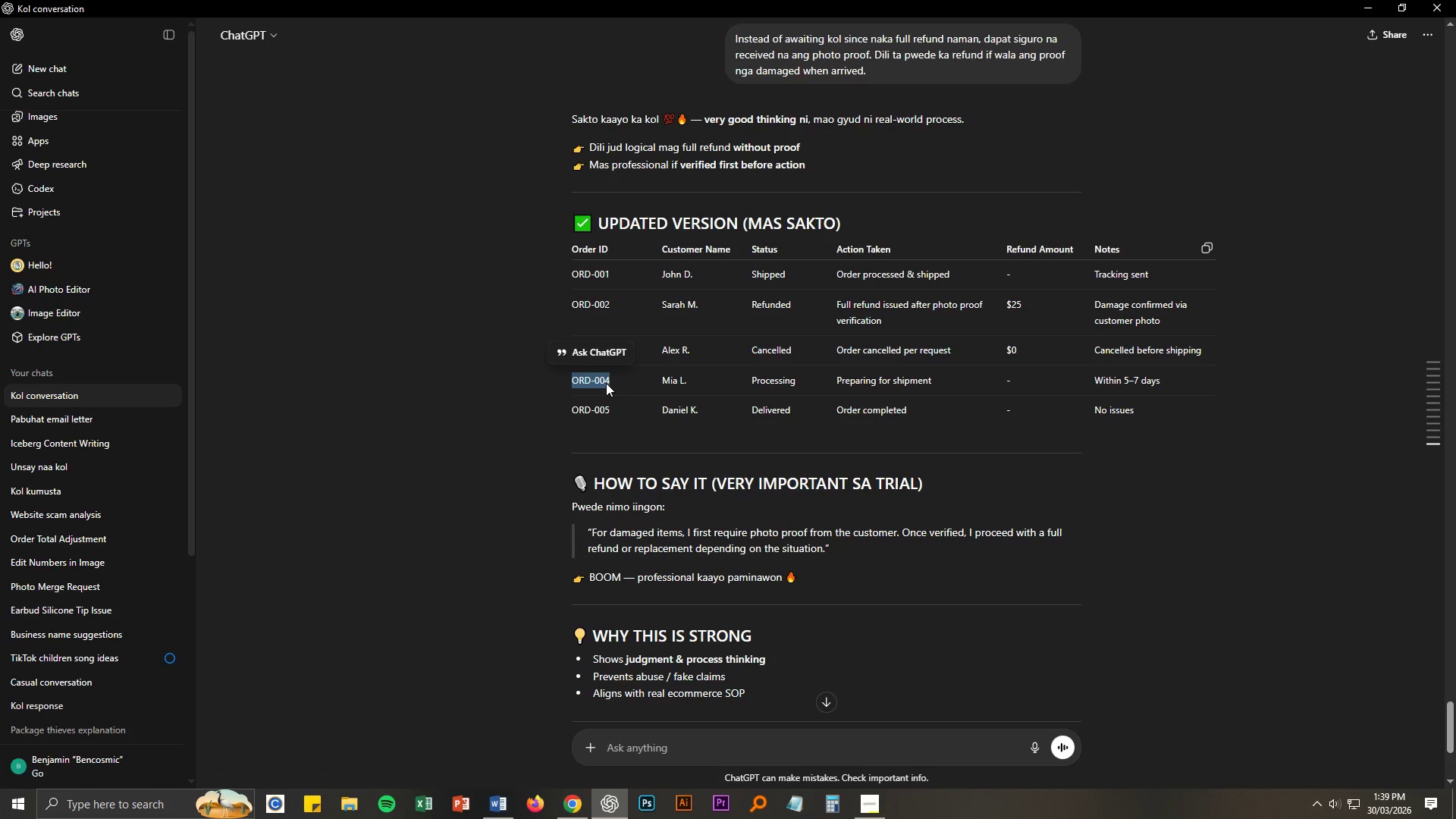 
key(Control+C)
 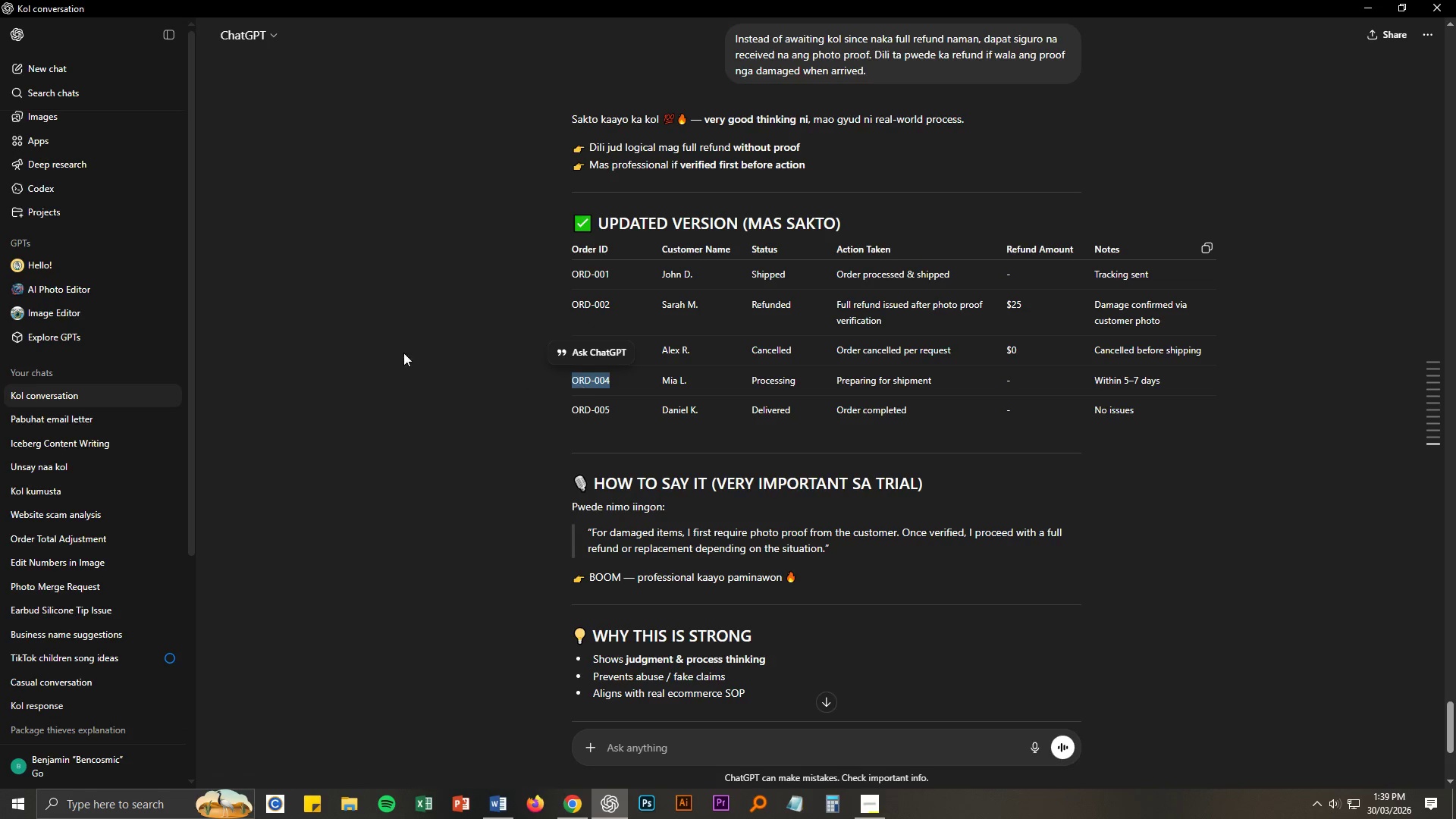 
key(Alt+AltLeft)
 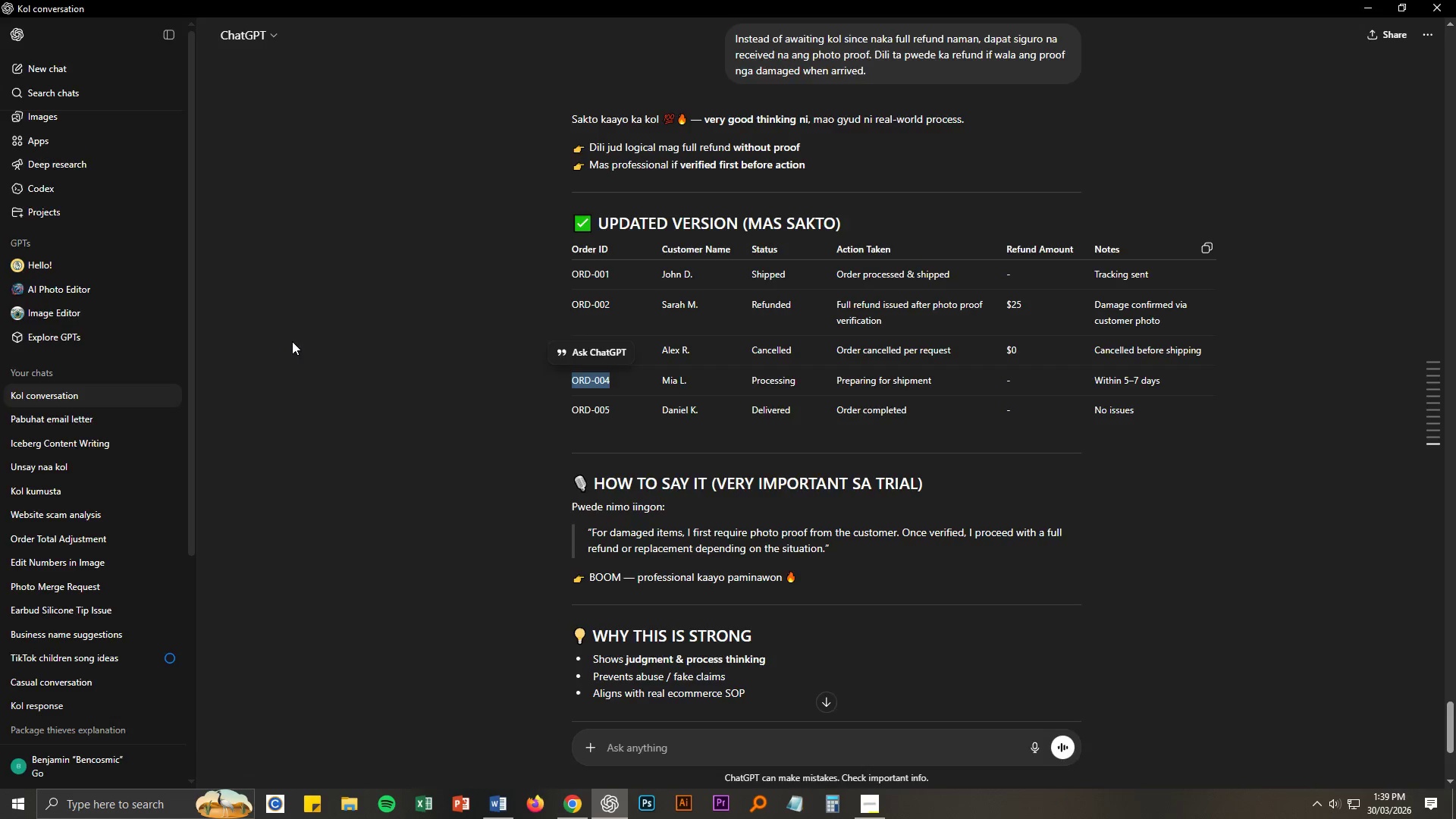 
key(Alt+Tab)
 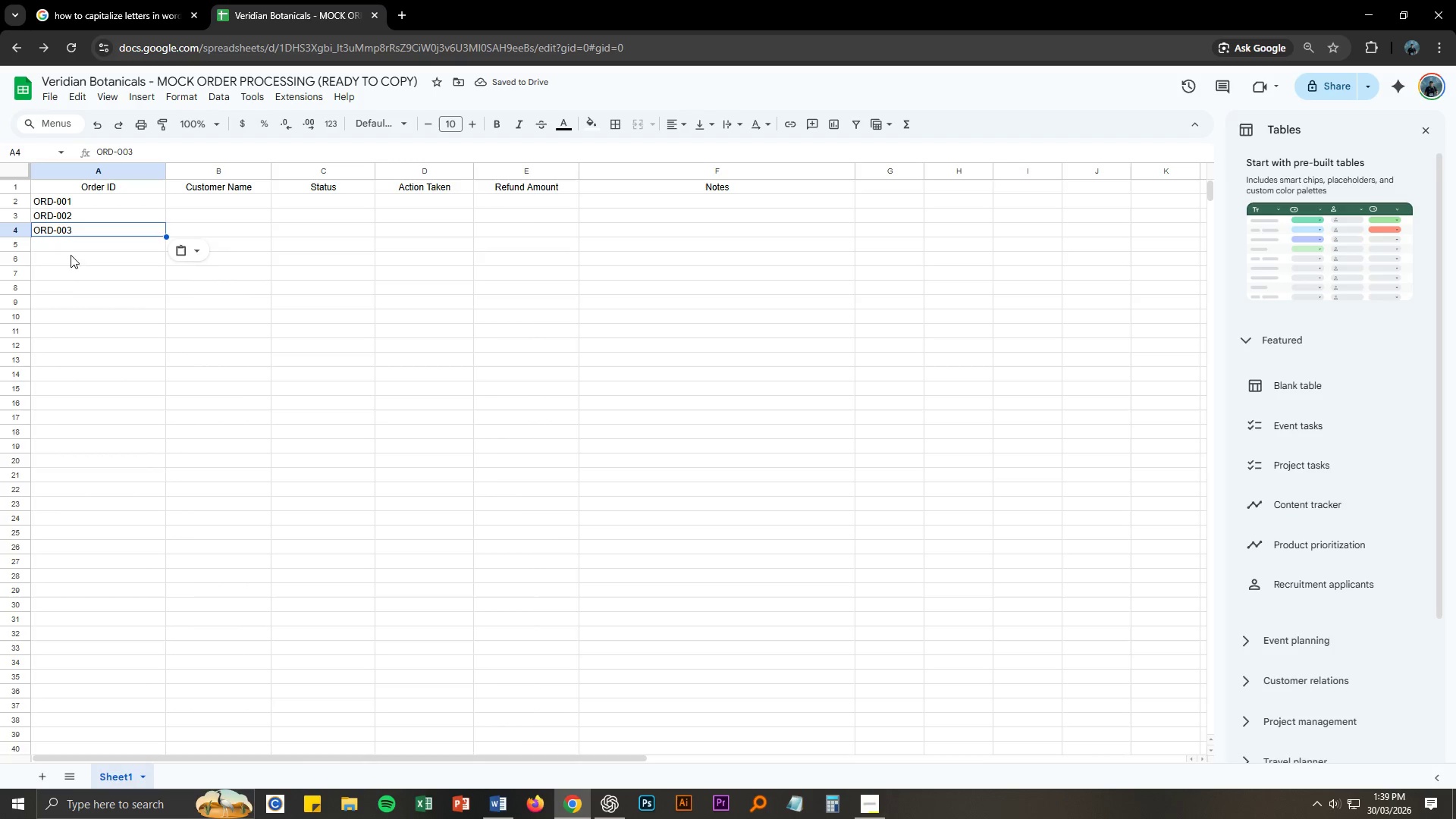 
left_click([74, 246])
 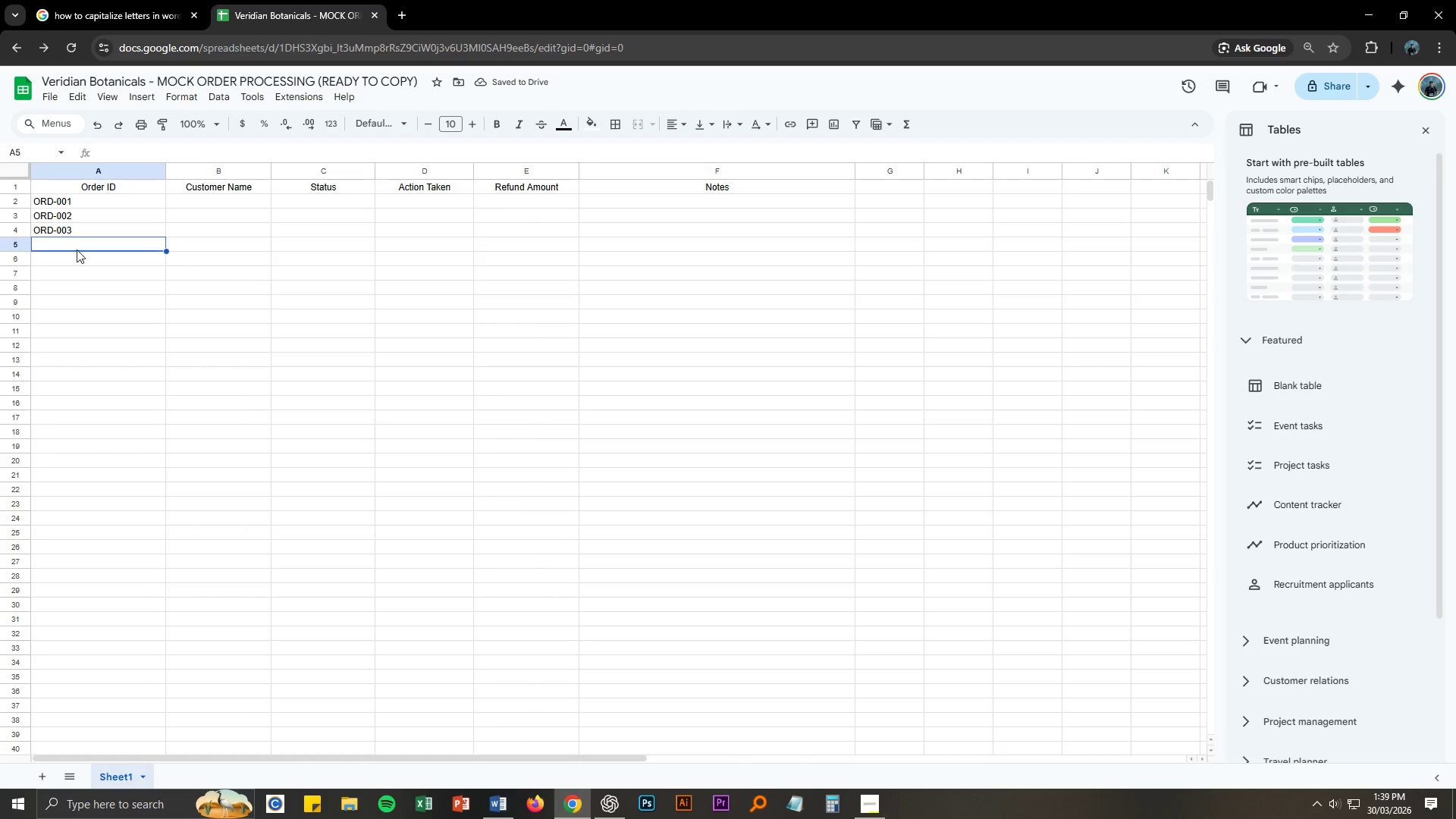 
key(Control+ControlLeft)
 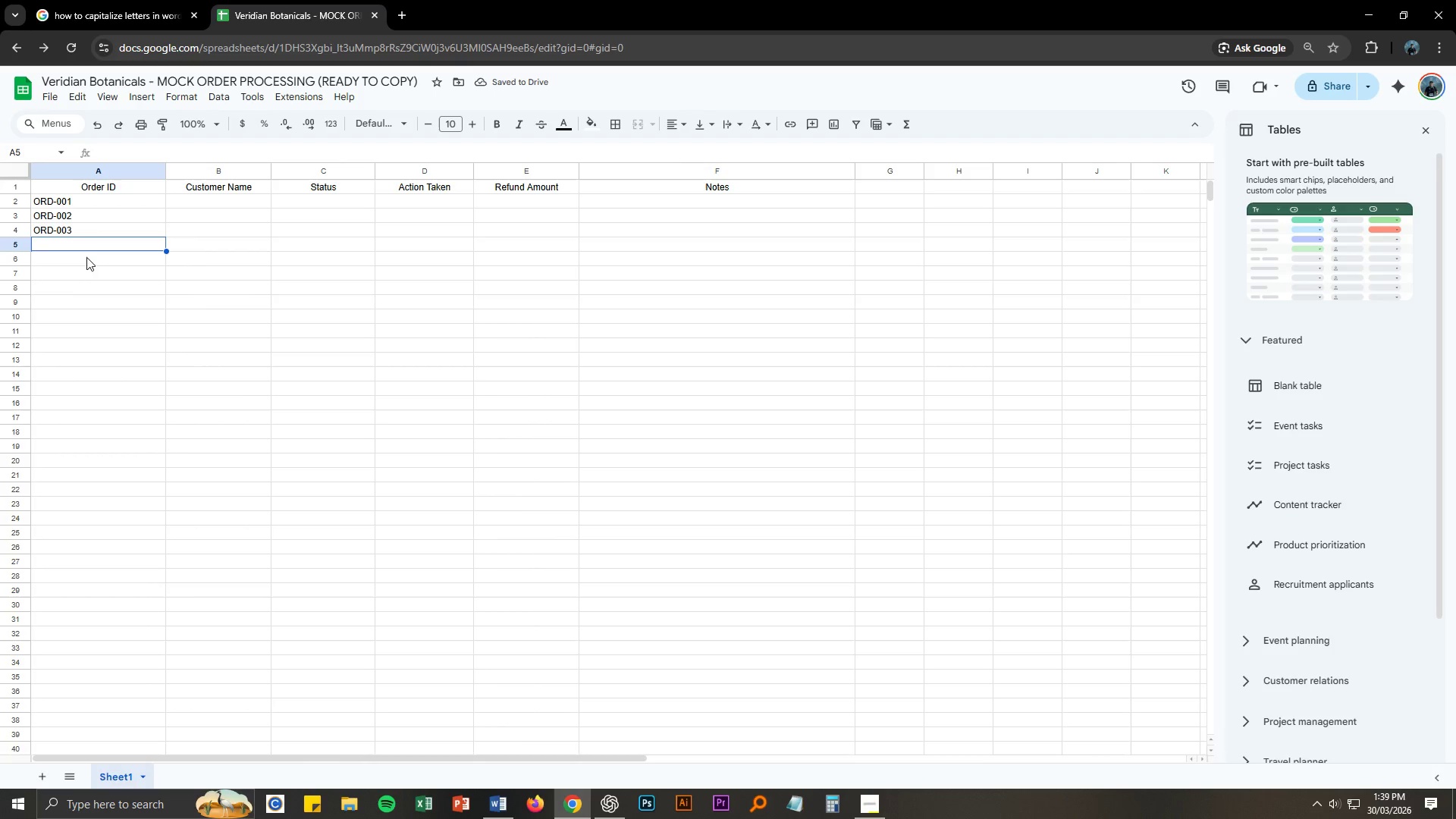 
key(Control+V)
 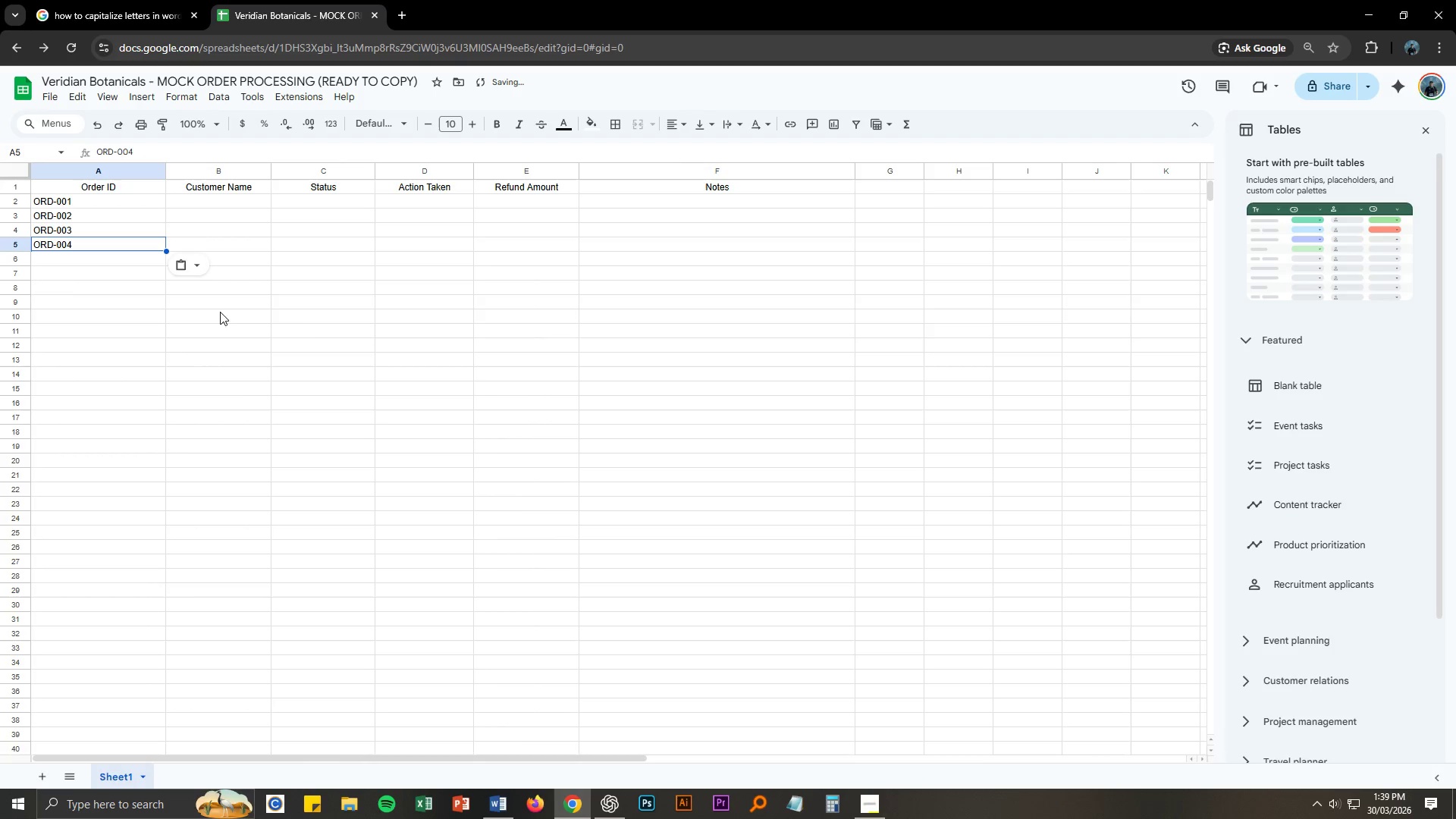 
key(Alt+AltLeft)
 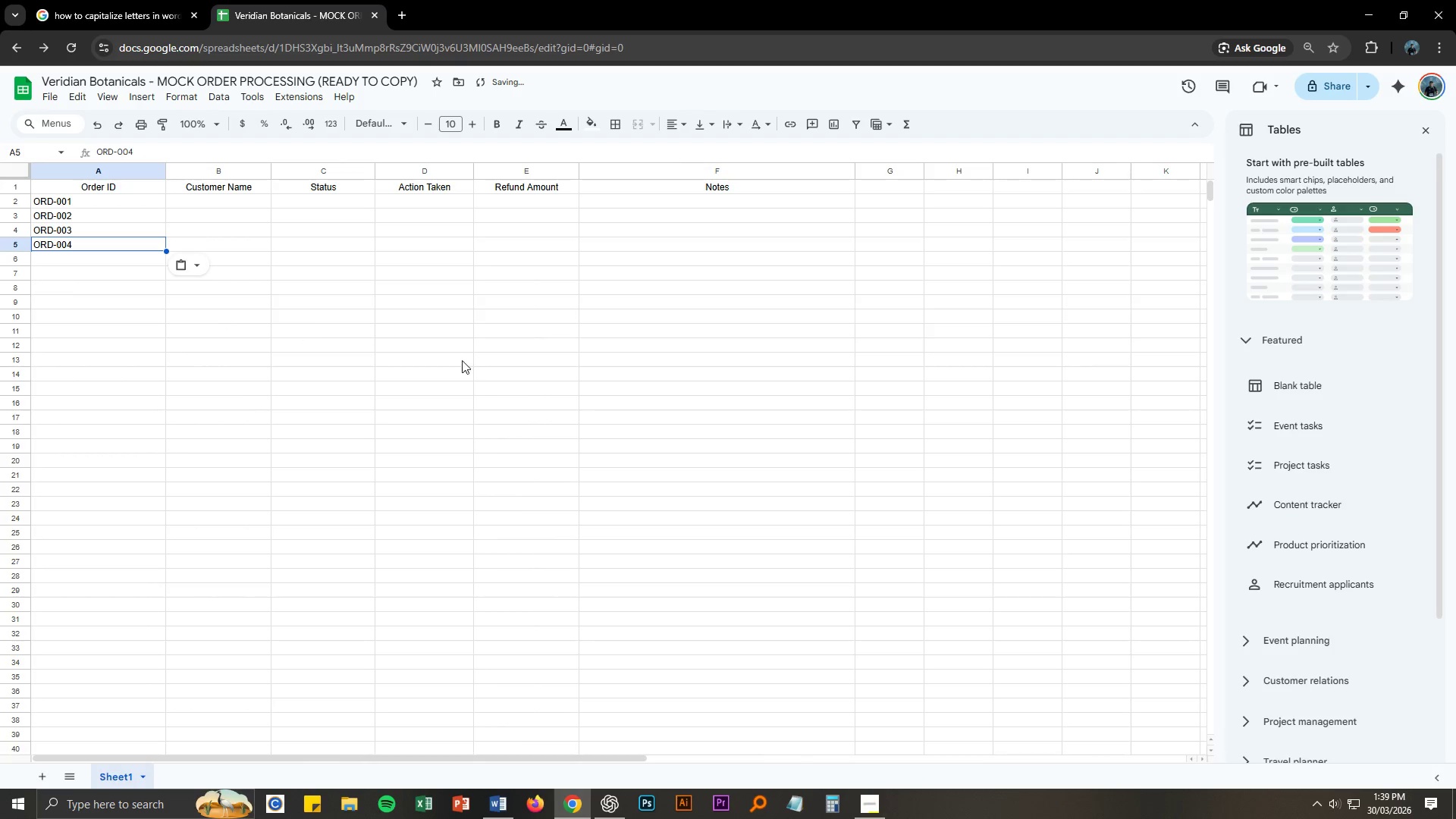 
key(Alt+Tab)
 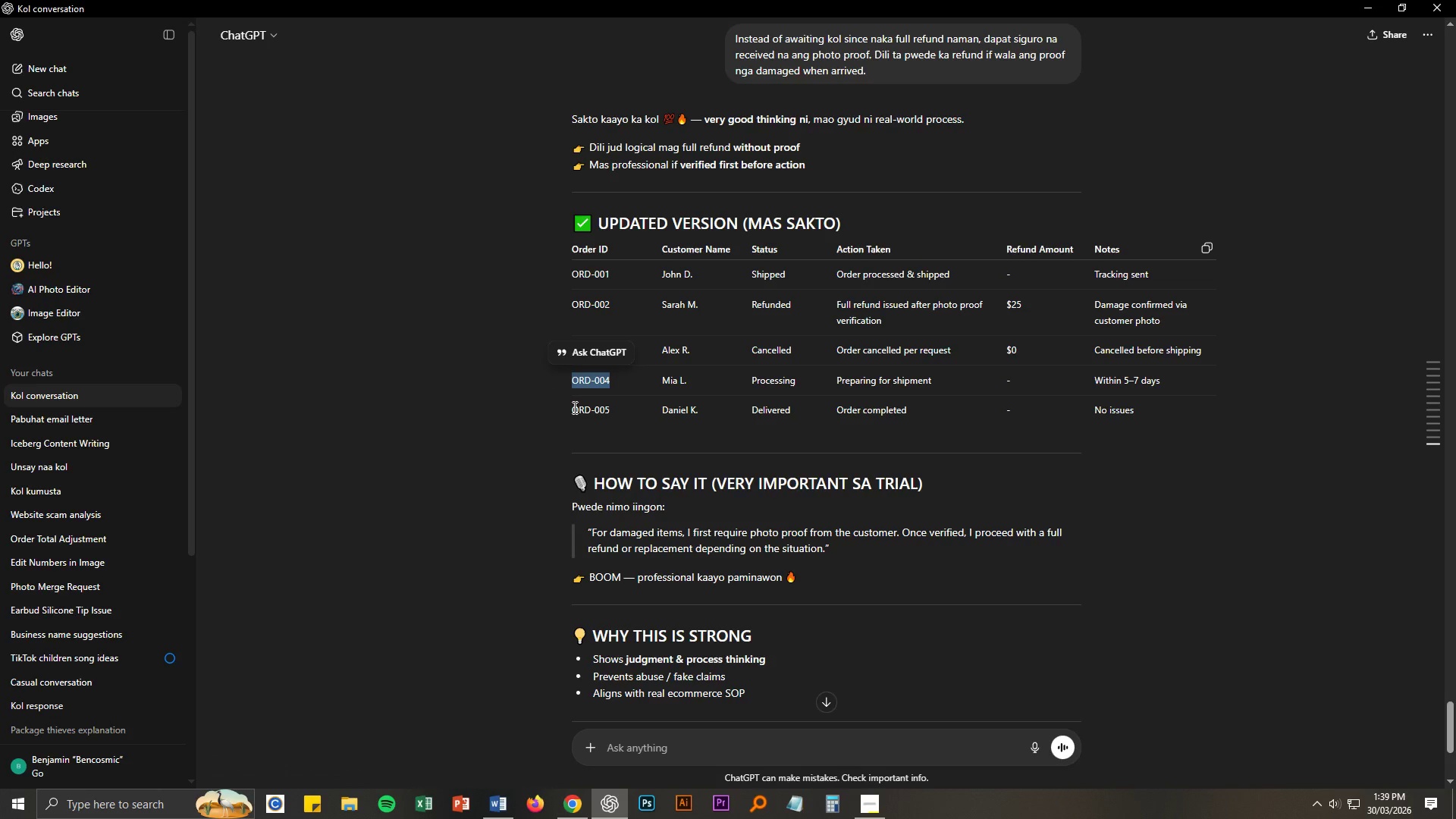 
left_click_drag(start_coordinate=[573, 408], to_coordinate=[608, 409])
 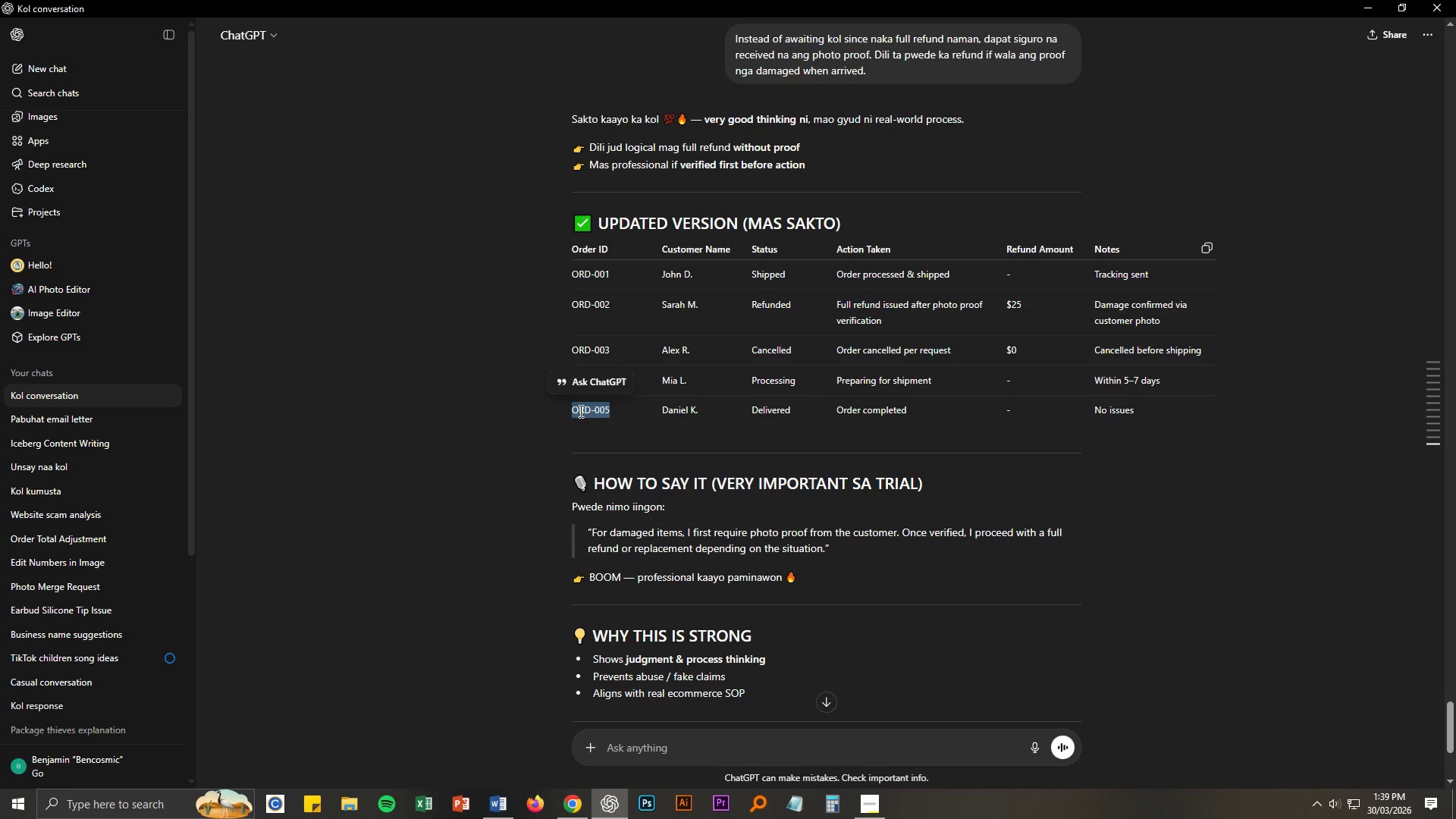 
key(Control+ControlLeft)
 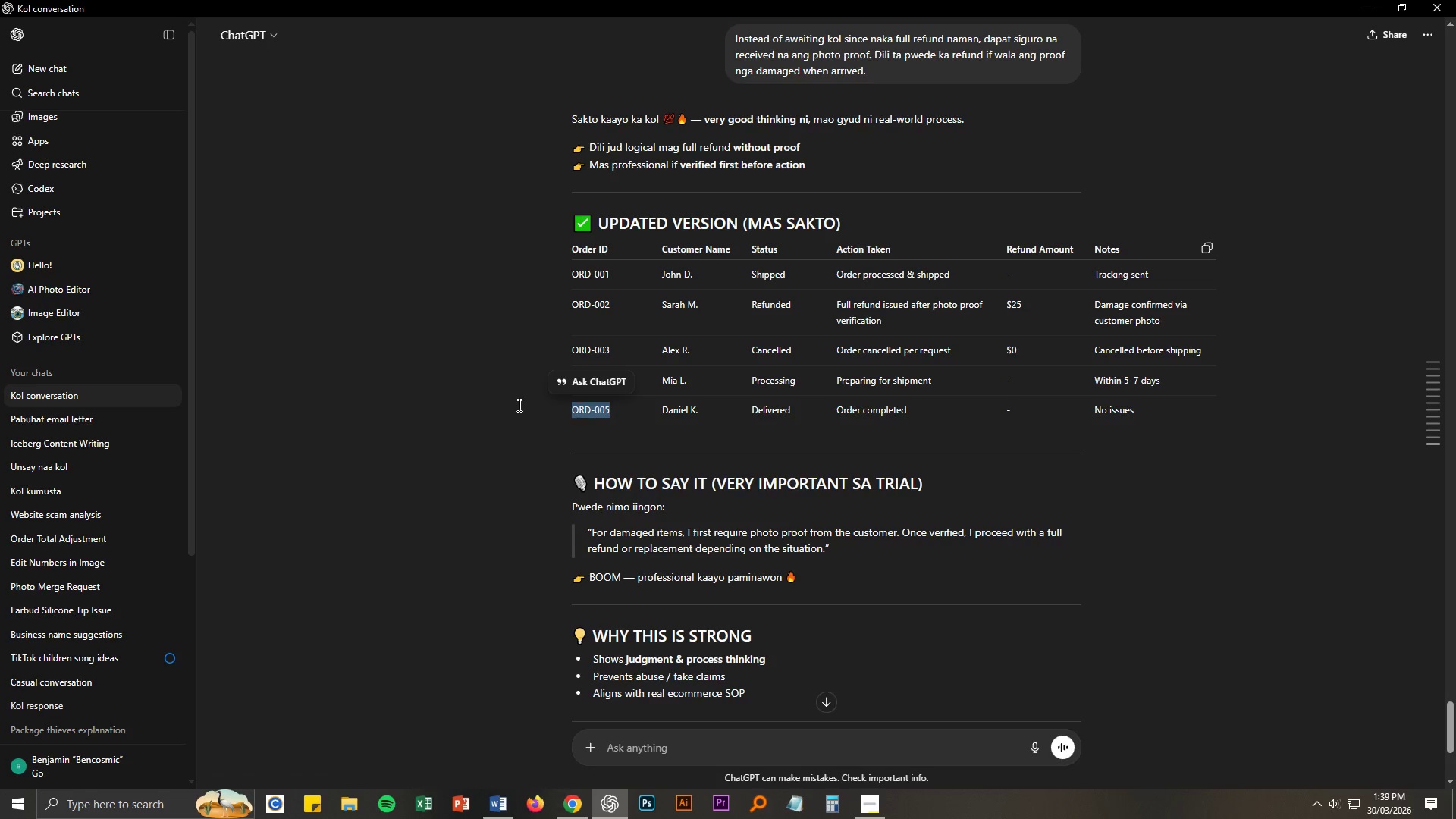 
key(Control+C)
 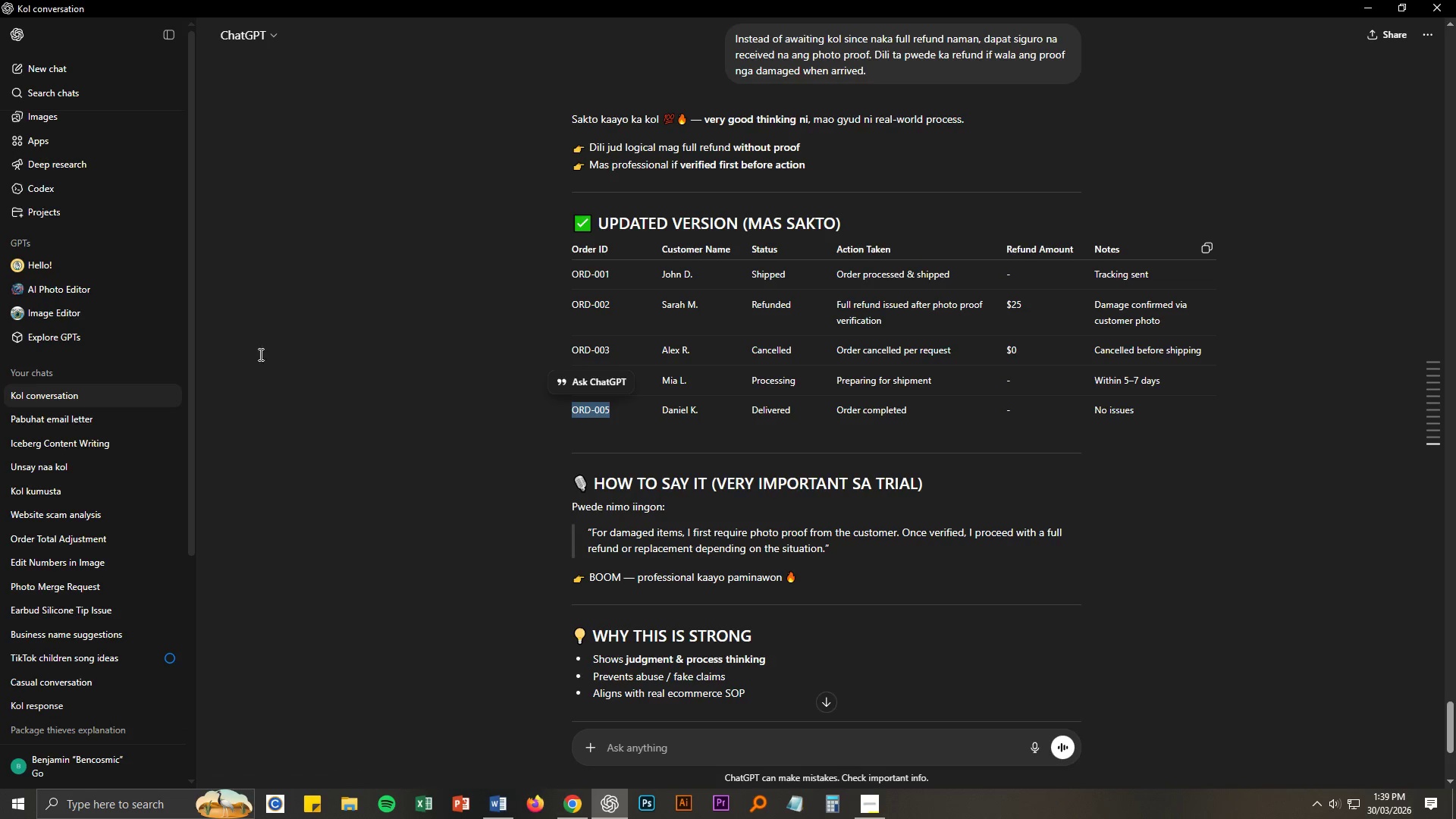 
key(Alt+AltLeft)
 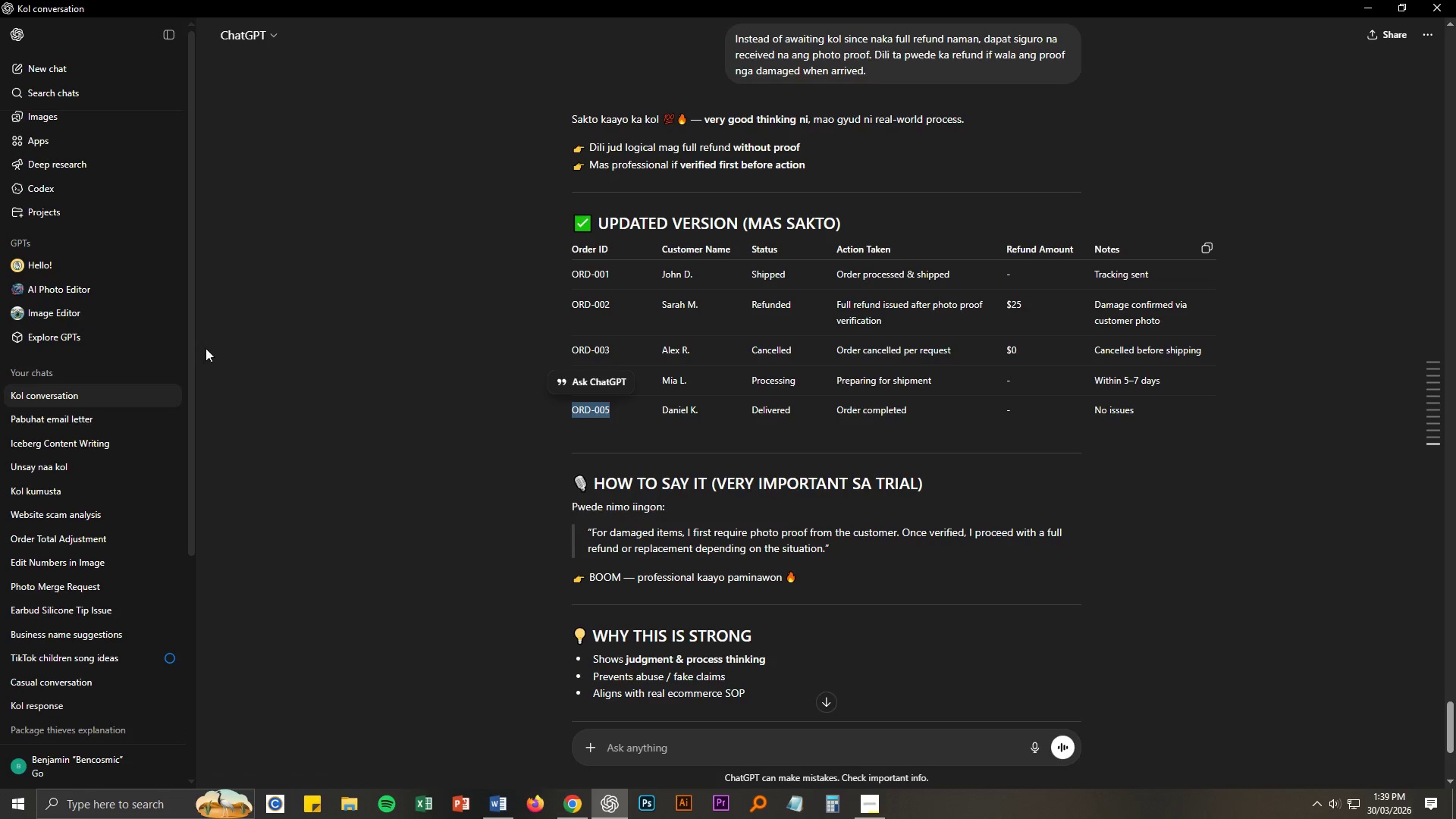 
key(Alt+Tab)
 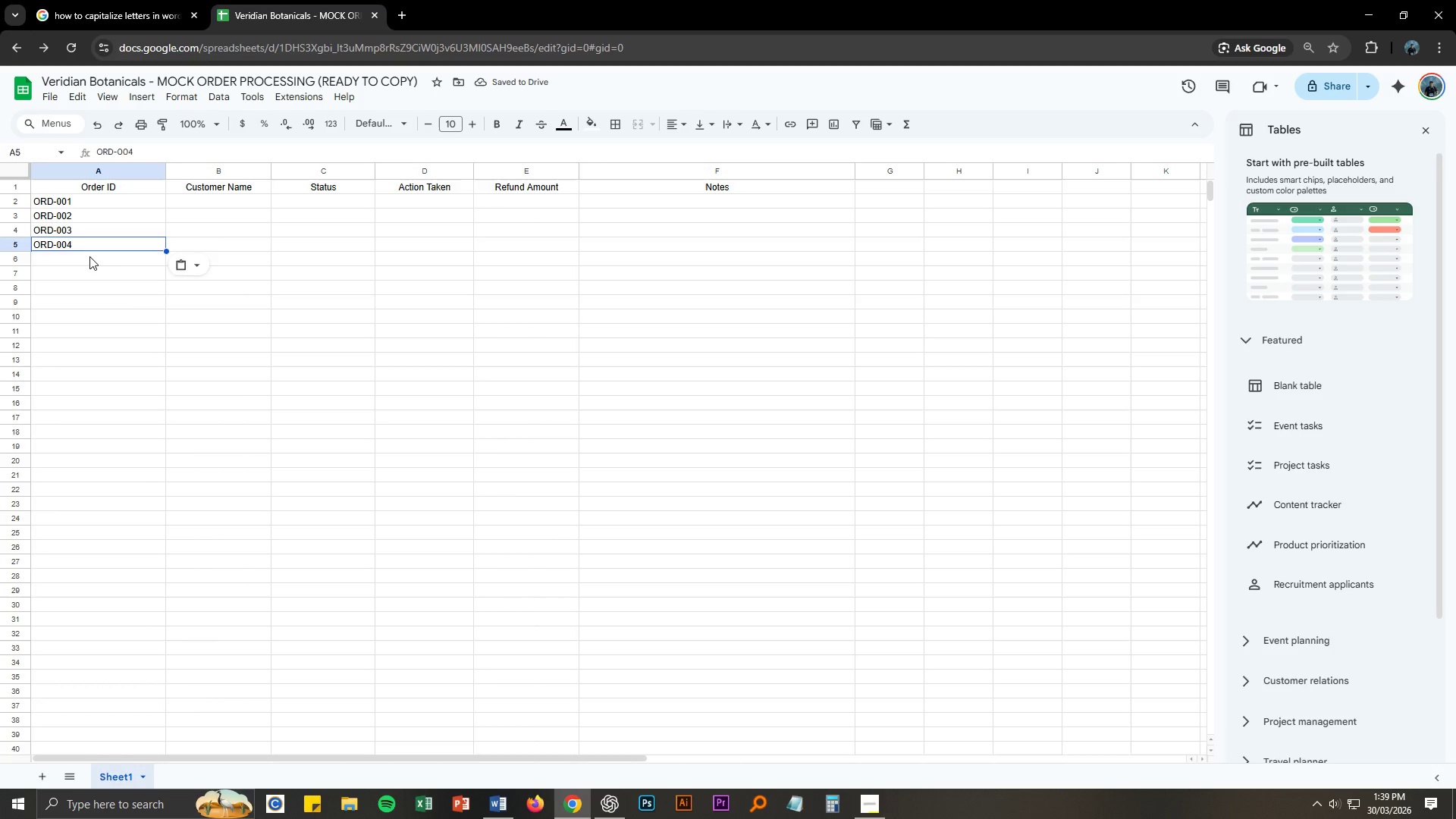 
key(Control+ControlLeft)
 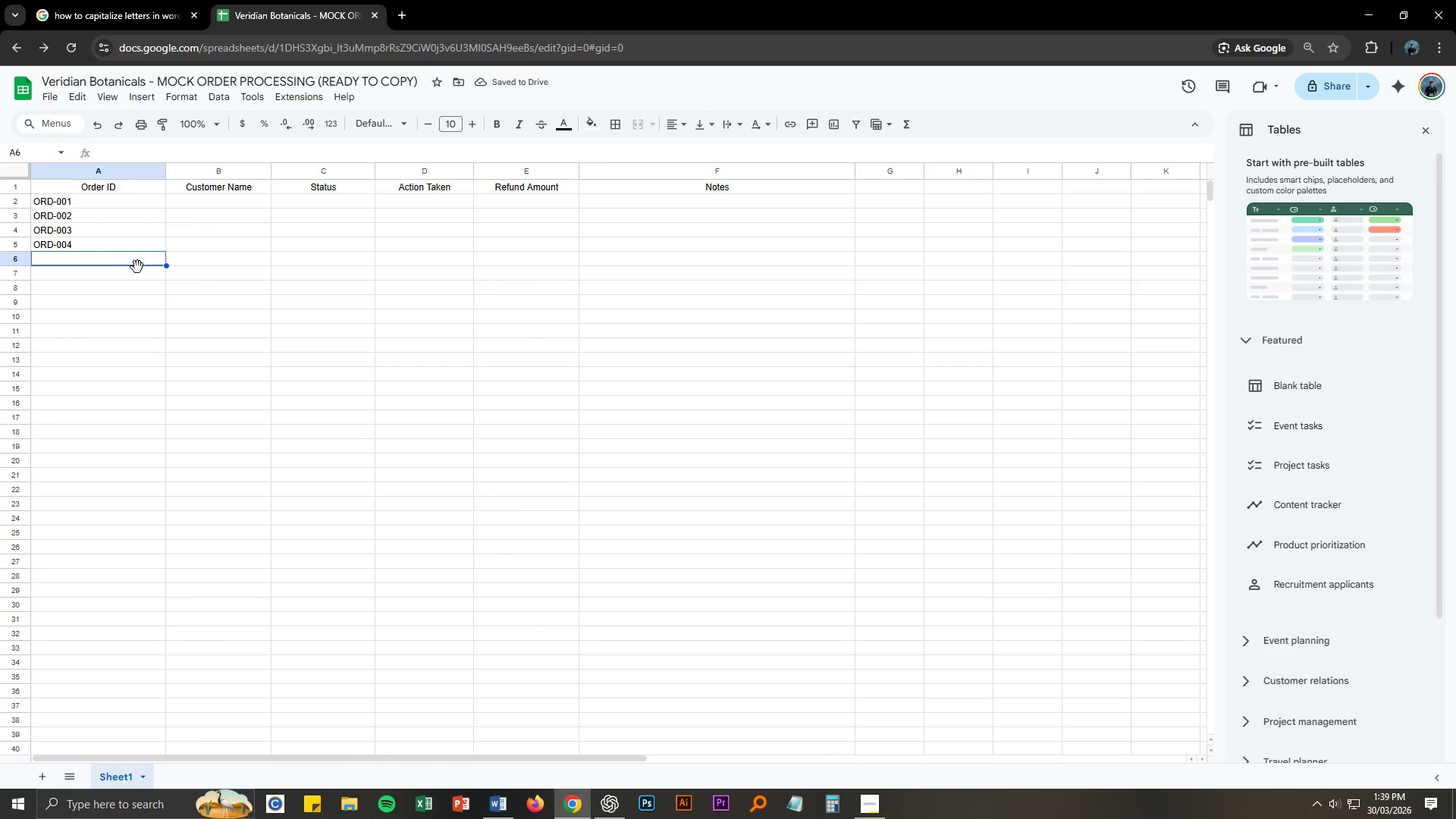 
key(Control+V)
 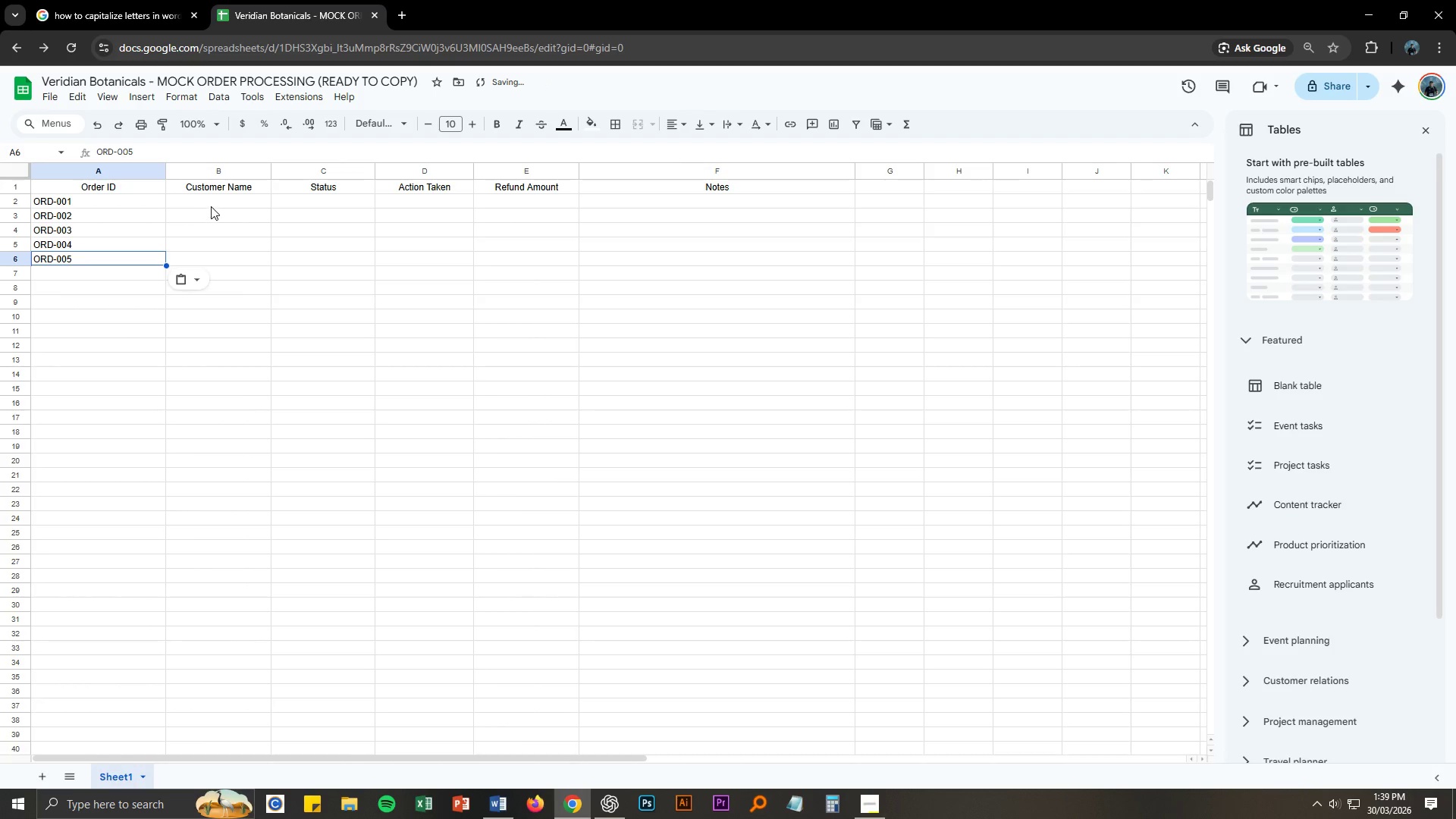 
left_click([212, 204])
 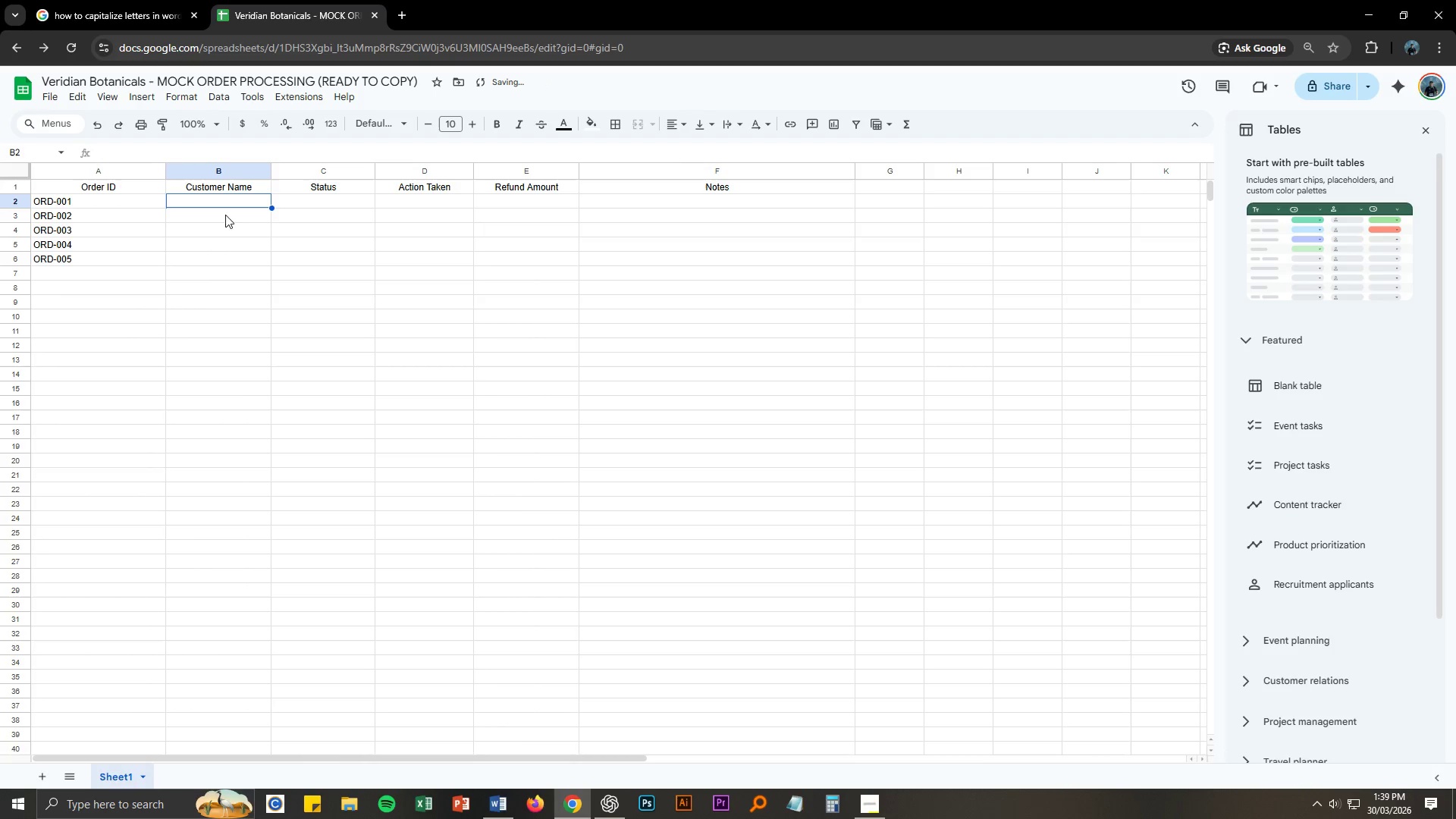 
key(Alt+AltLeft)
 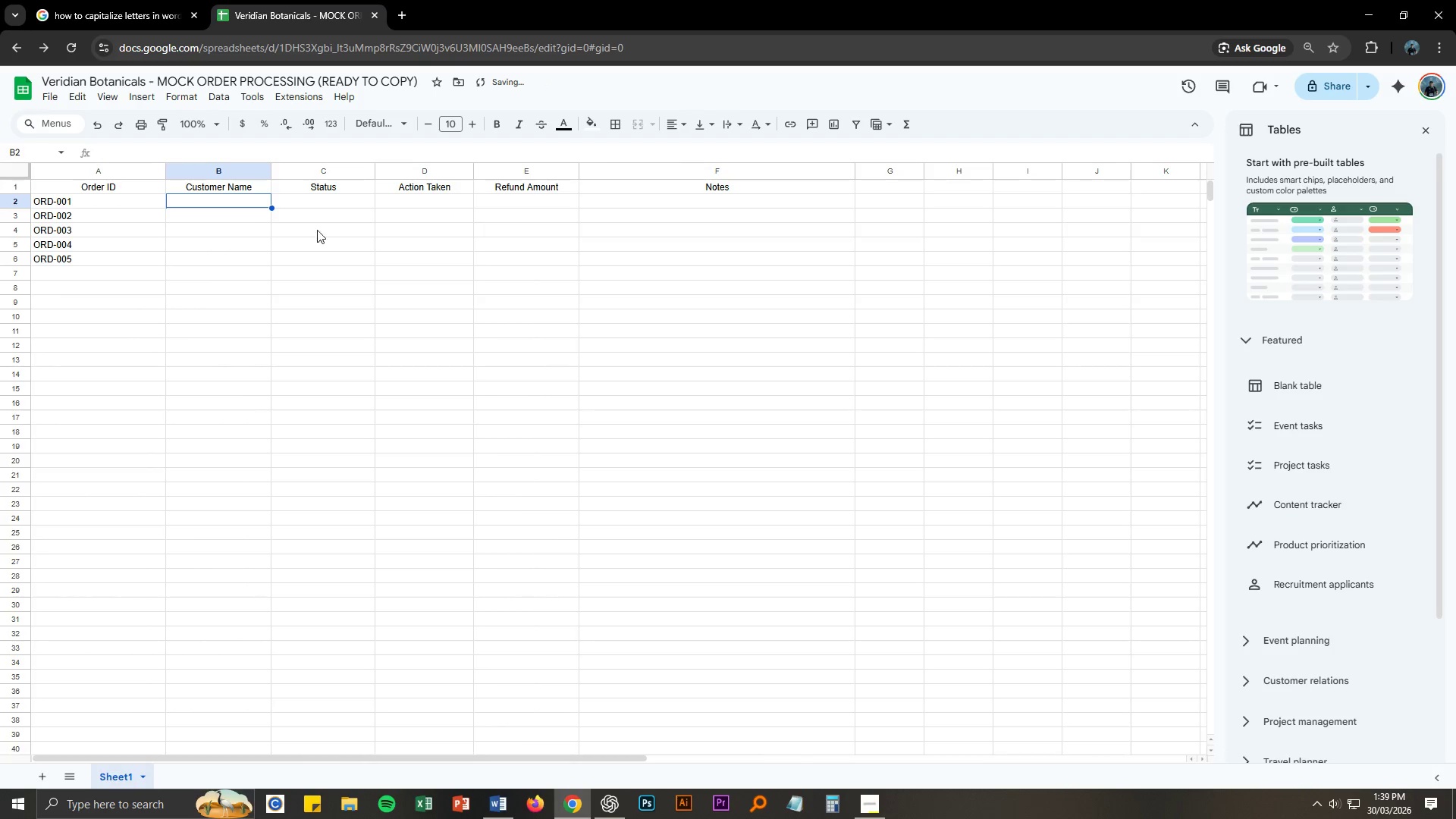 
key(Alt+Tab)
 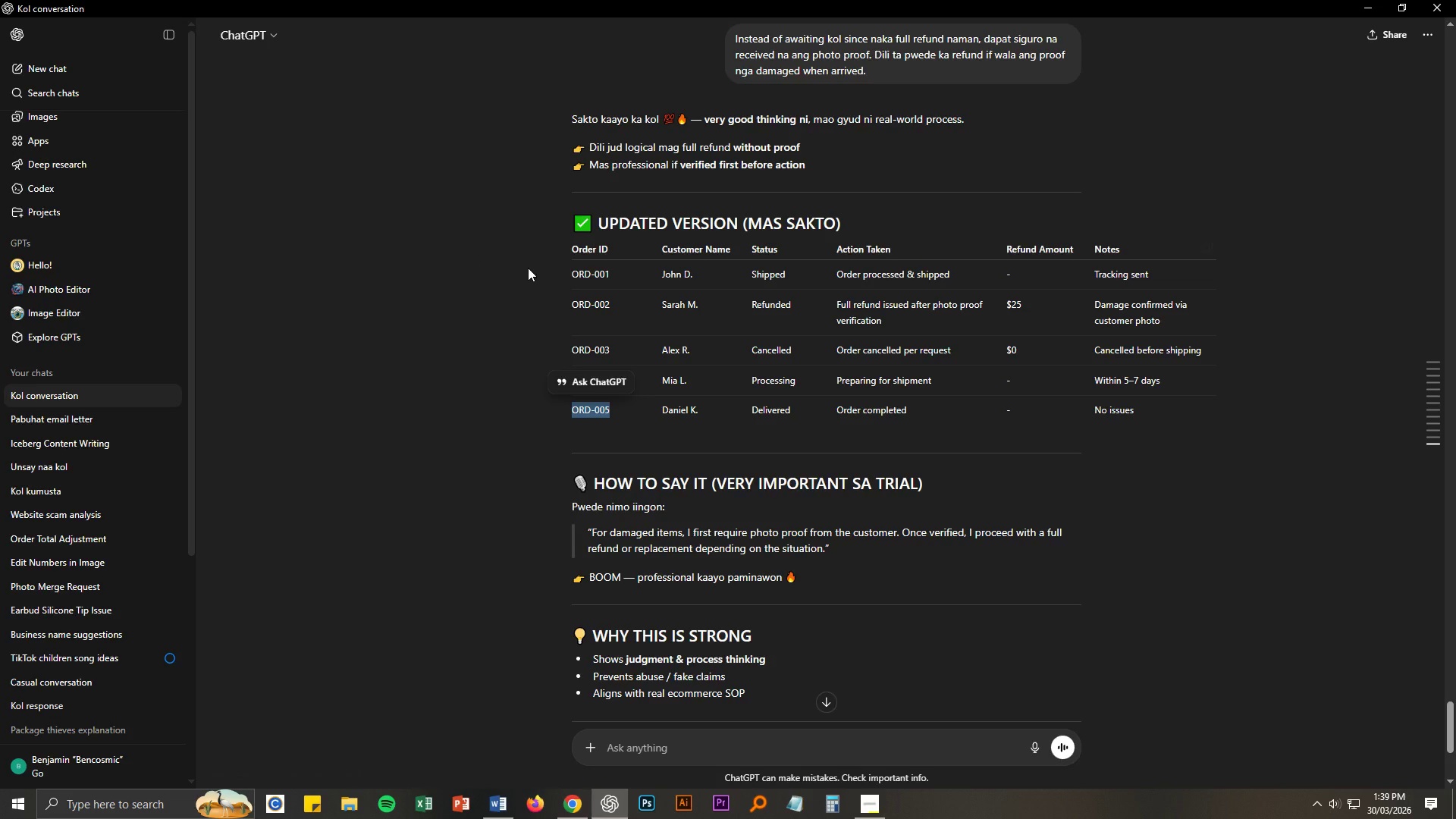 
key(Alt+AltLeft)
 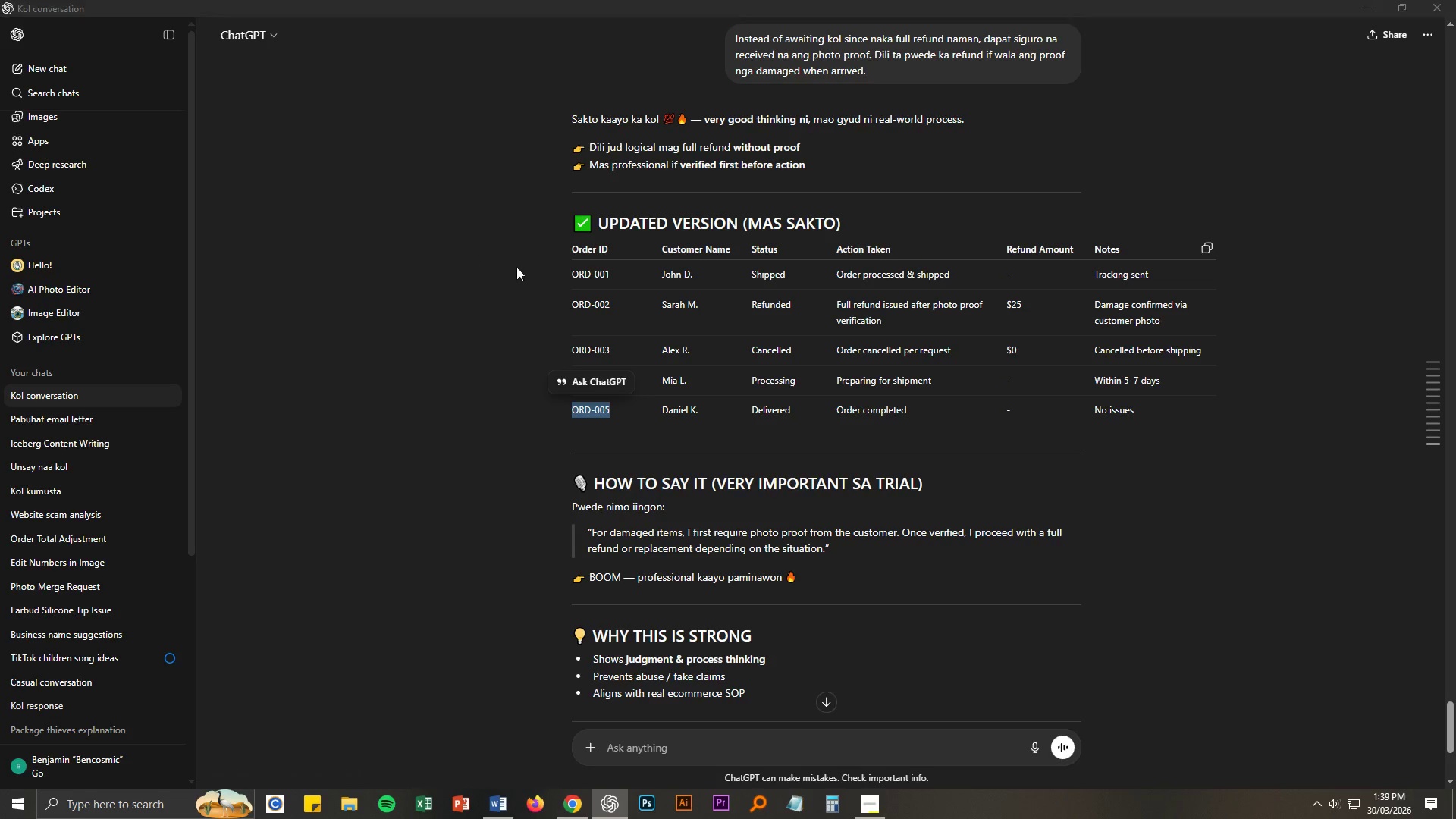 
key(Alt+Tab)
 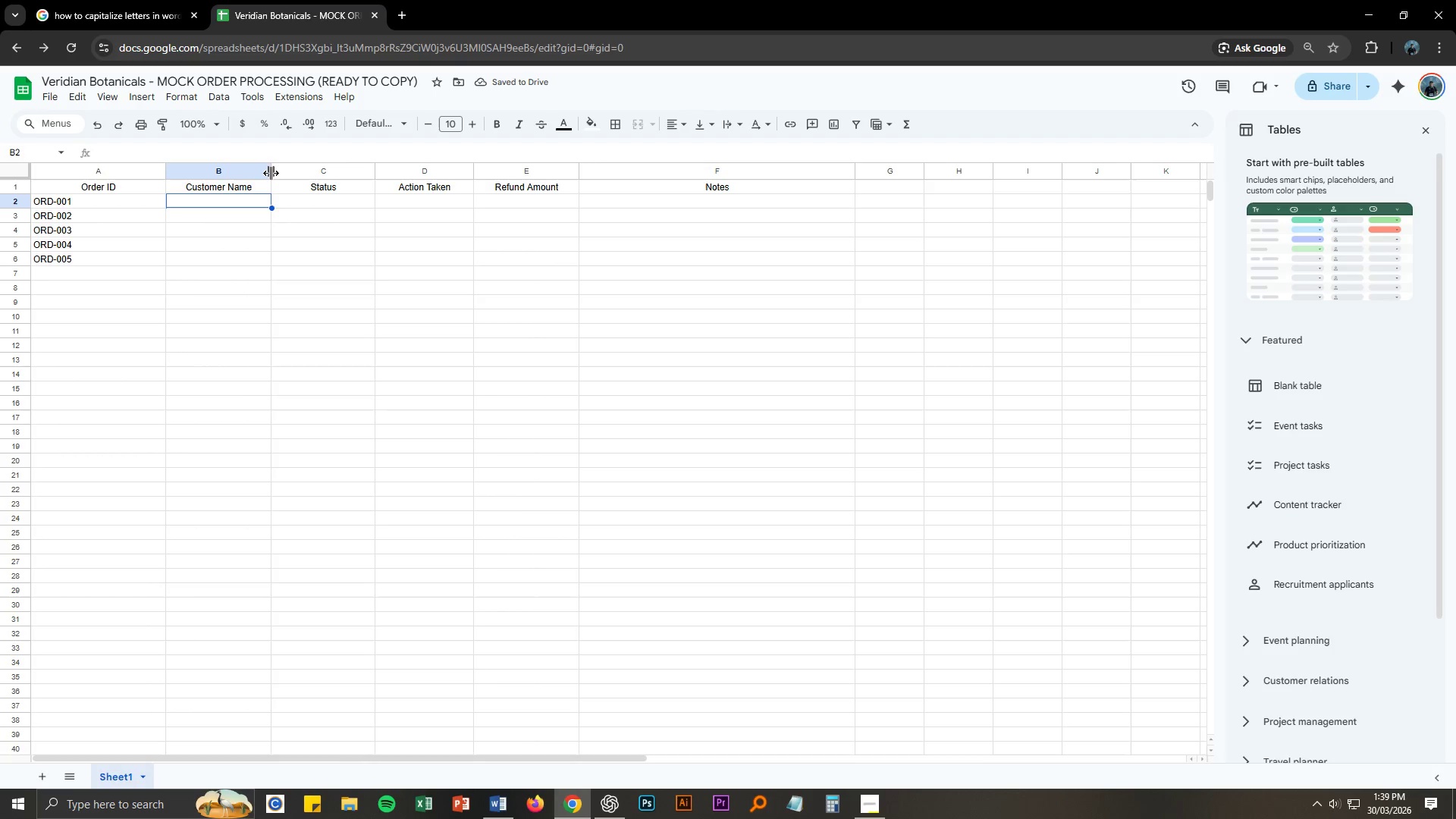 
left_click_drag(start_coordinate=[271, 173], to_coordinate=[295, 173])
 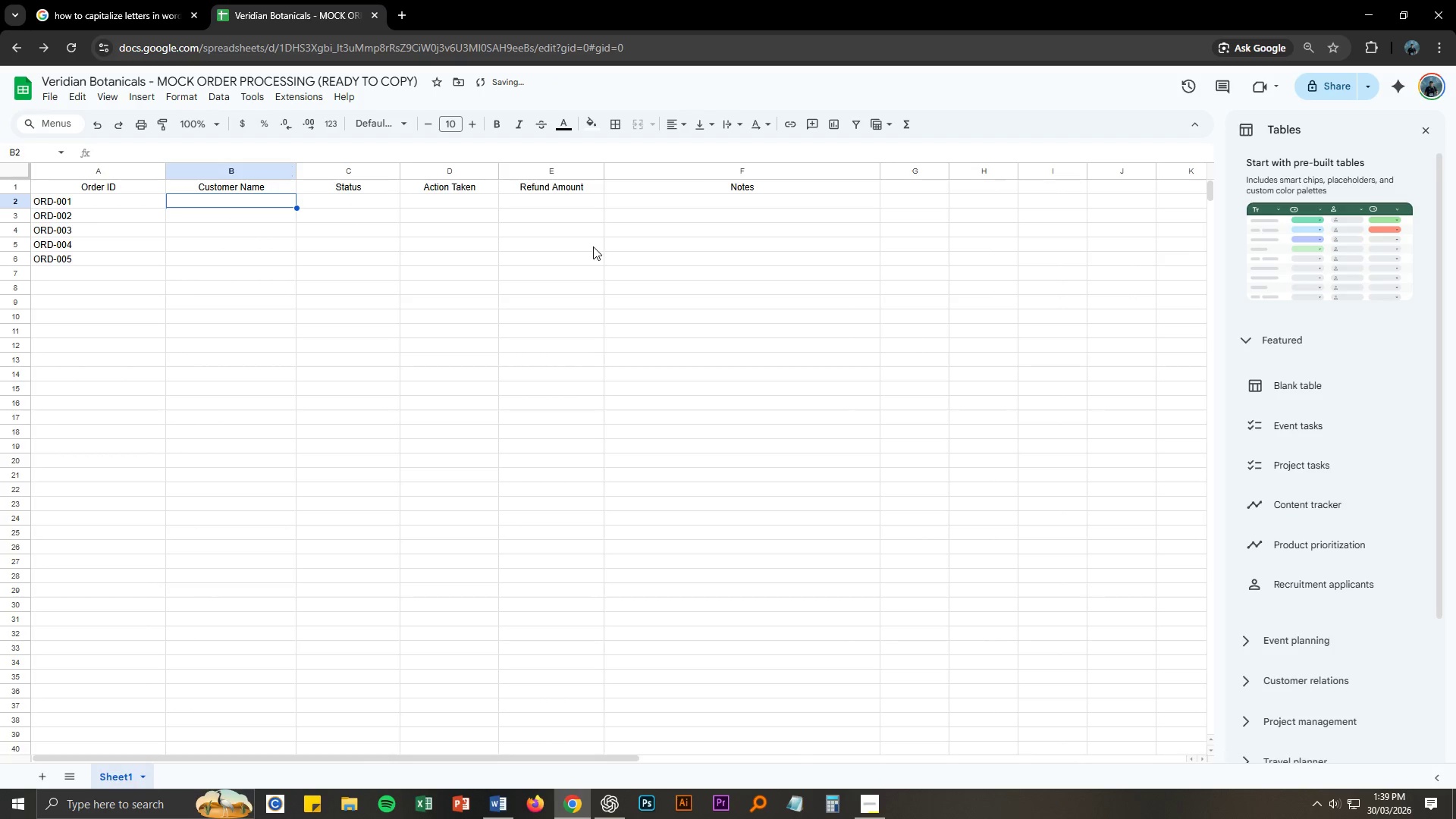 
key(Alt+AltLeft)
 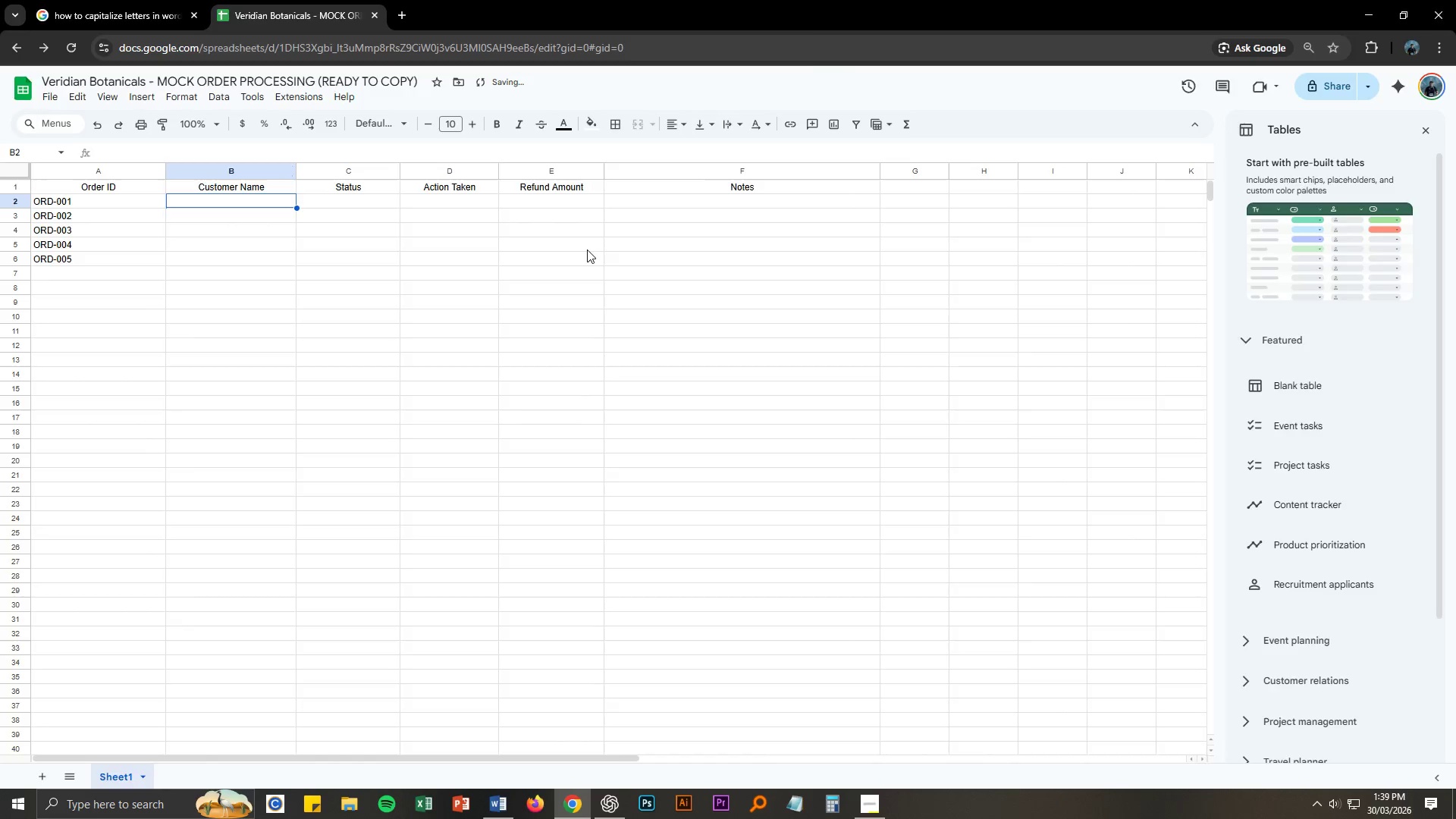 
key(Alt+Tab)
 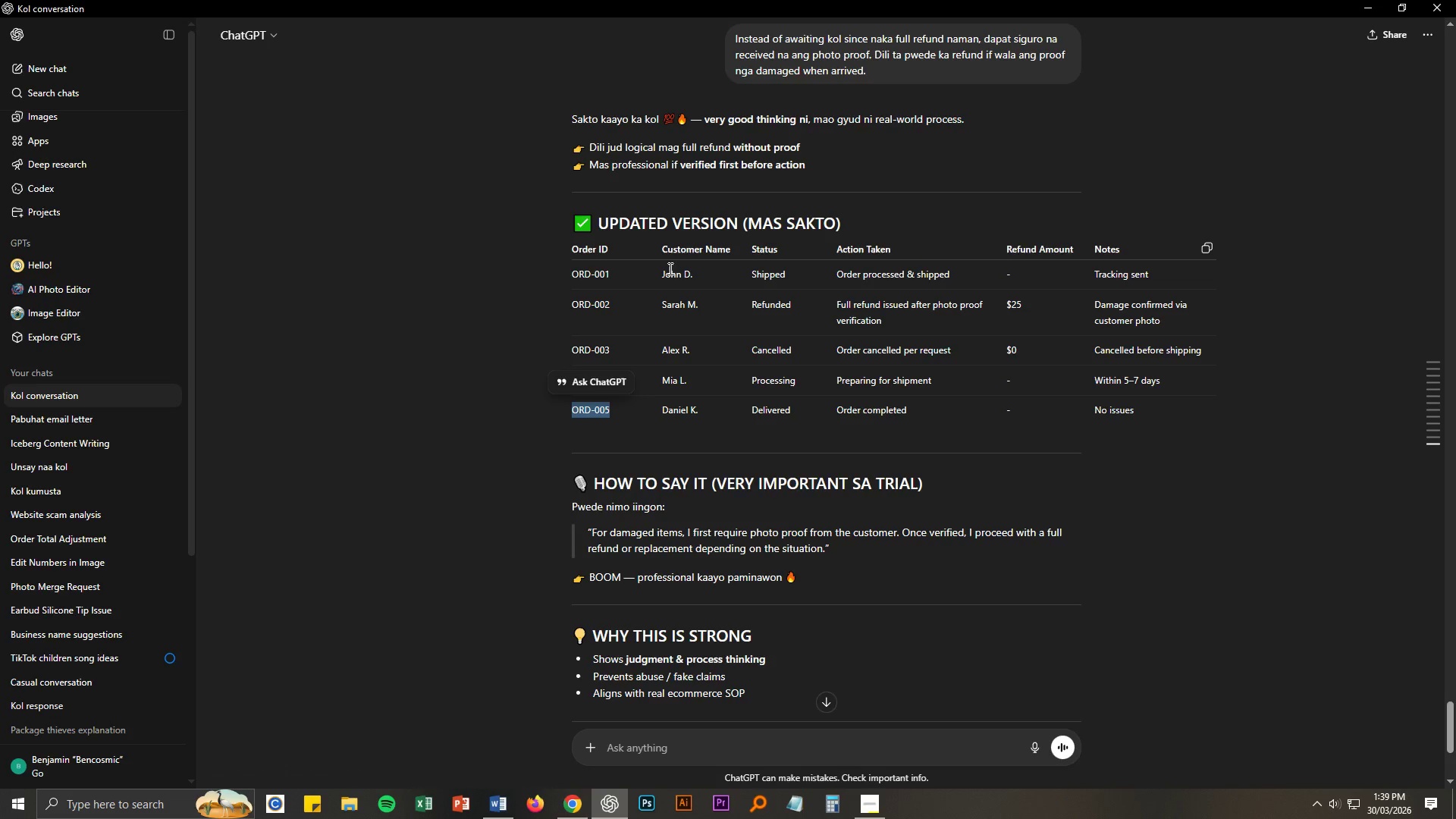 
key(Alt+AltLeft)
 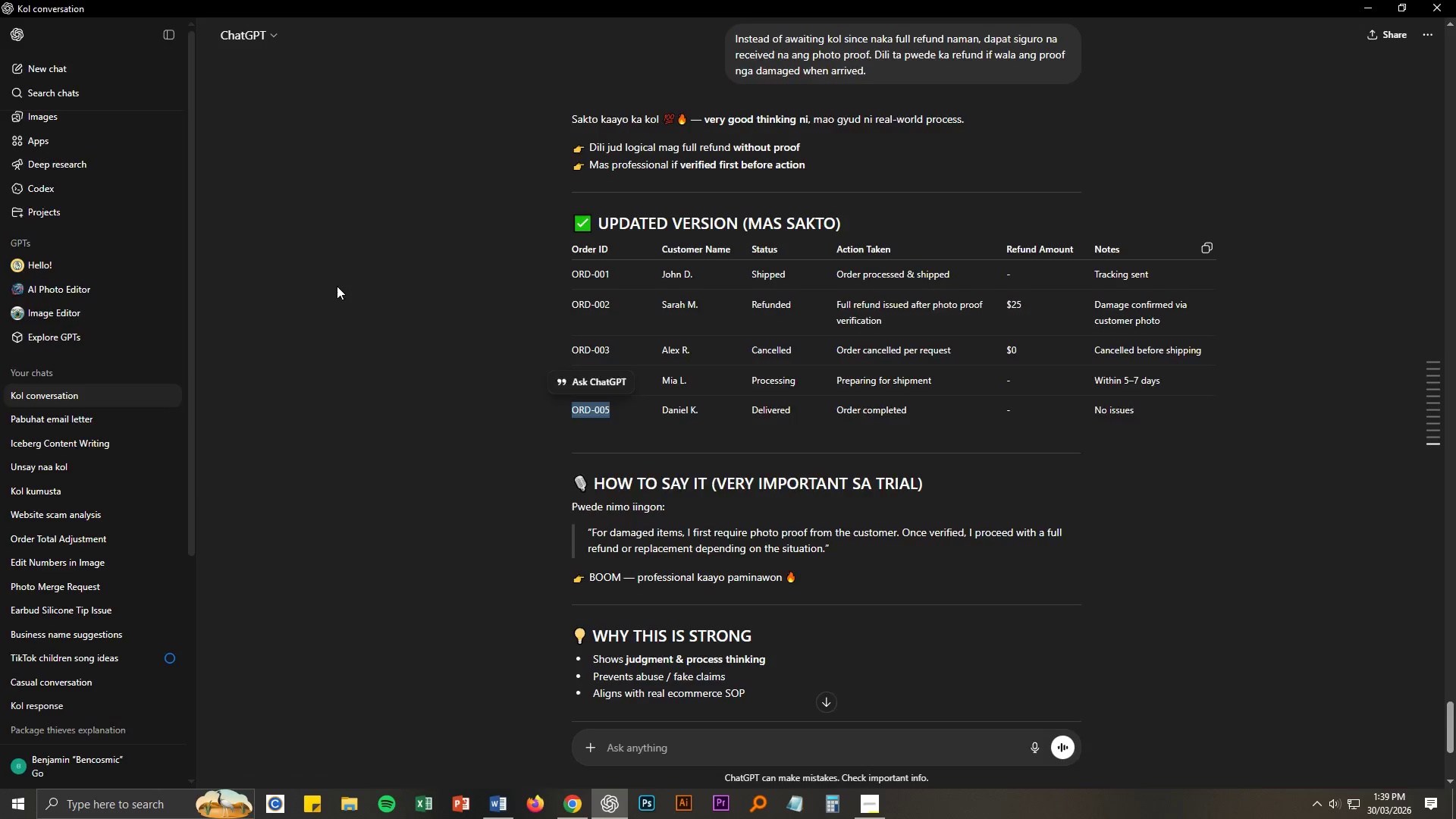 
key(Alt+Tab)
 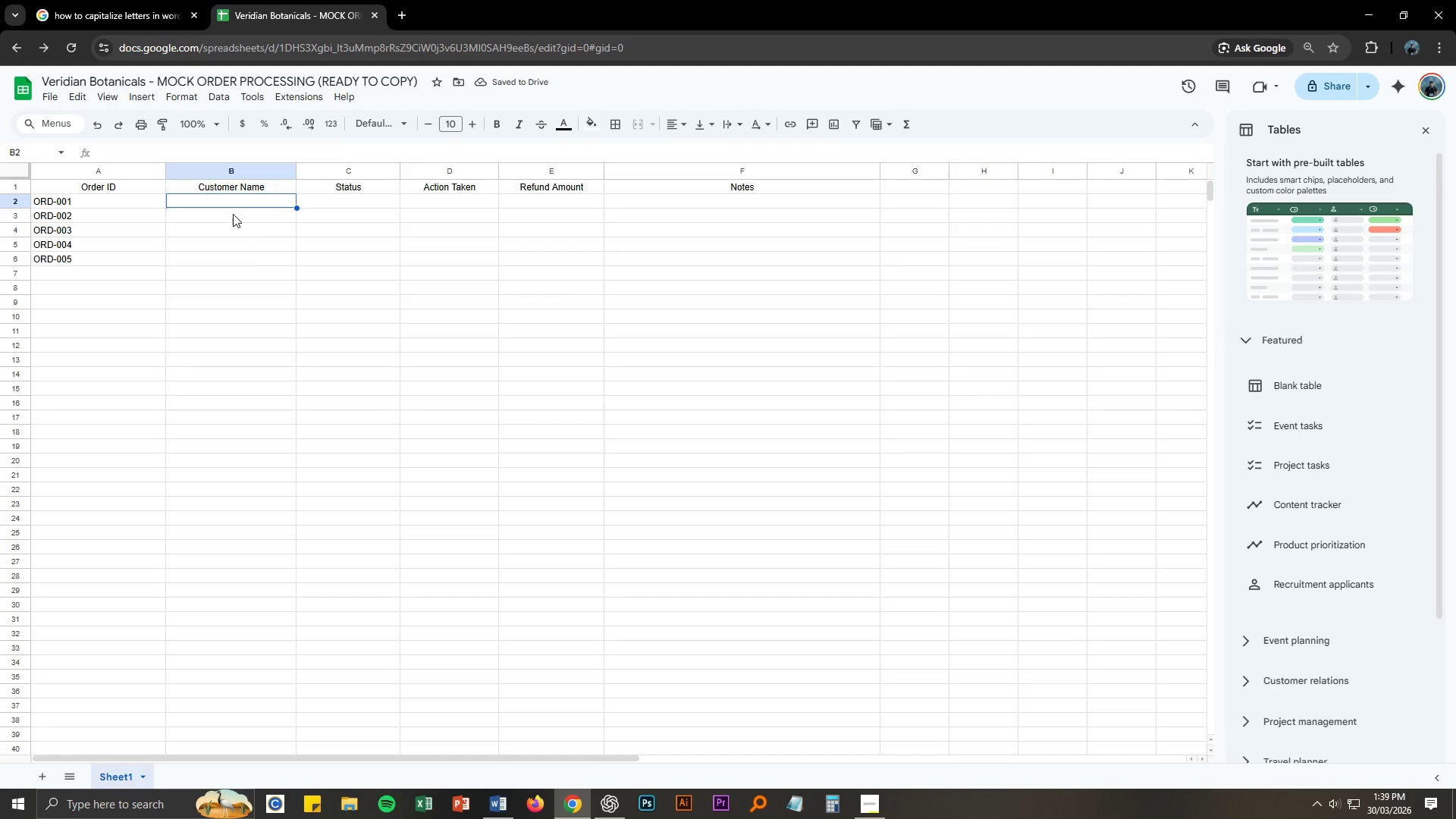 
left_click([229, 197])
 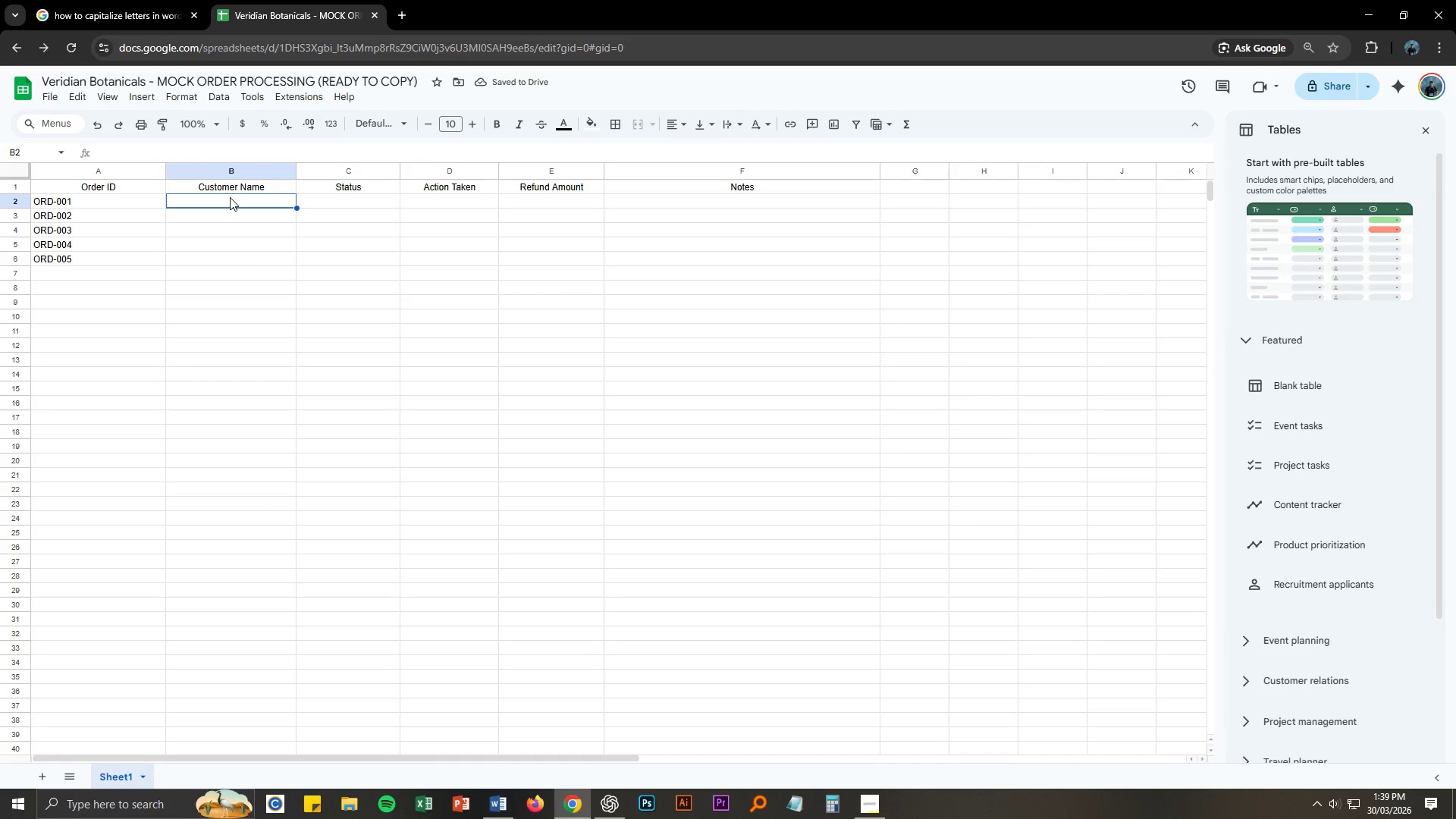 
type(John D.)
key(Backspace)
type(.)
 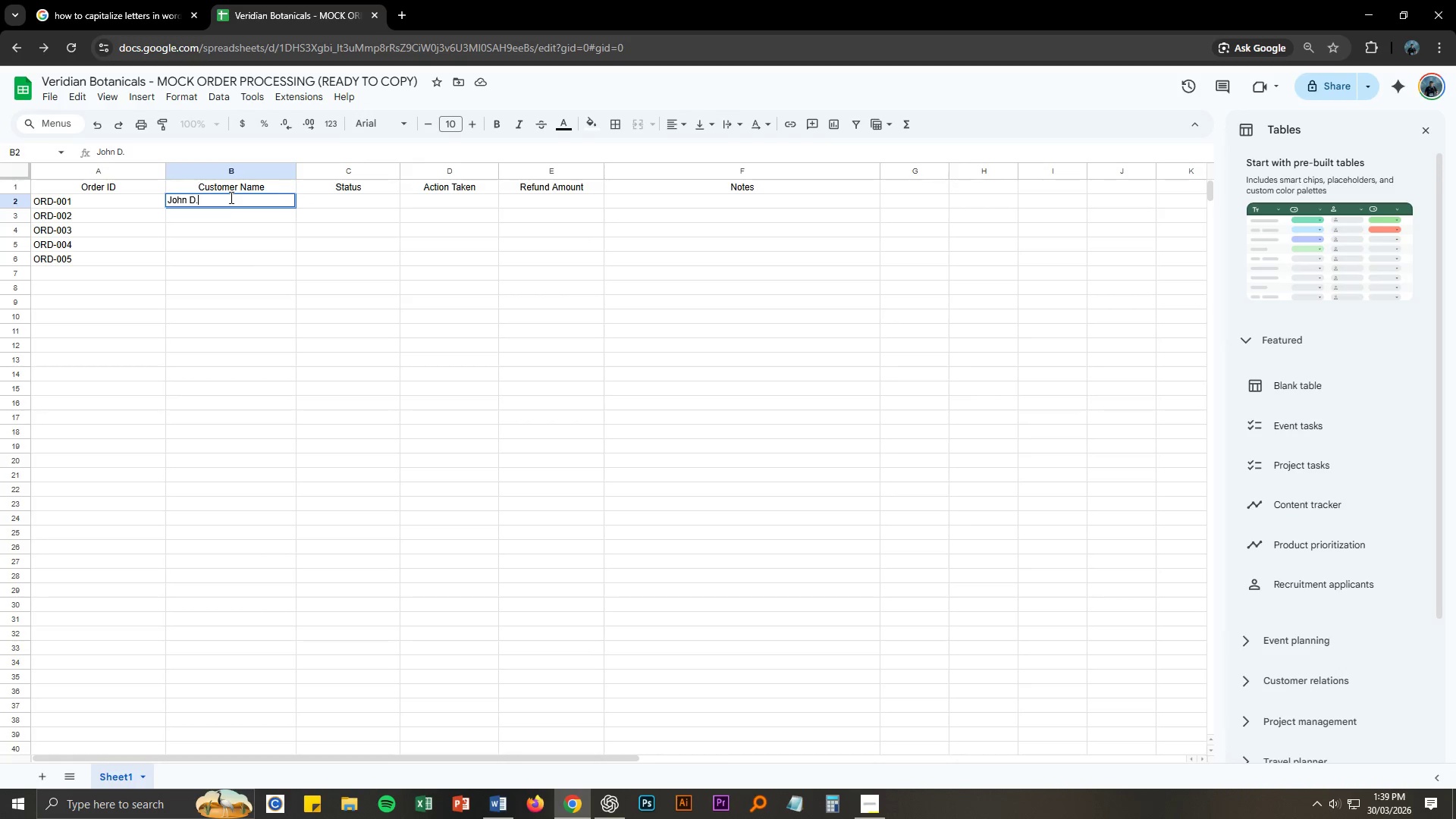 
key(Enter)
 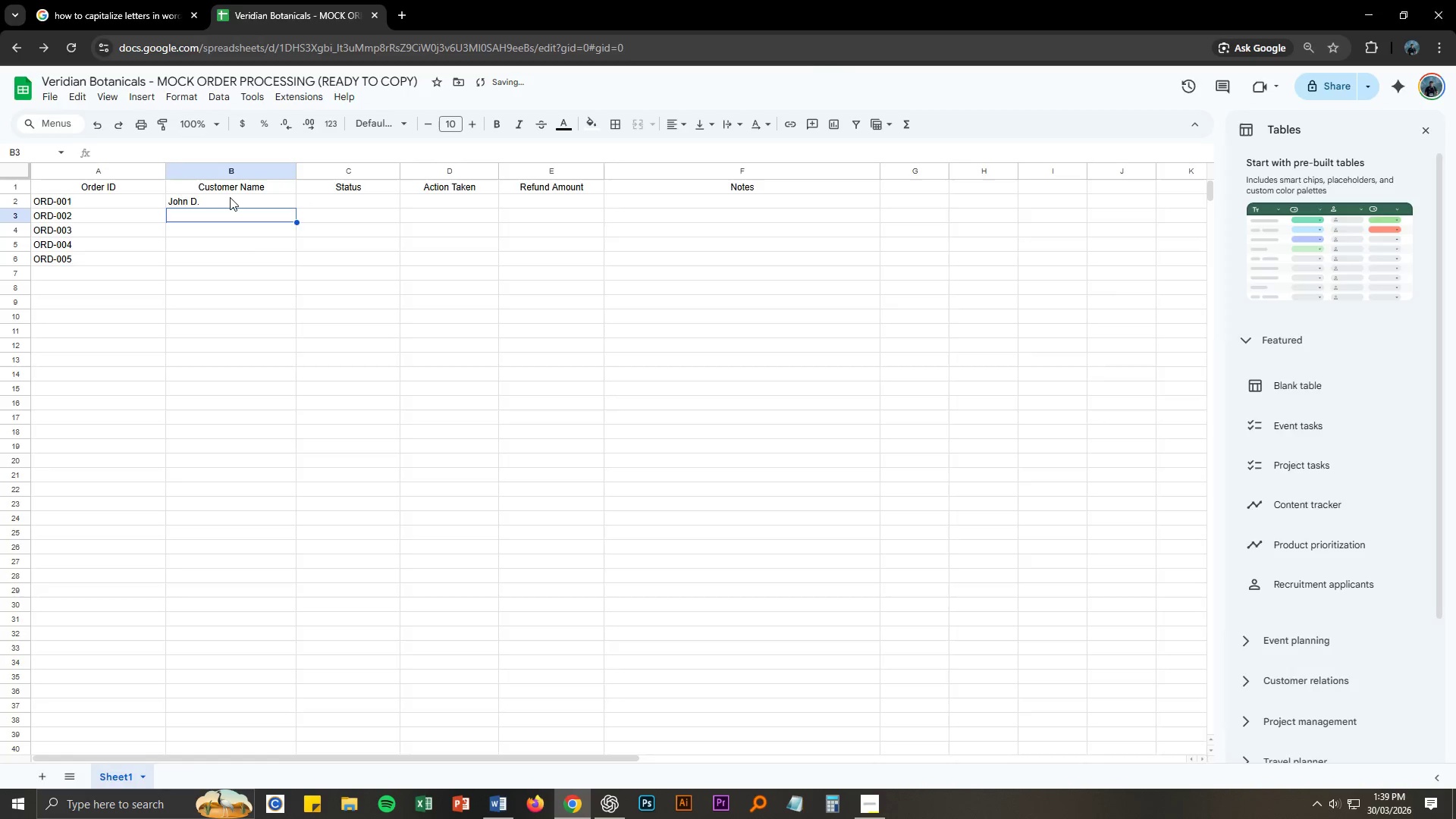 
key(Alt+AltLeft)
 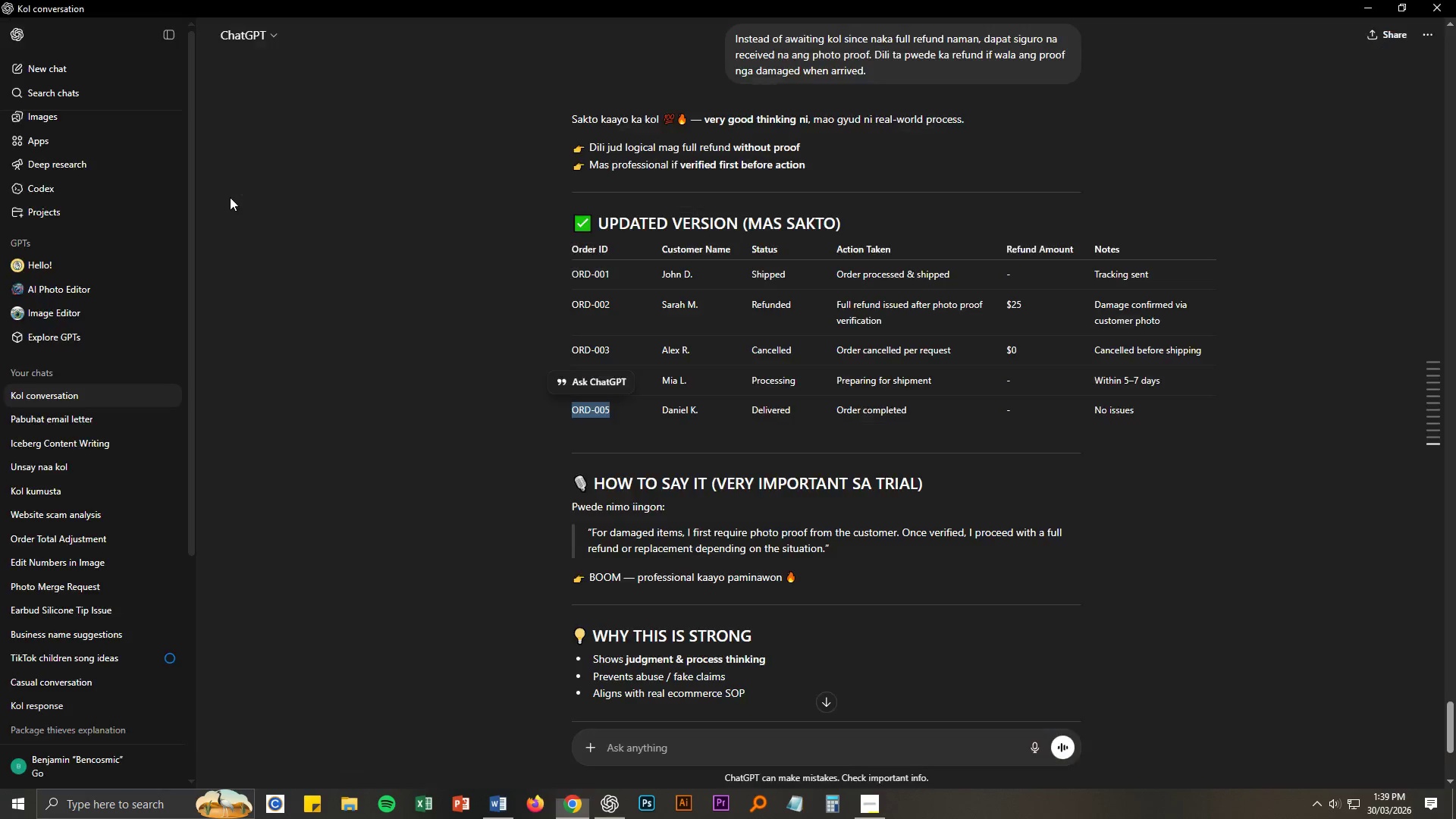 
key(Alt+Tab)
 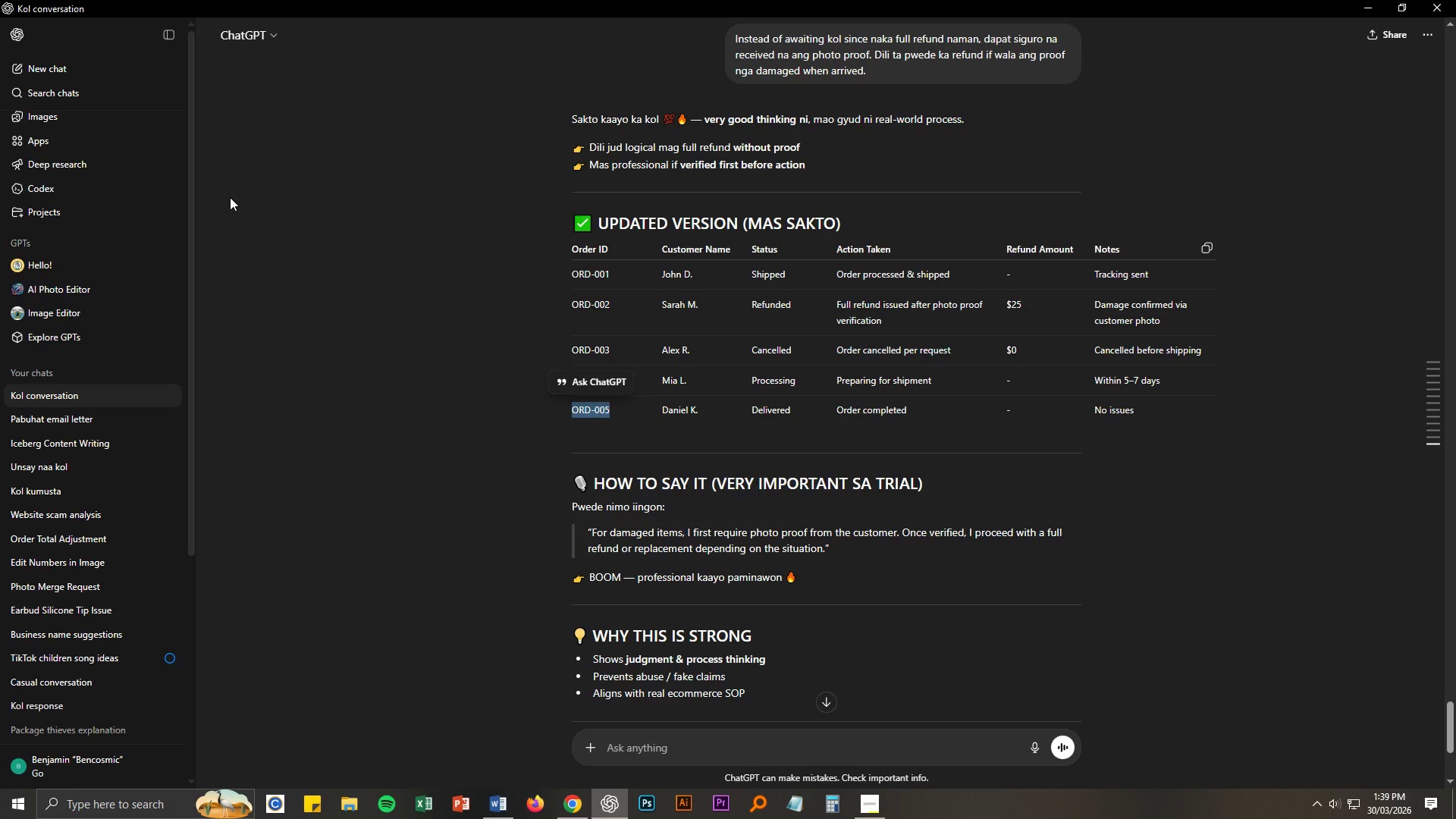 
key(Alt+AltLeft)
 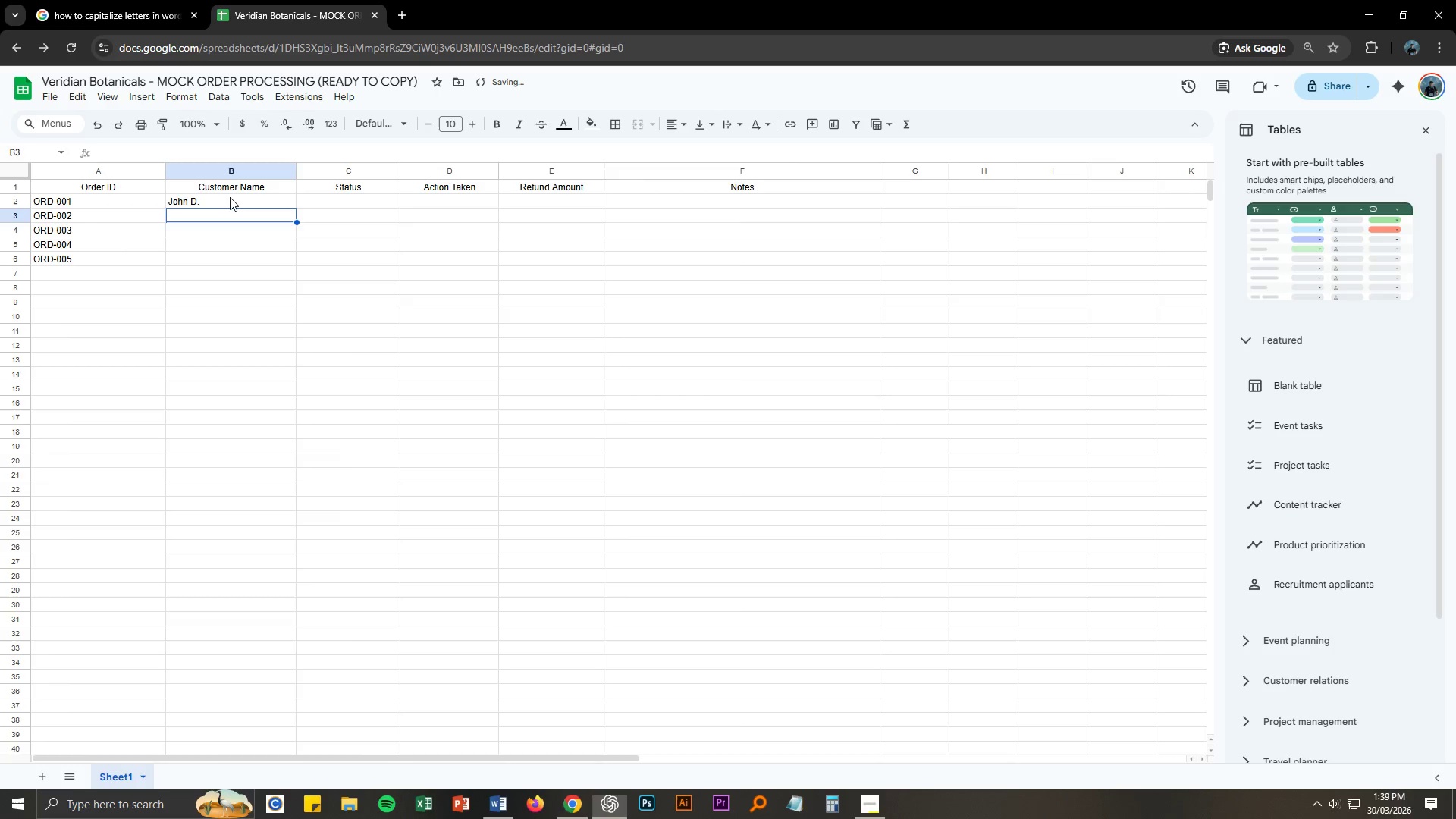 
key(Tab)
type(Sarah )
 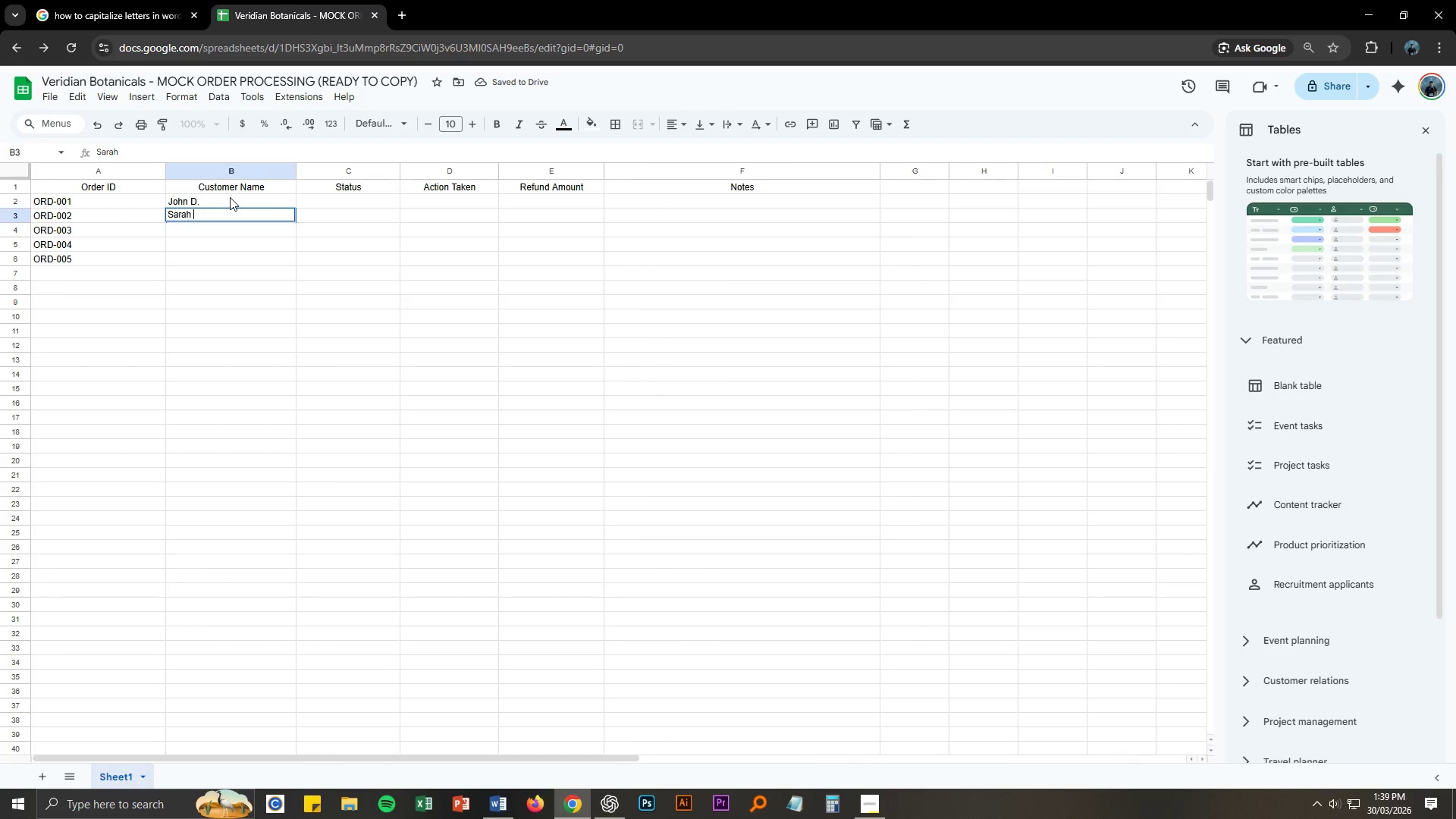 
key(Alt+AltLeft)
 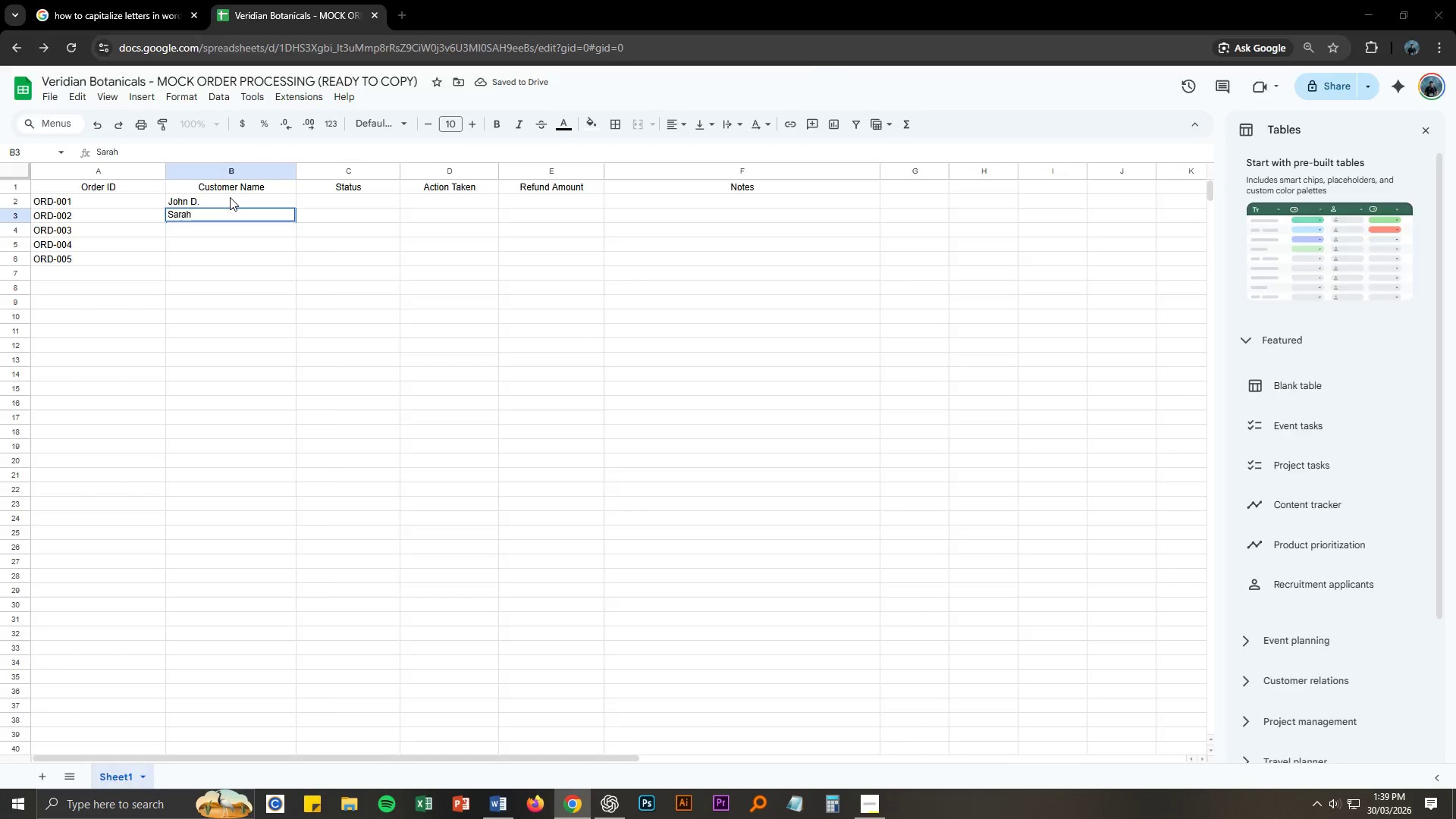 
key(Alt+Tab)
 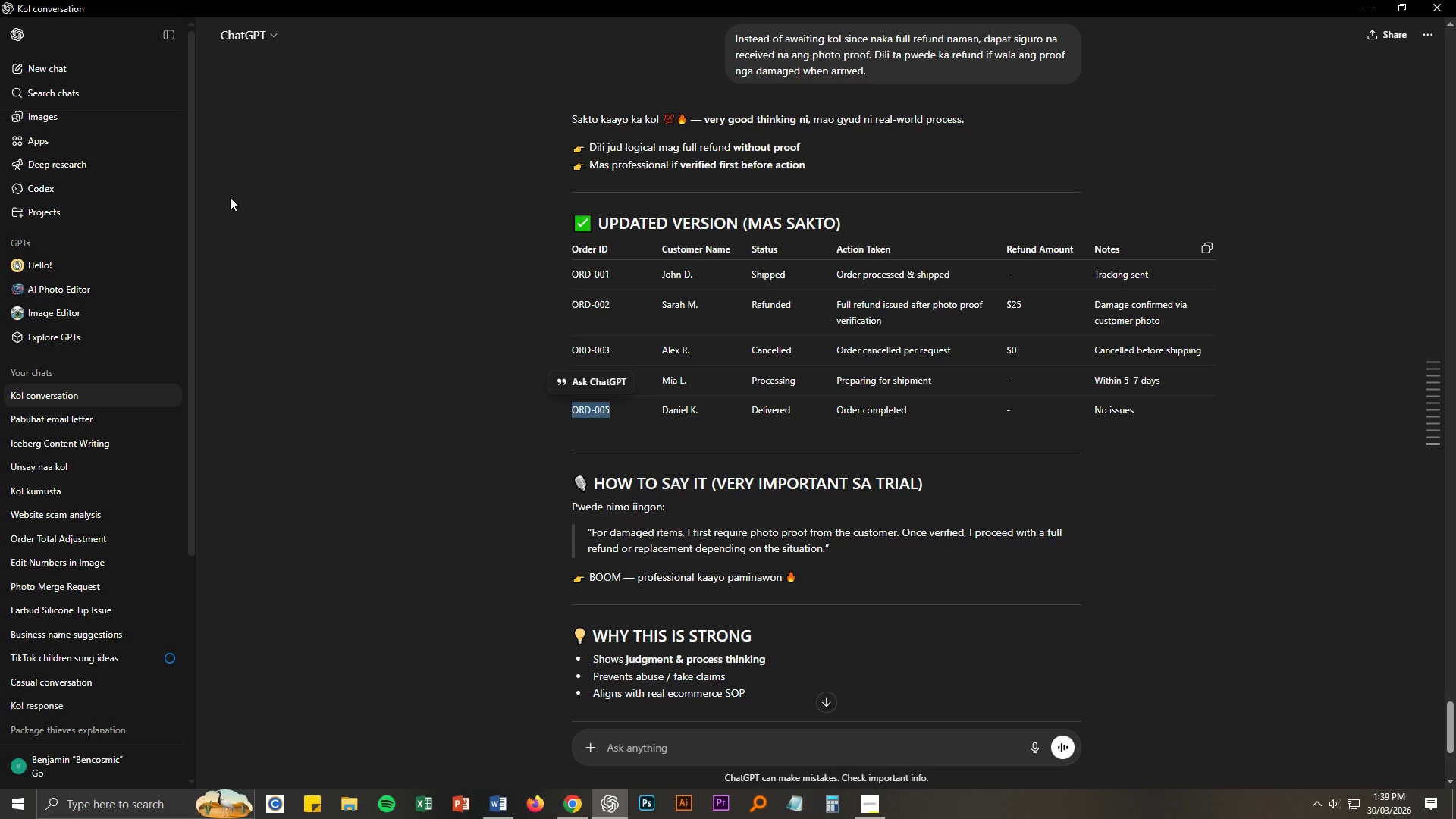 
key(Alt+AltLeft)
 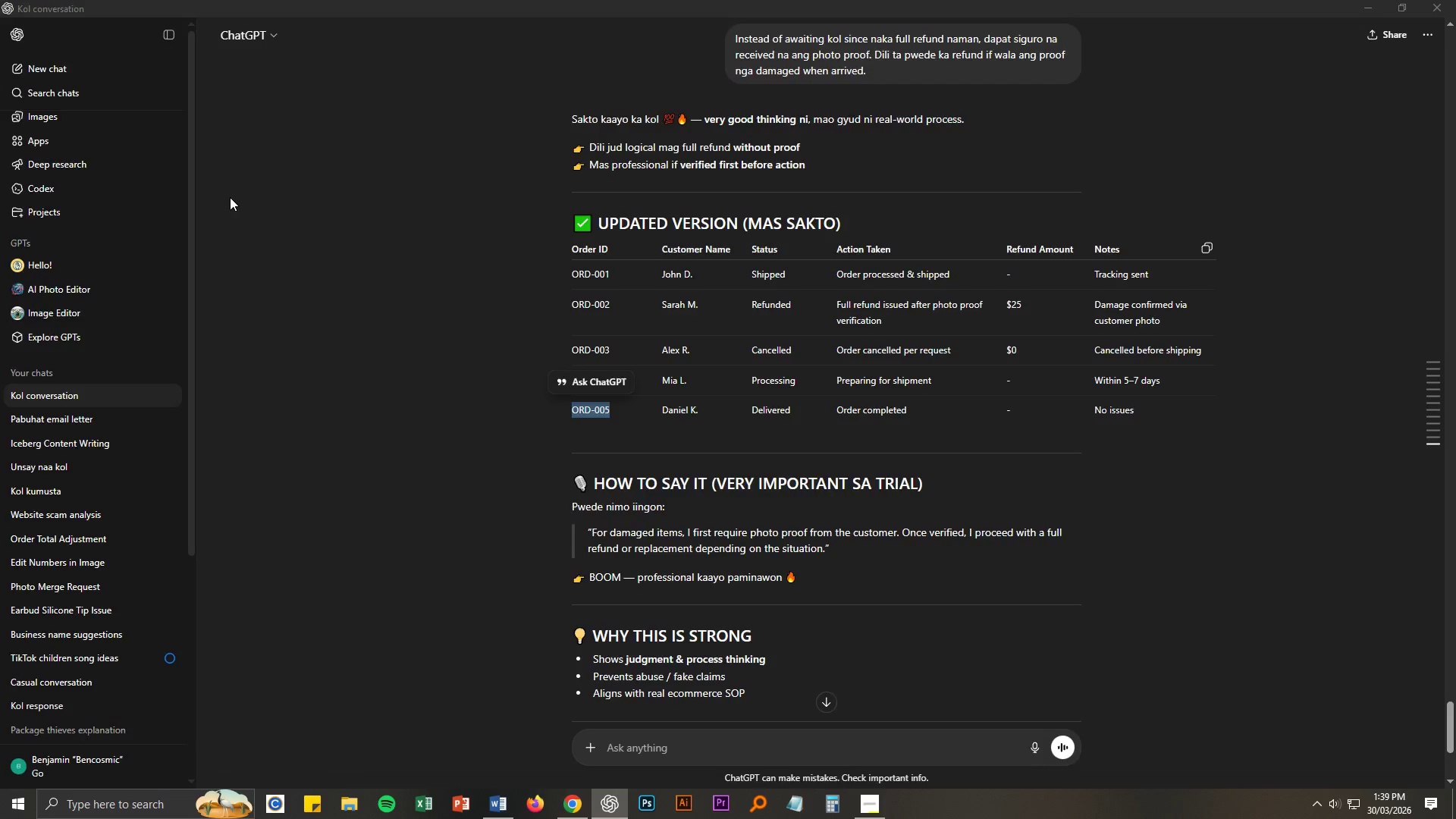 
key(Alt+Tab)
 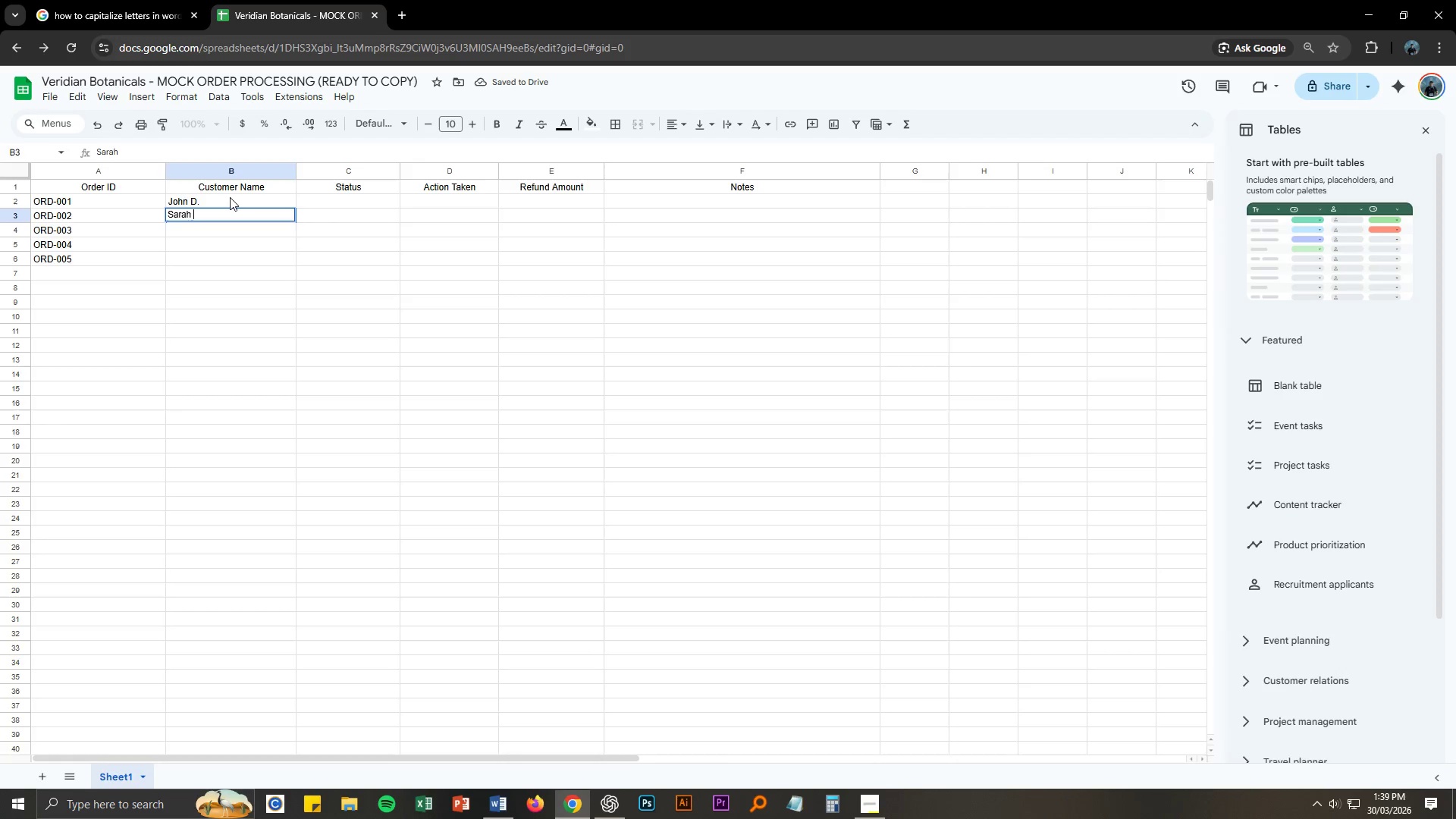 
key(Shift+ShiftLeft)
 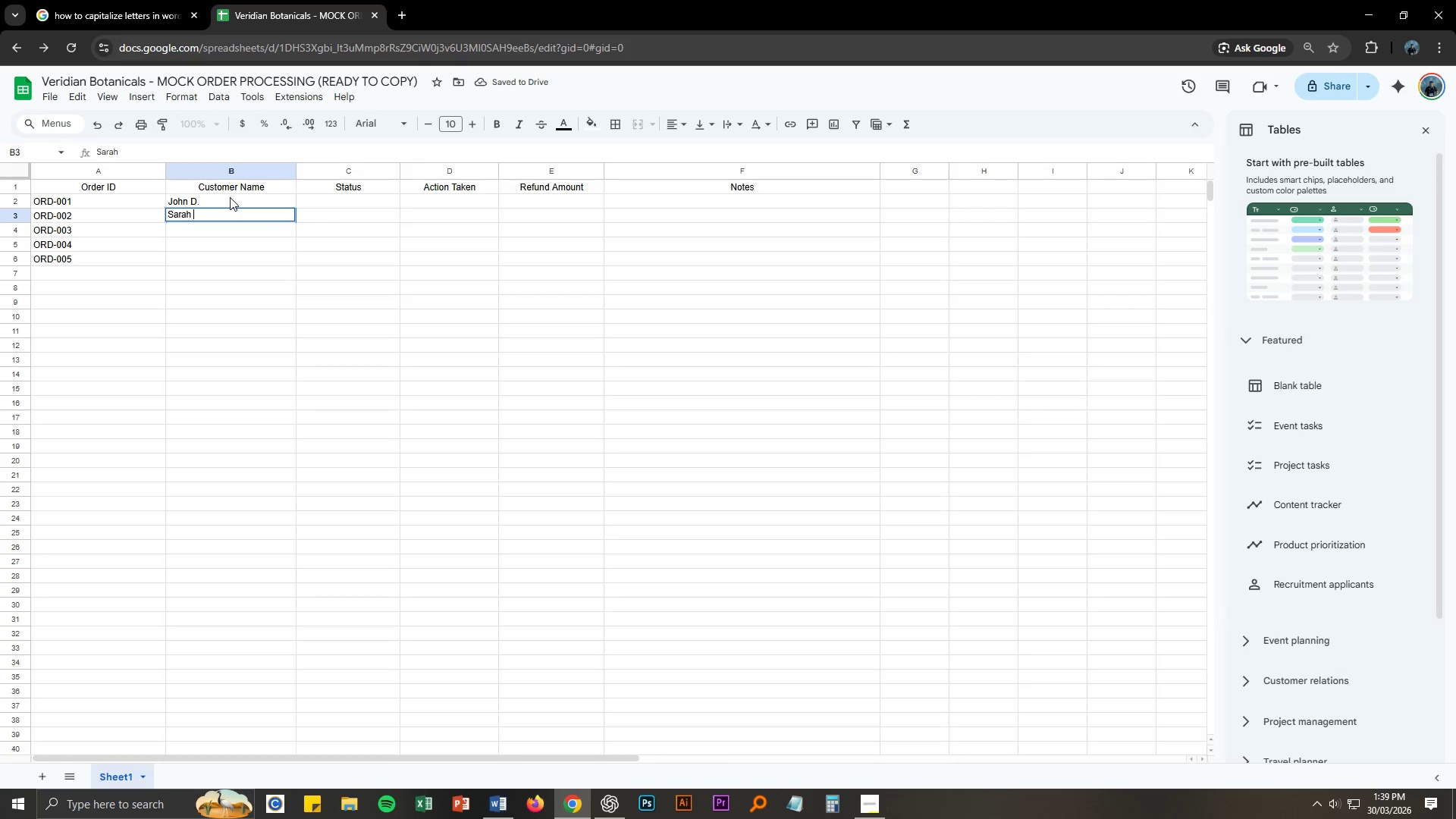 
key(Shift+M)
 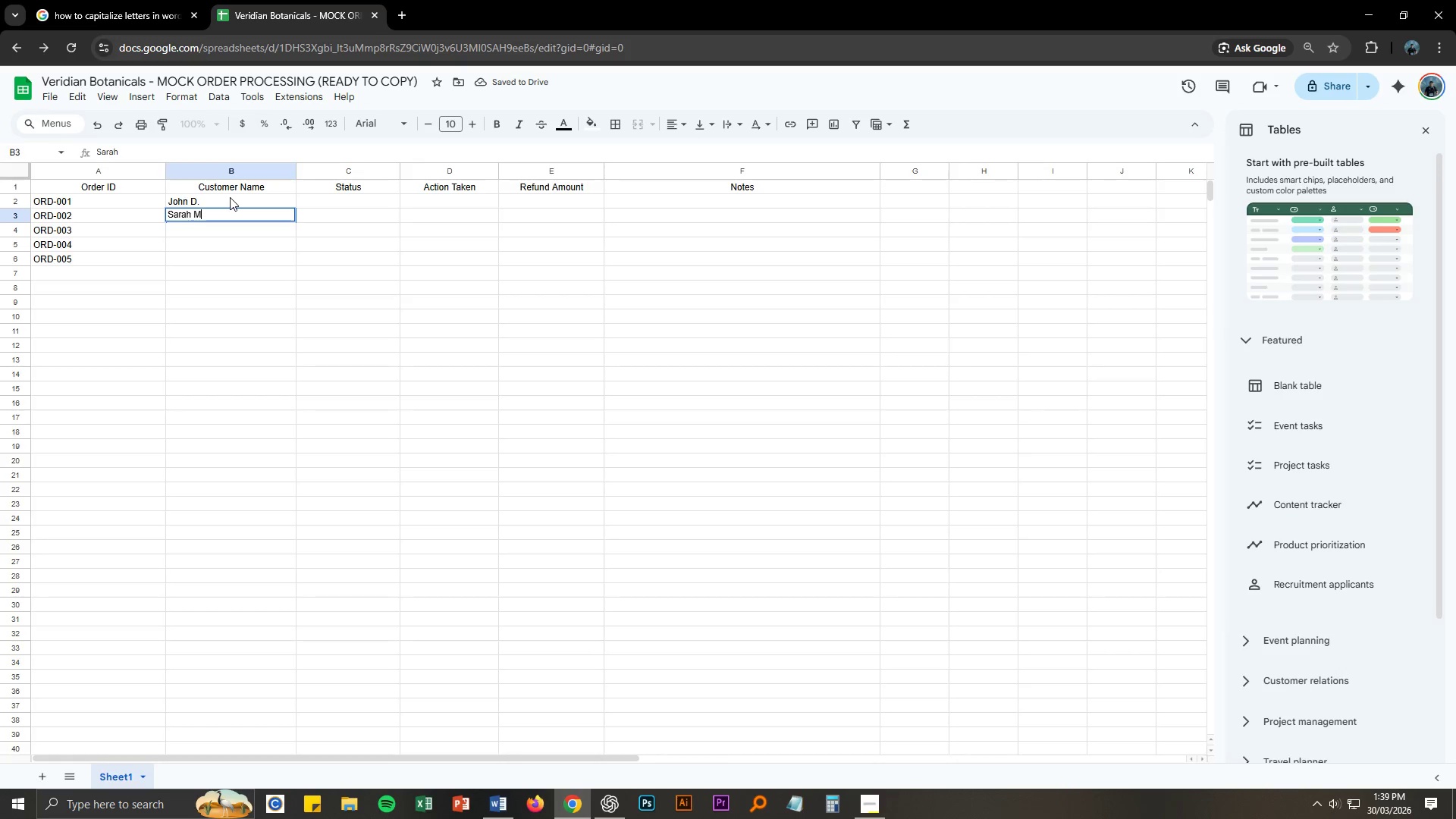 
key(Period)
 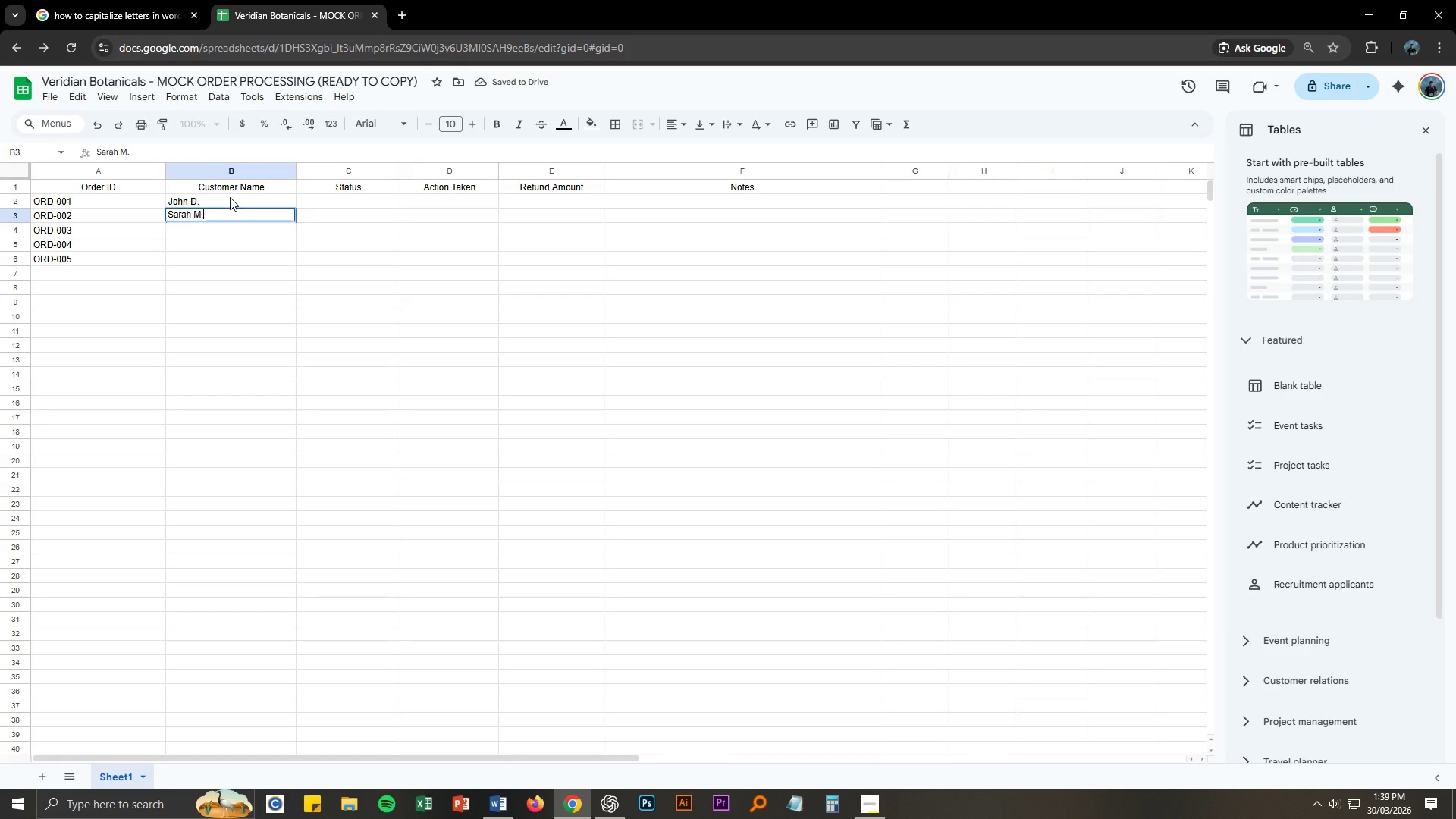 
key(Enter)
 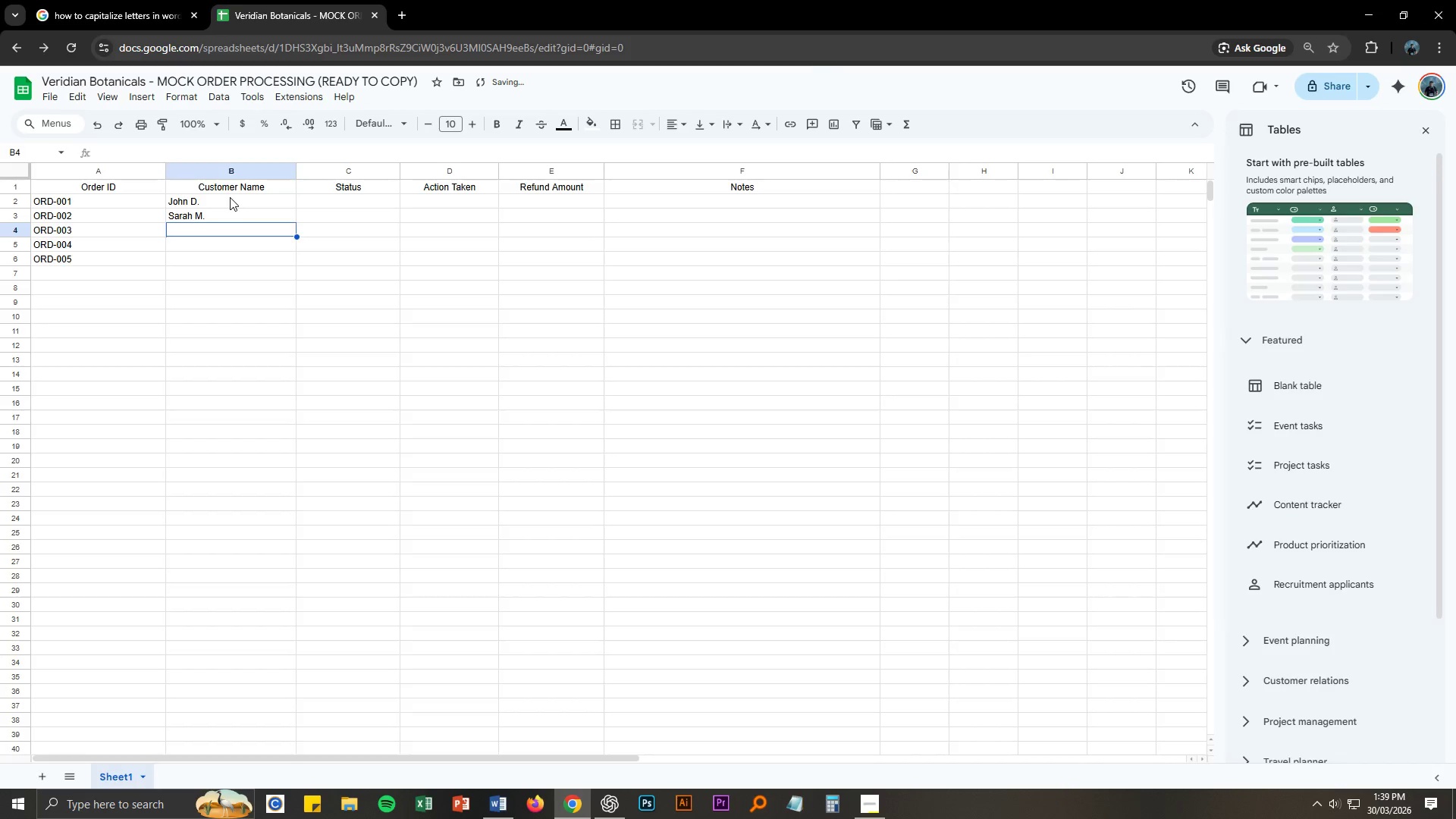 
key(Alt+AltLeft)
 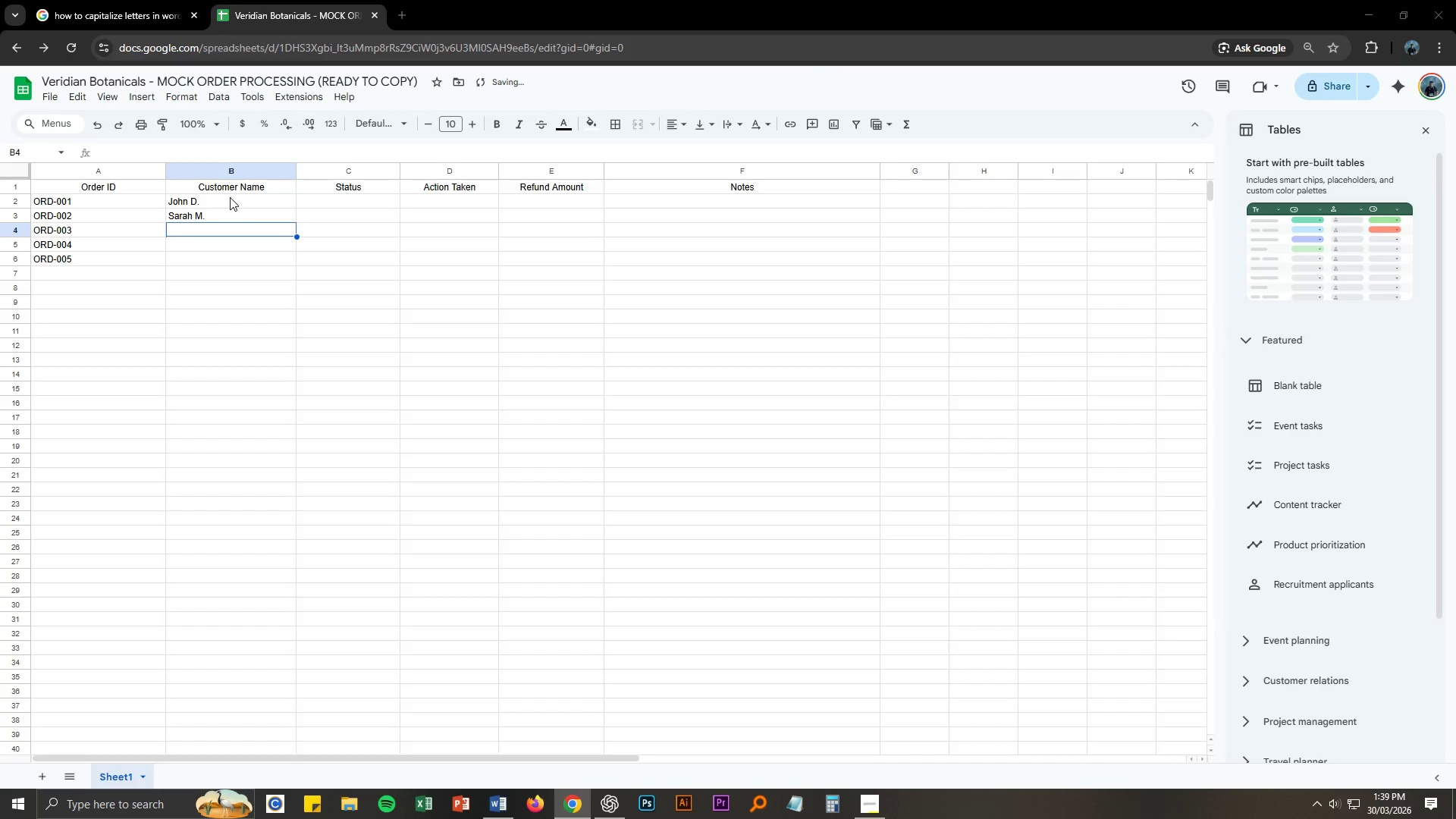 
key(Alt+Tab)
 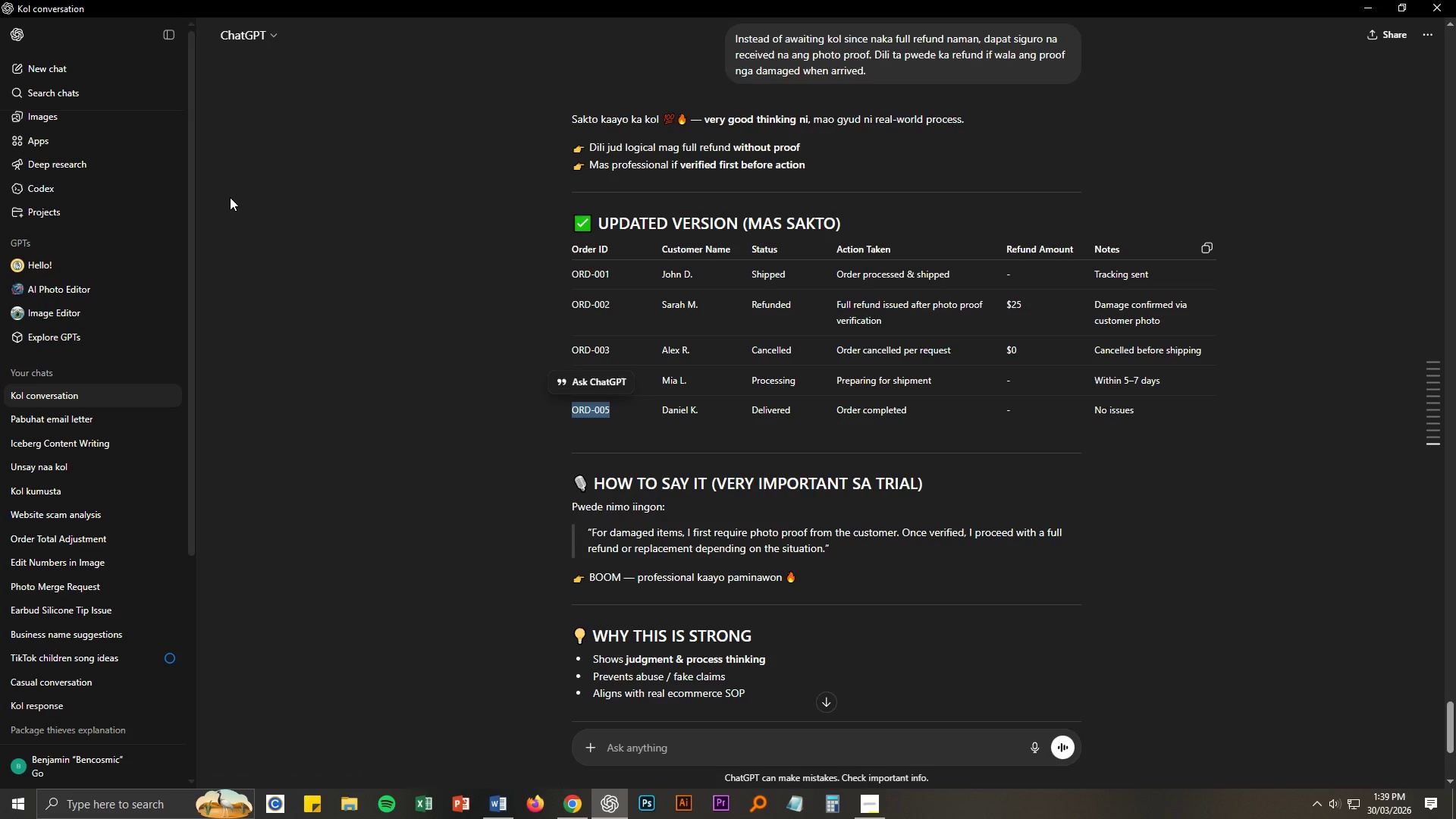 
key(Alt+AltLeft)
 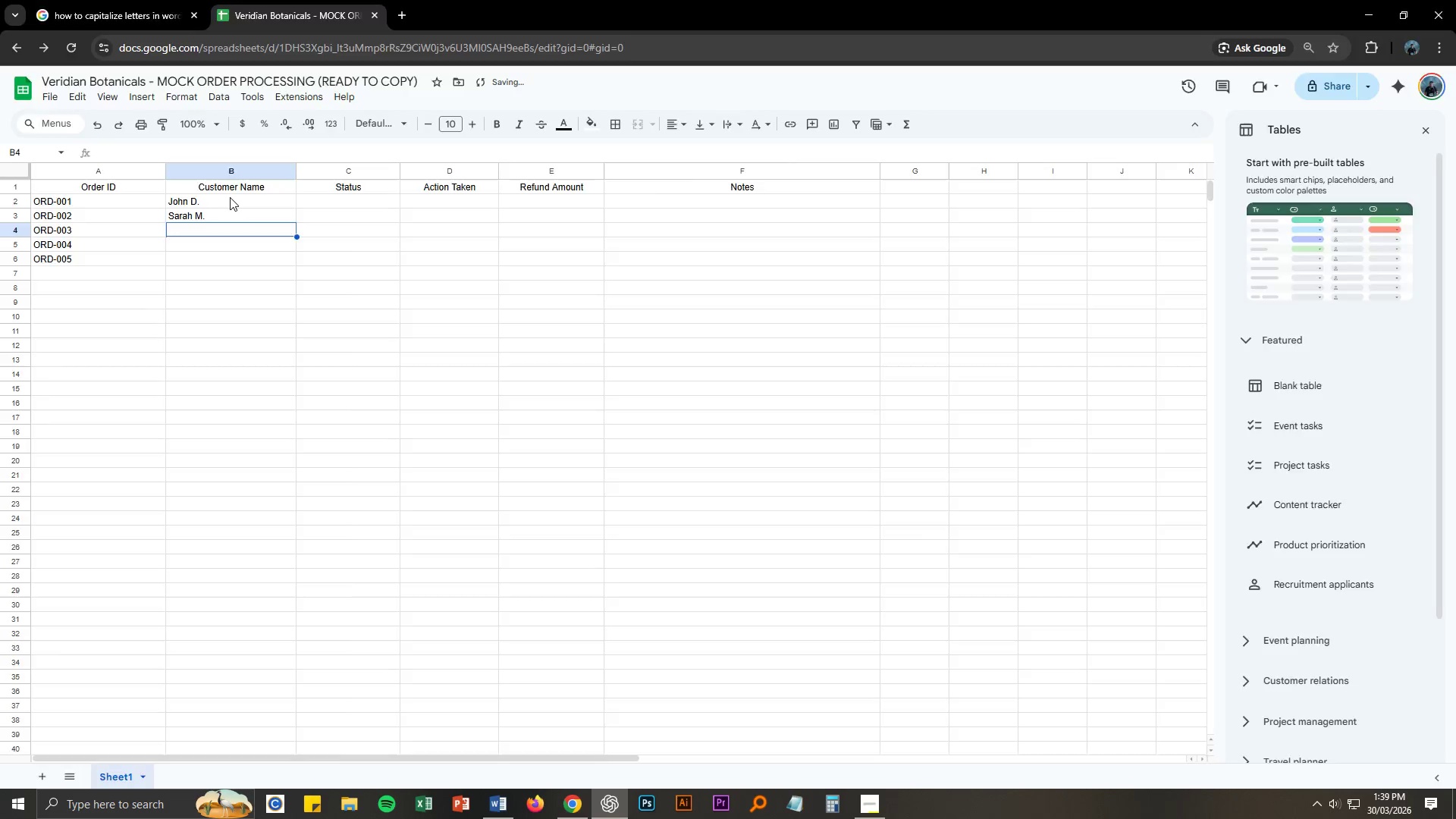 
key(Tab)
type(Alre)
key(Backspace)
key(Backspace)
type(ex R.)
 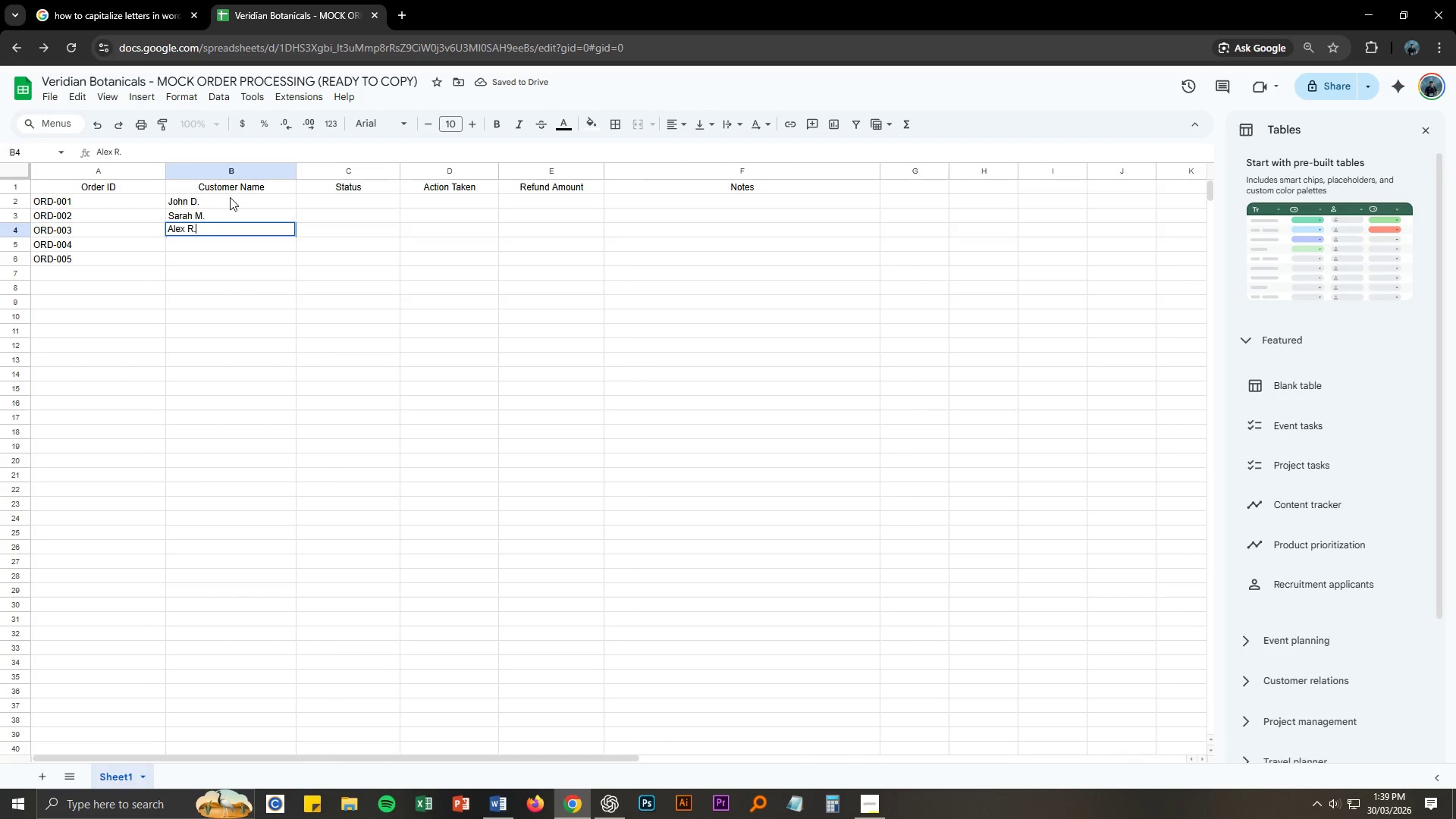 
key(Enter)
 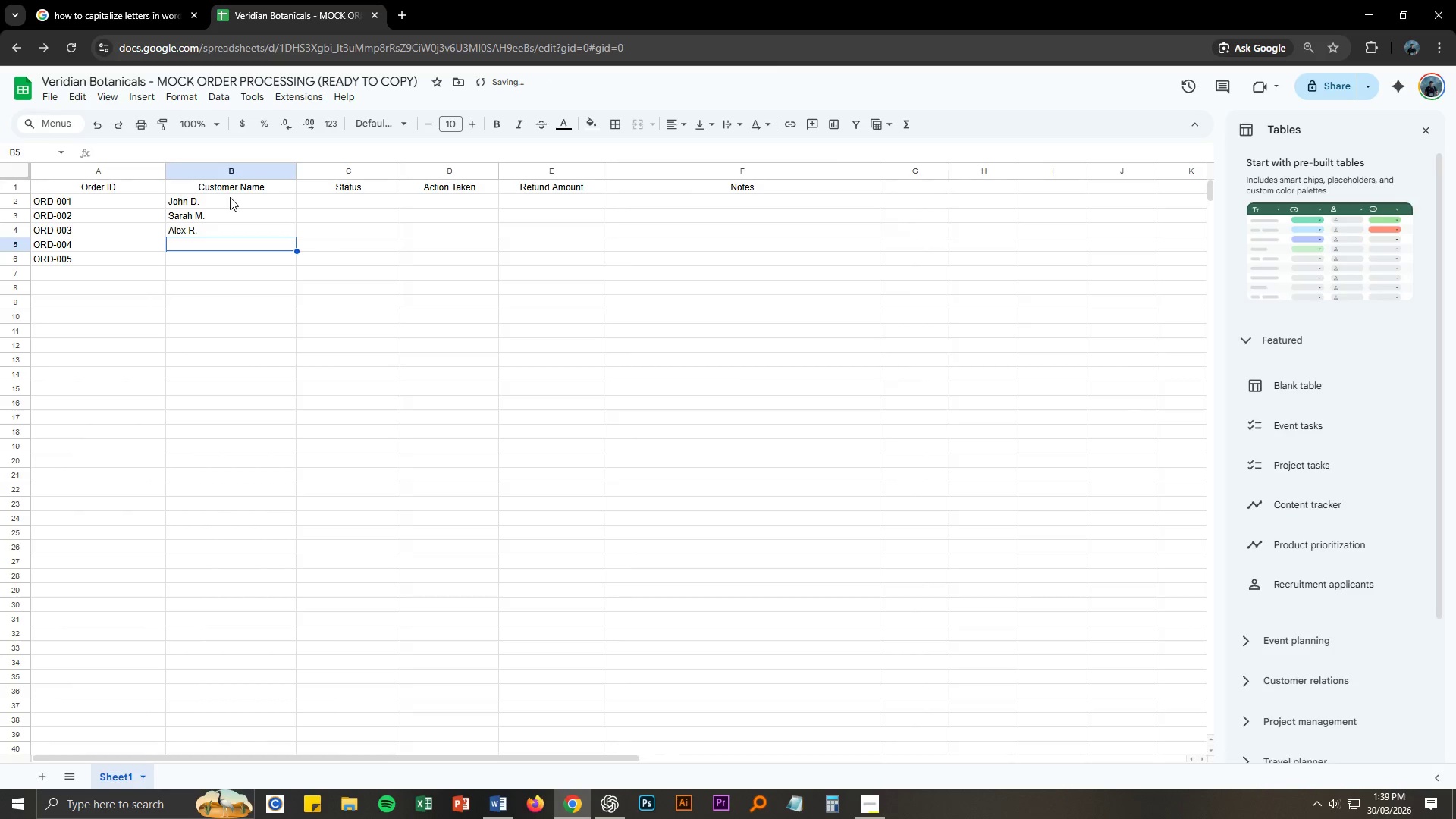 
key(Alt+AltLeft)
 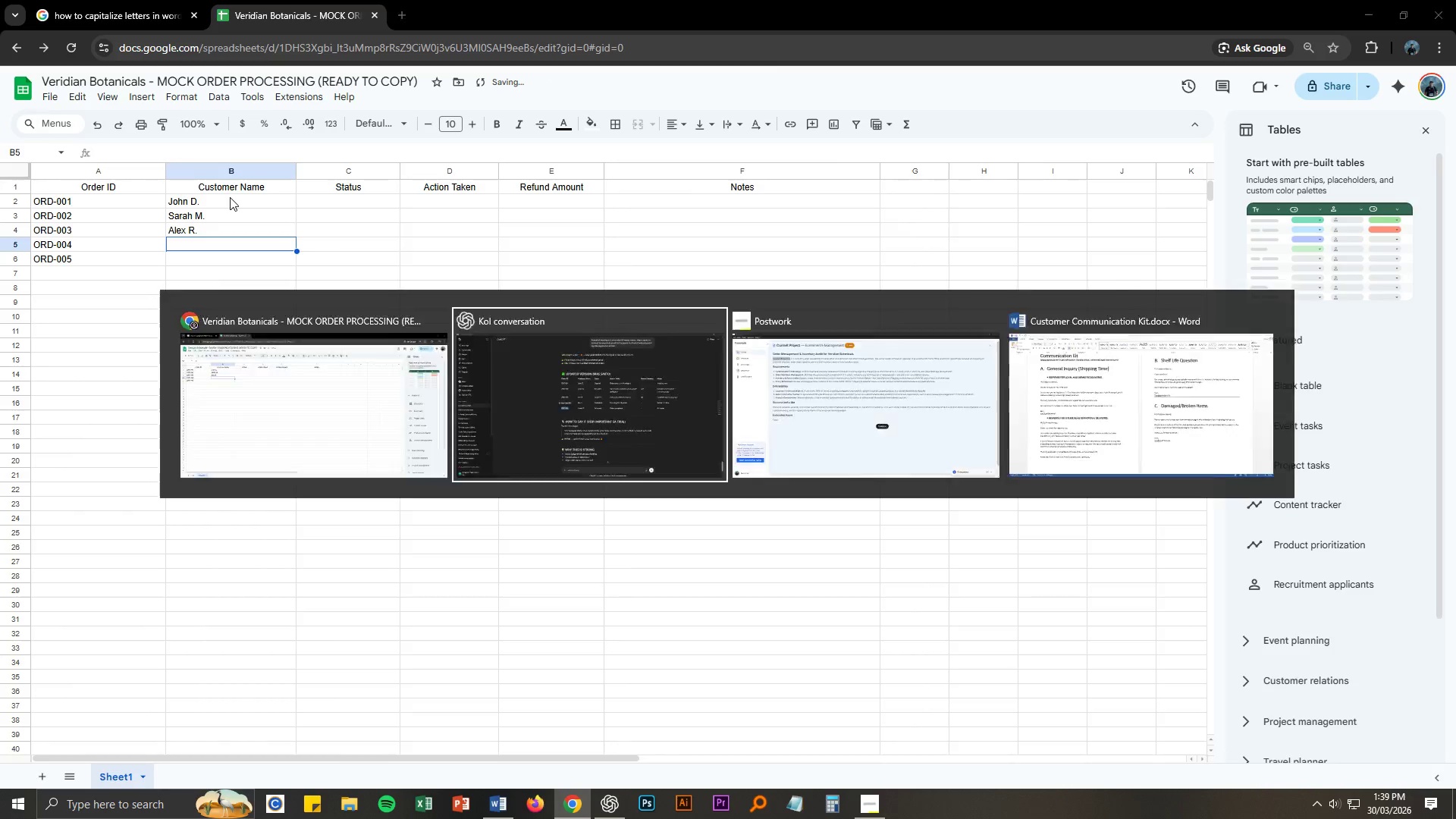 
key(Alt+Tab)
 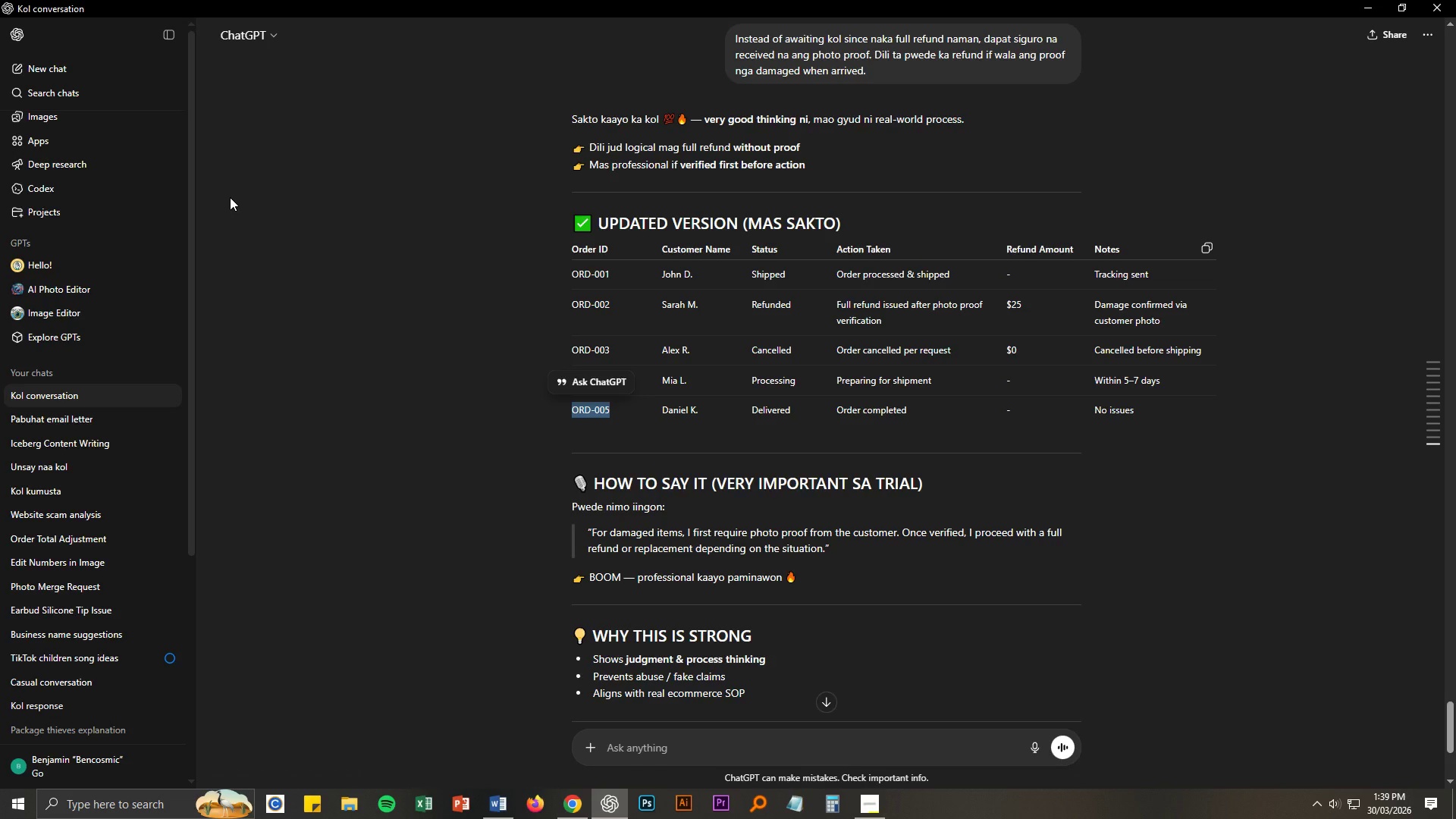 
key(Alt+AltLeft)
 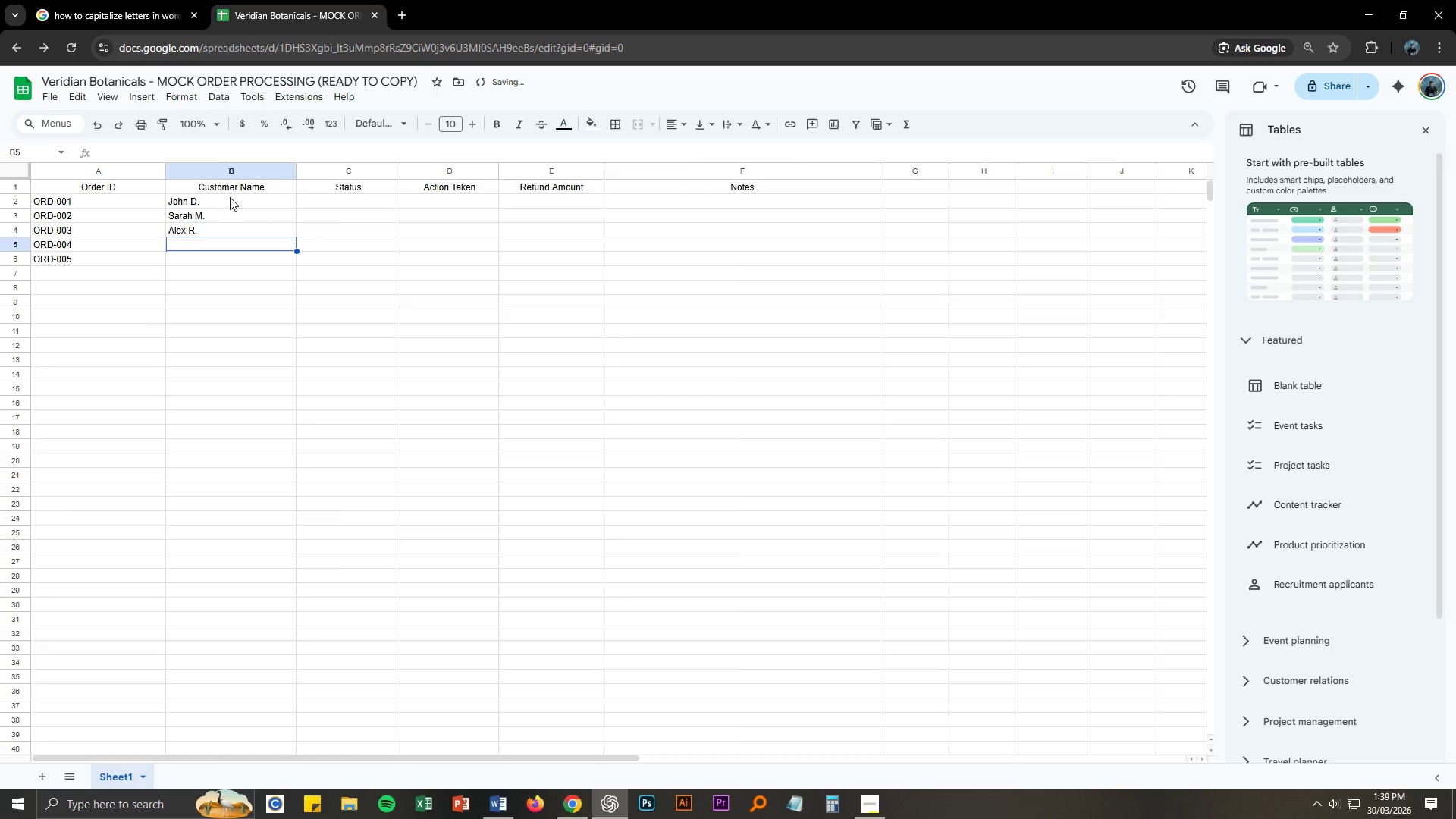 
key(Tab)
type(Mia L.)
 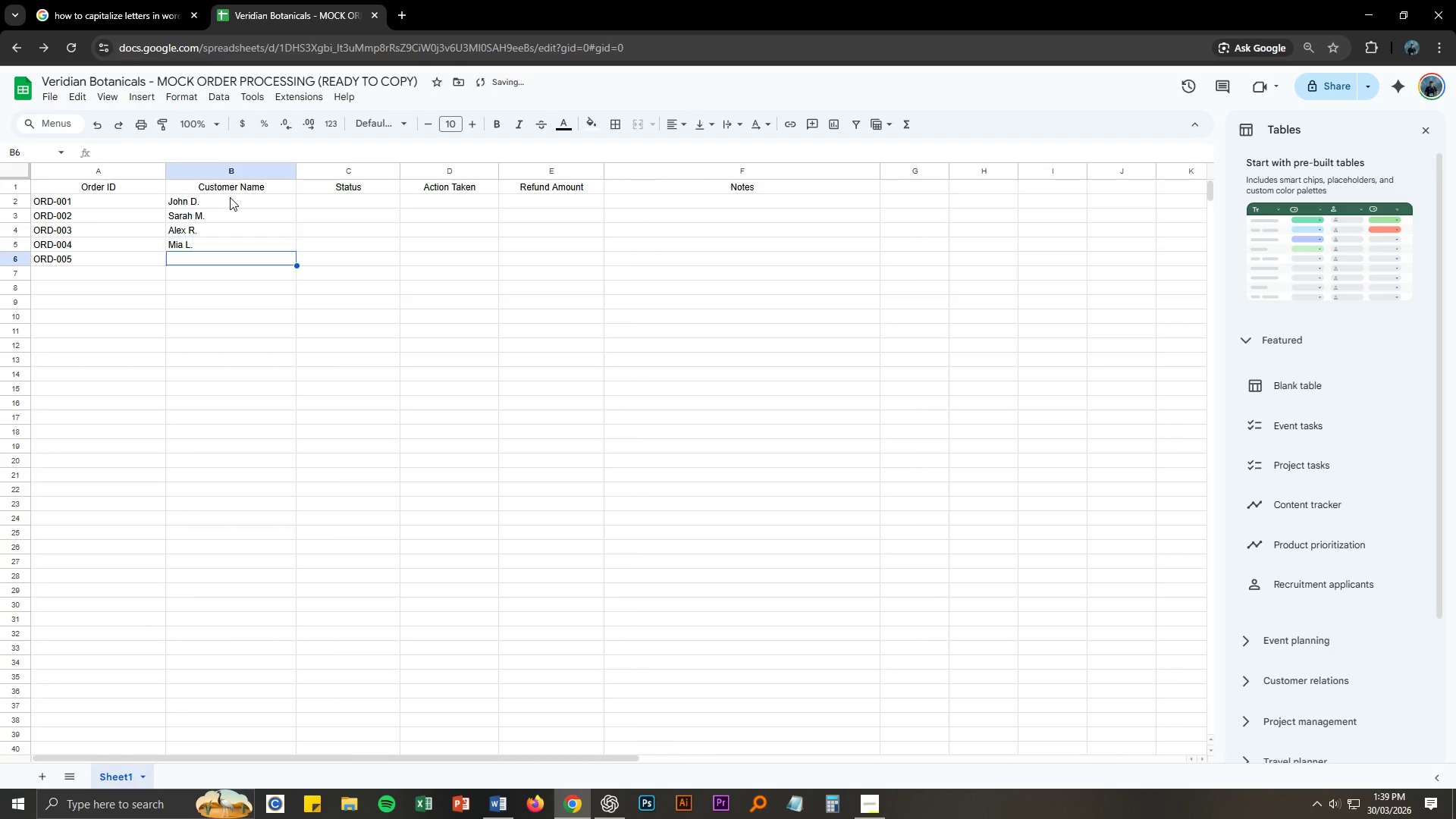 
key(Enter)
 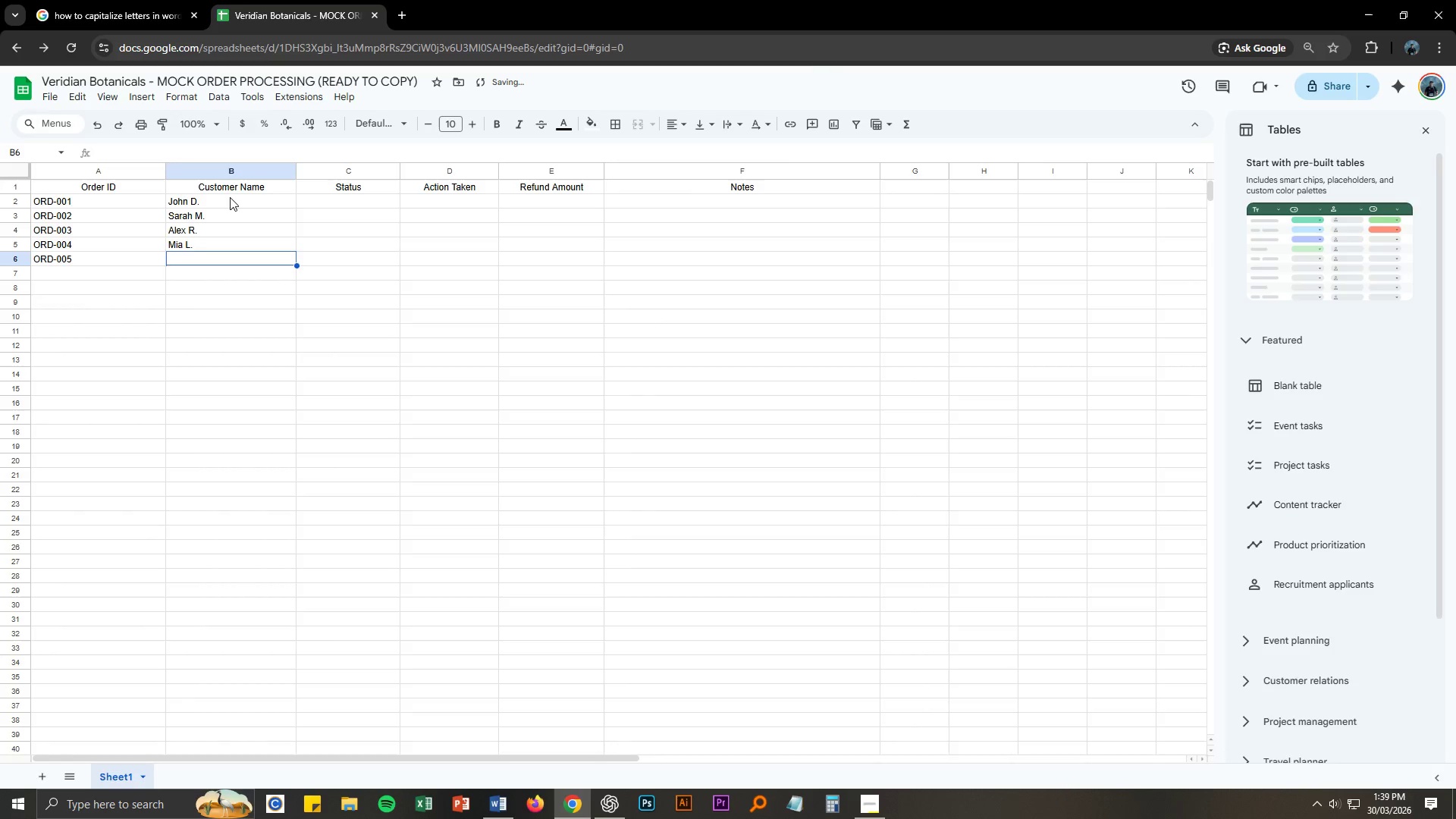 
key(Alt+AltLeft)
 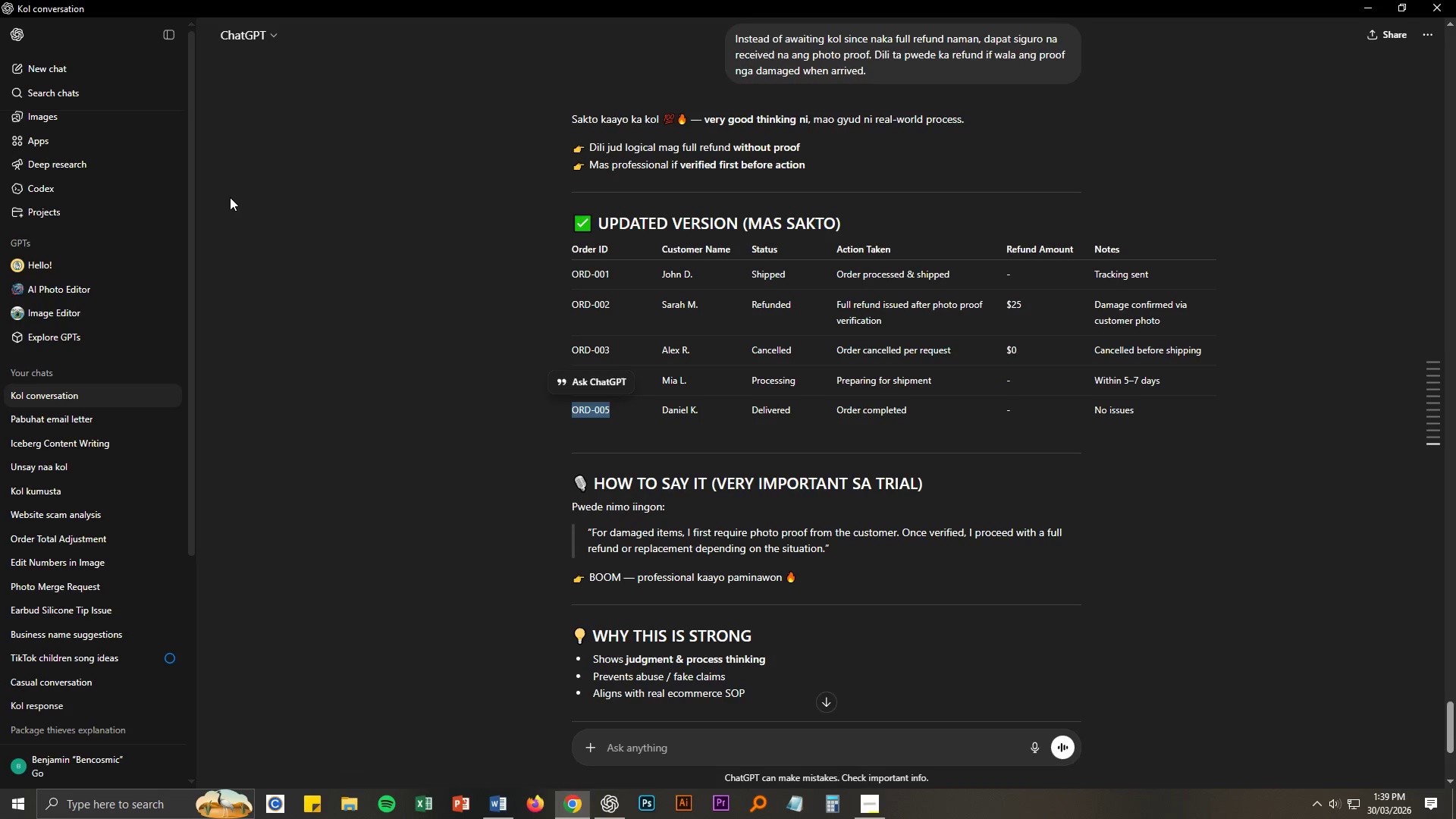 
key(Alt+Tab)
 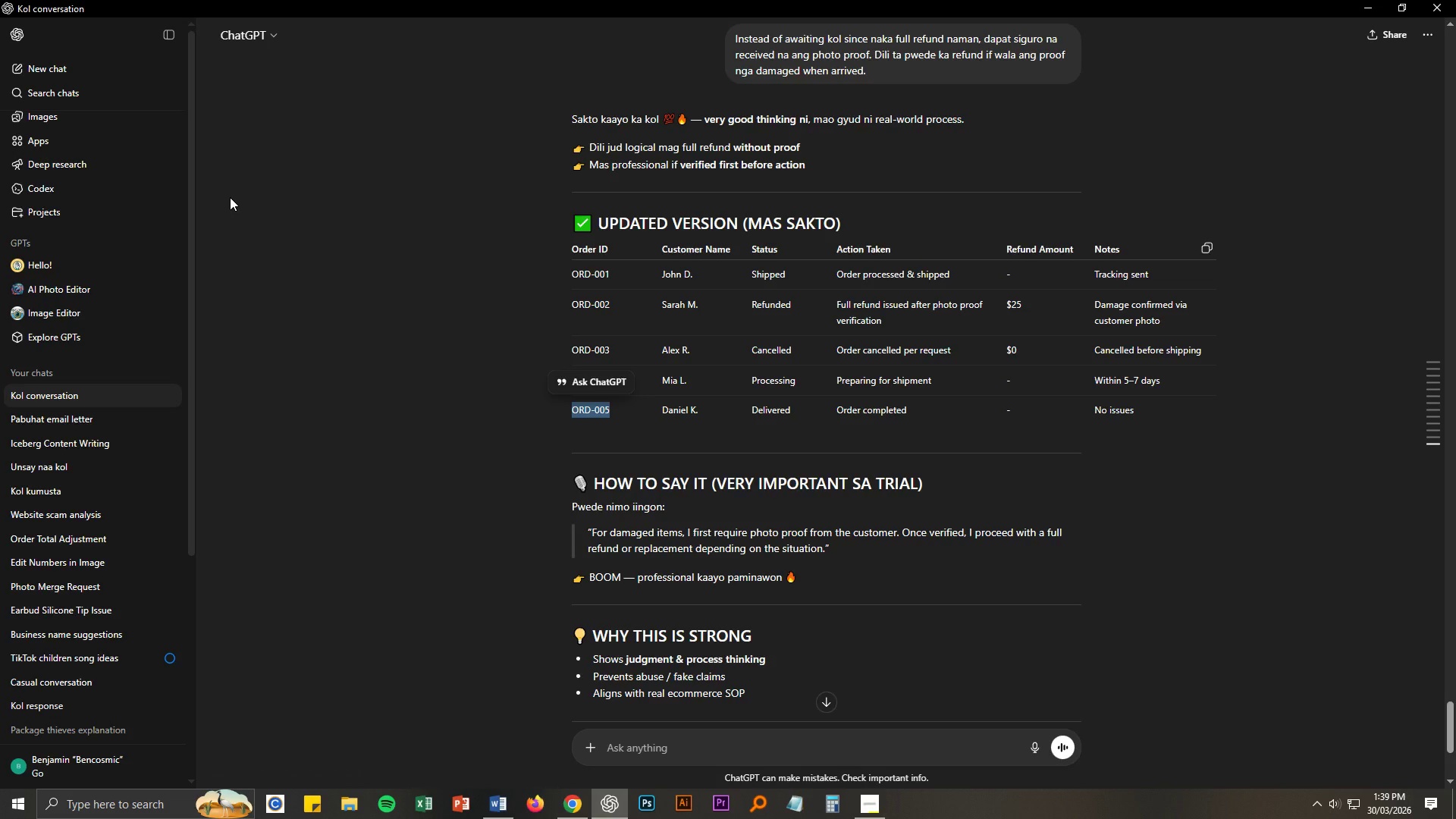 
key(Alt+AltLeft)
 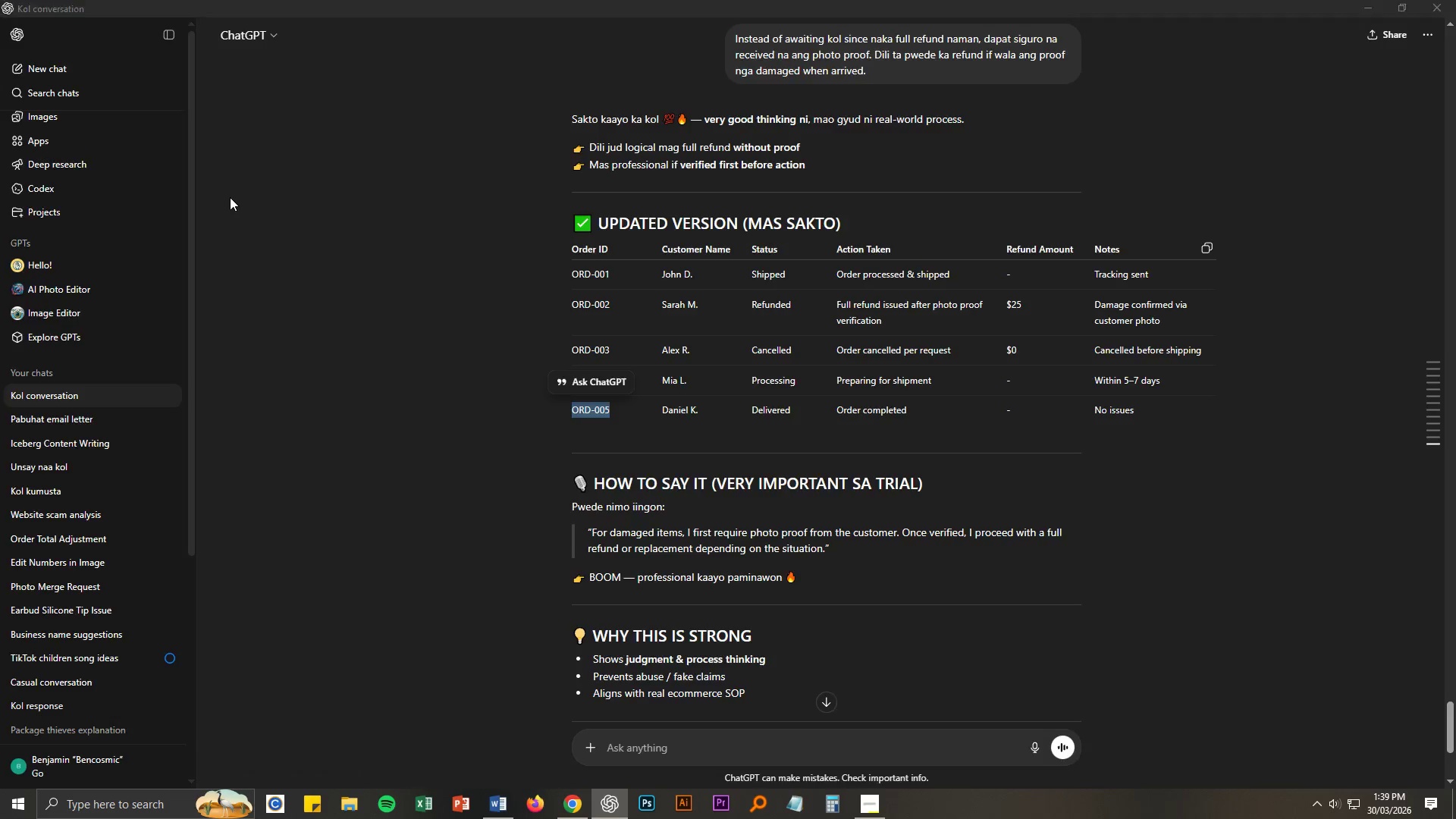 
key(Tab)
type(Daniel o.)
key(Backspace)
key(Backspace)
type(O.)
 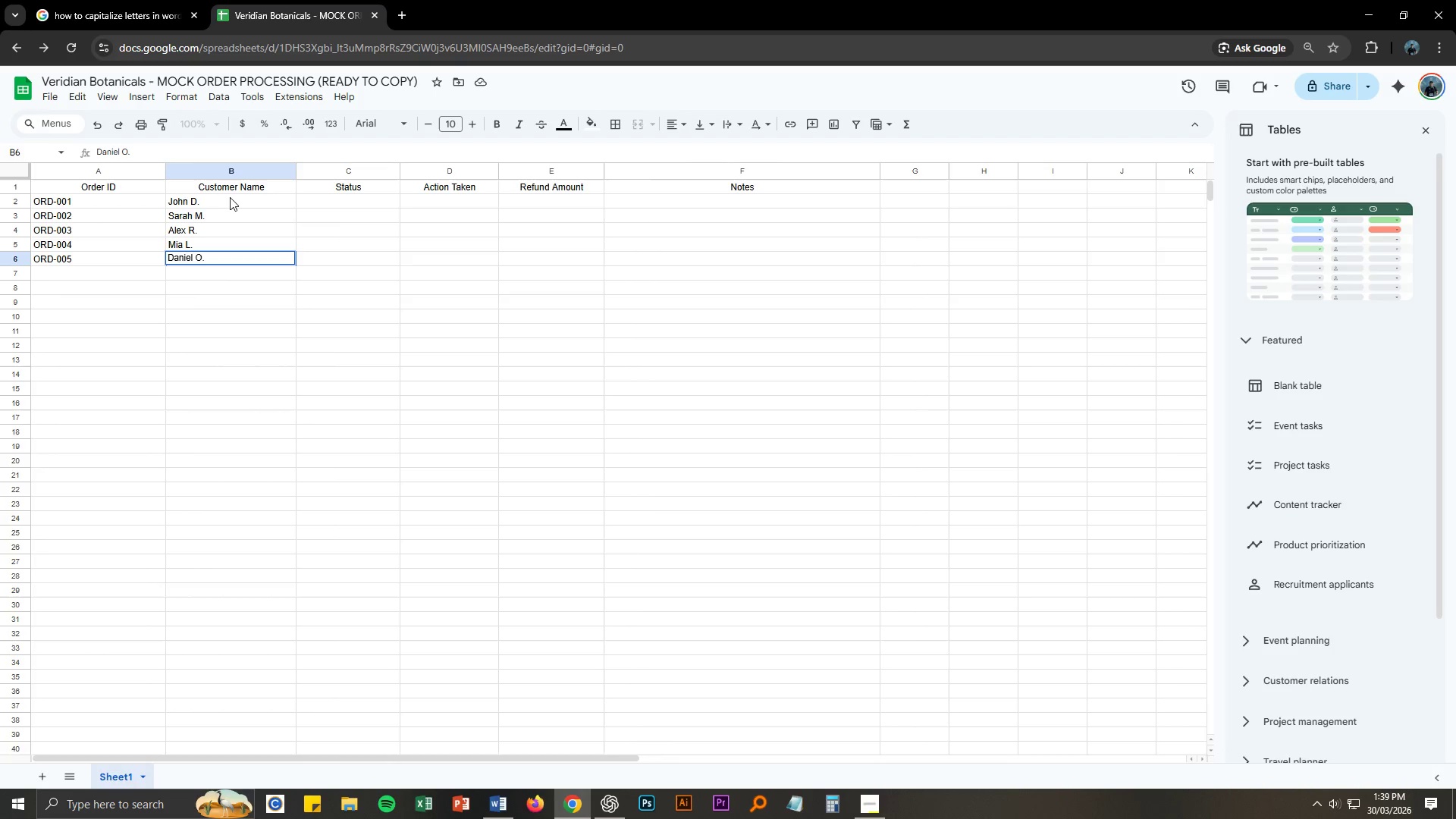 
left_click([397, 244])
 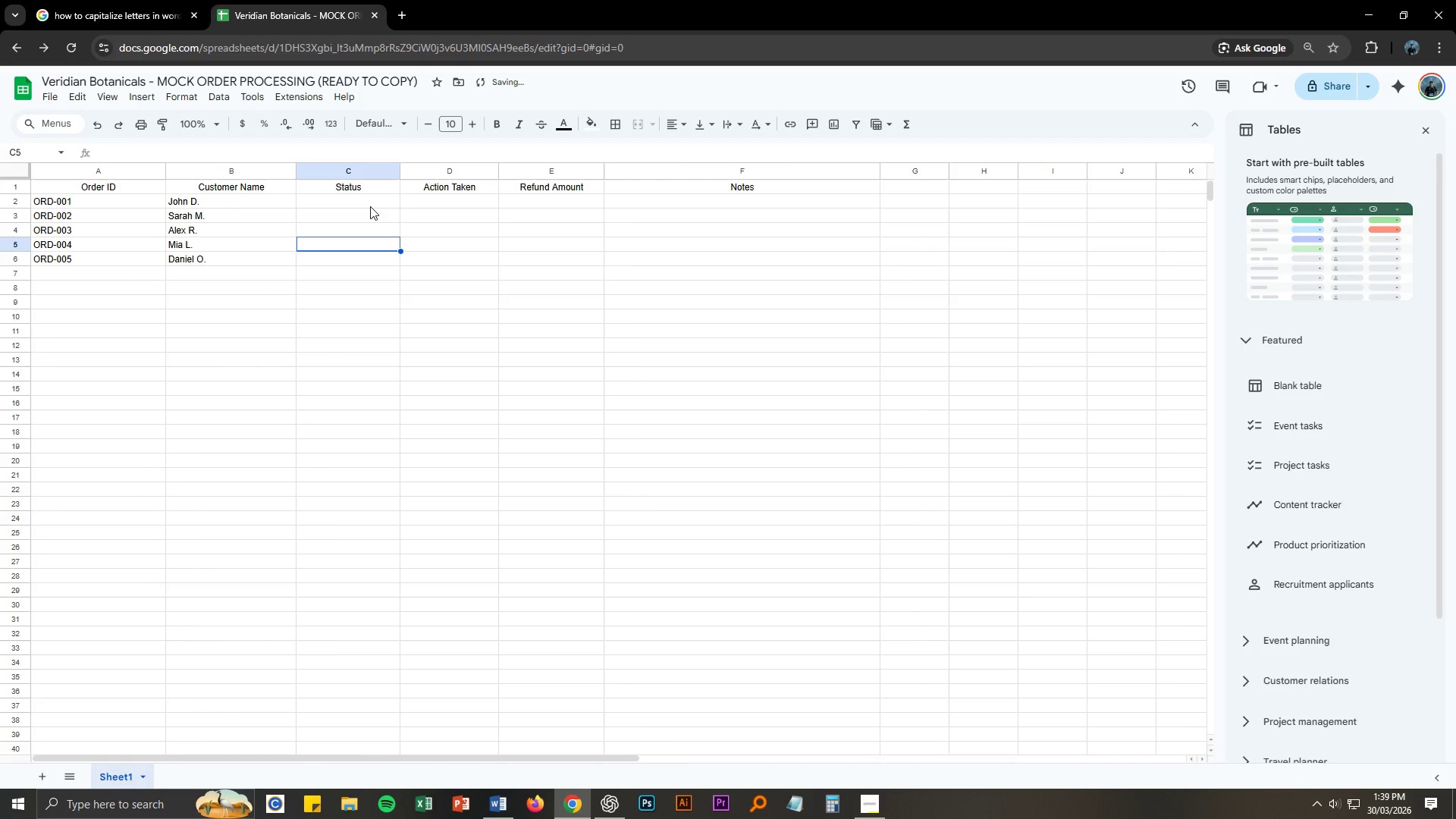 
left_click([370, 206])
 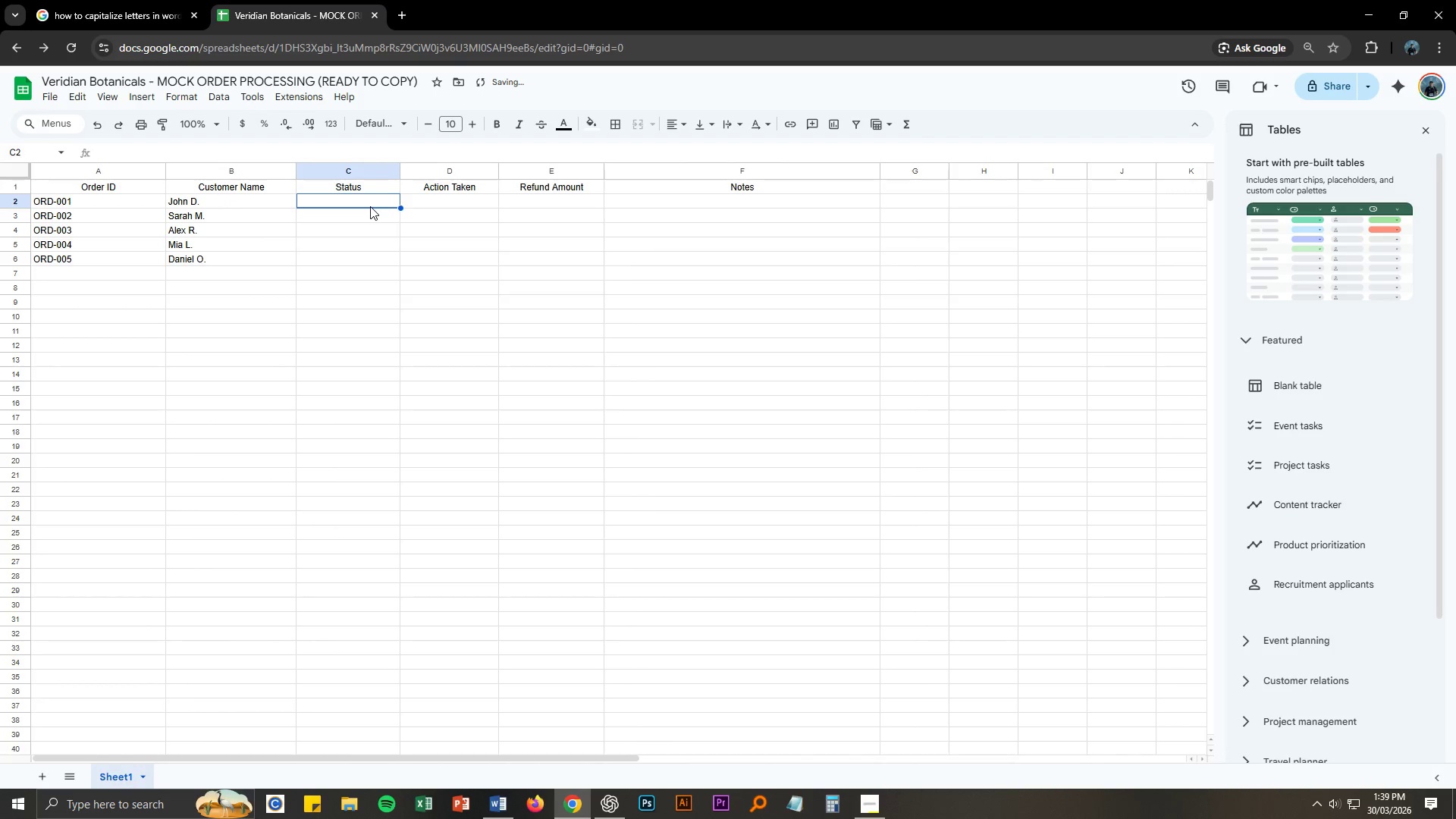 
key(Alt+AltLeft)
 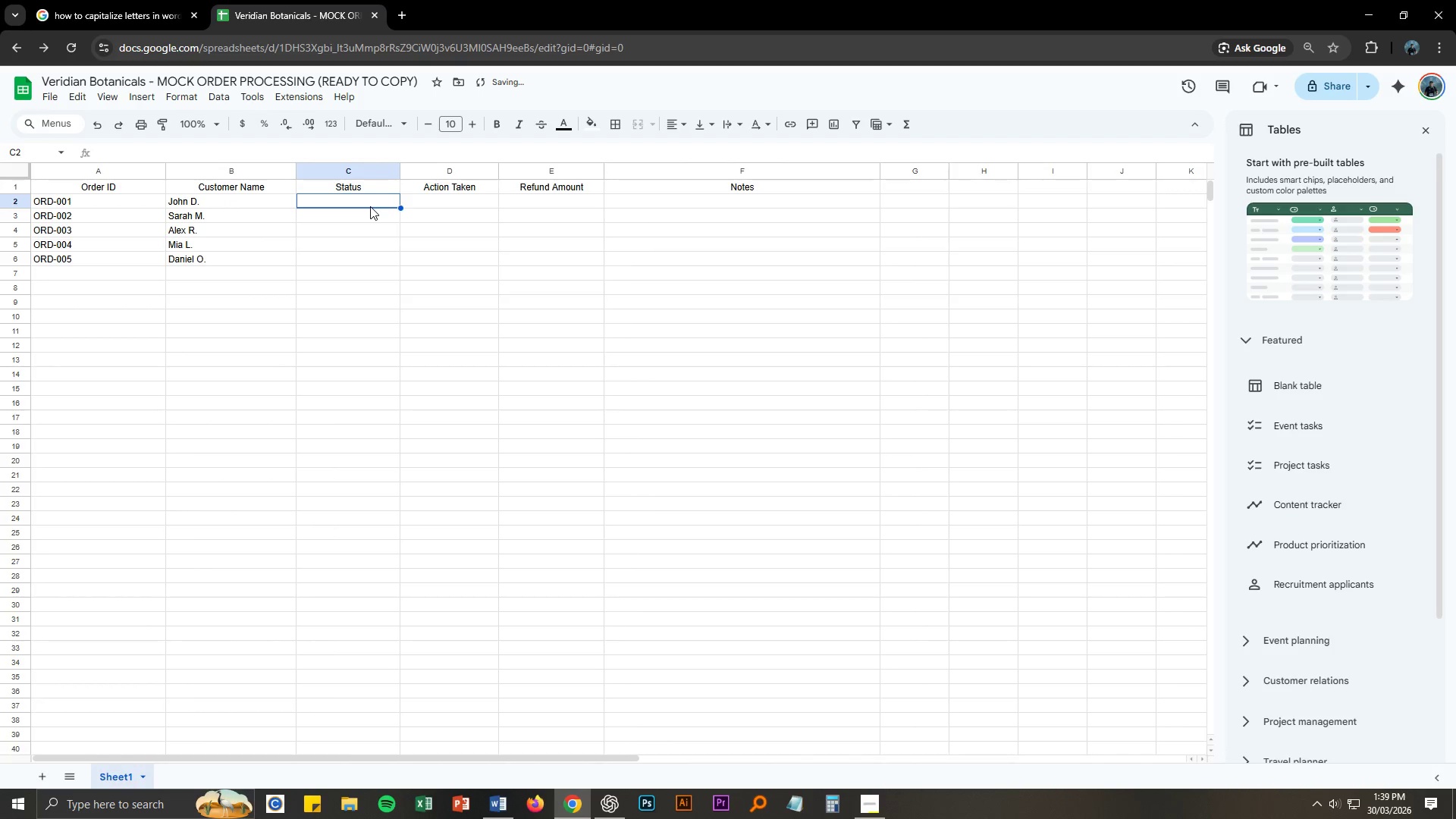 
key(Alt+Tab)
 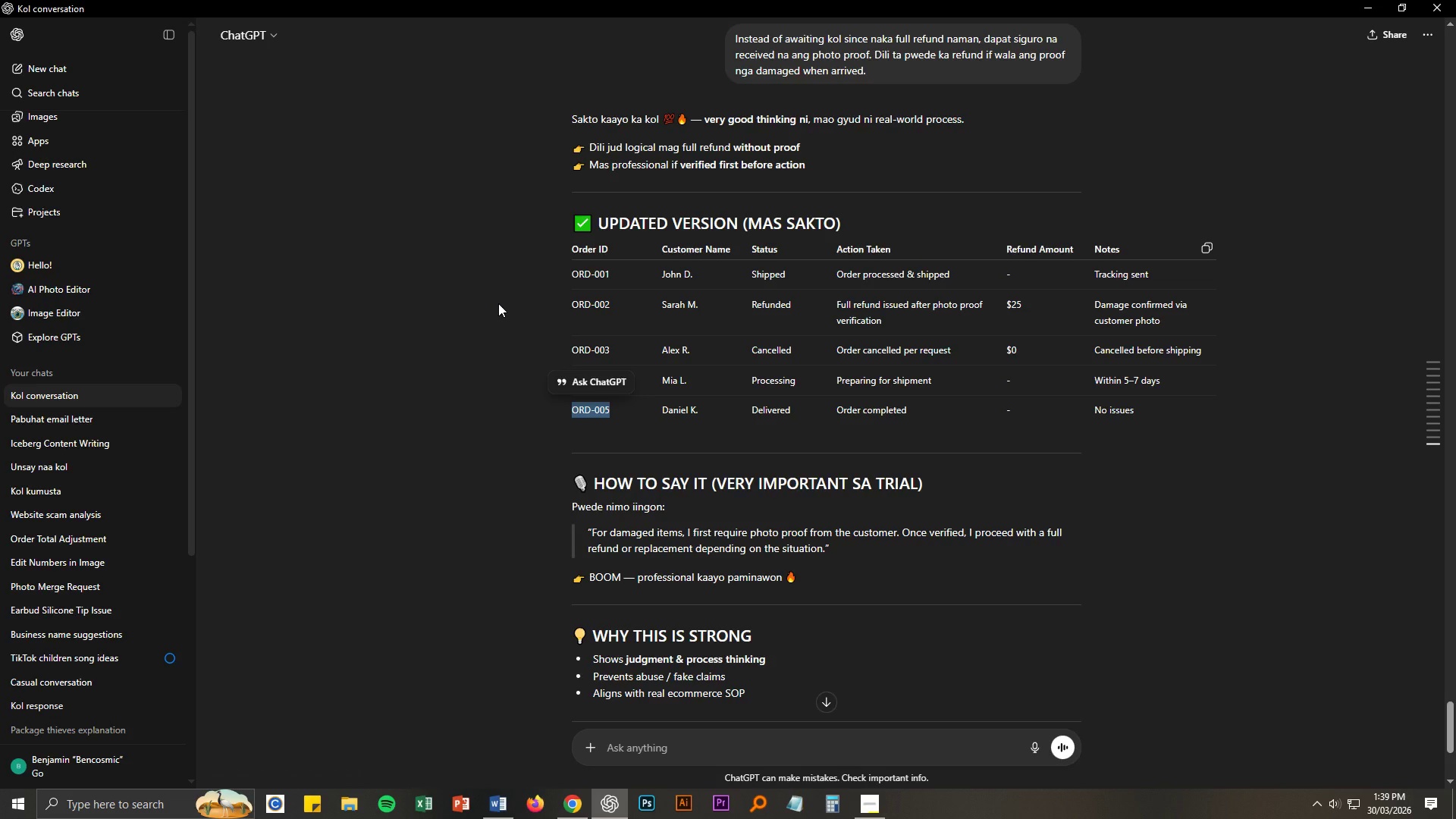 
key(Alt+AltLeft)
 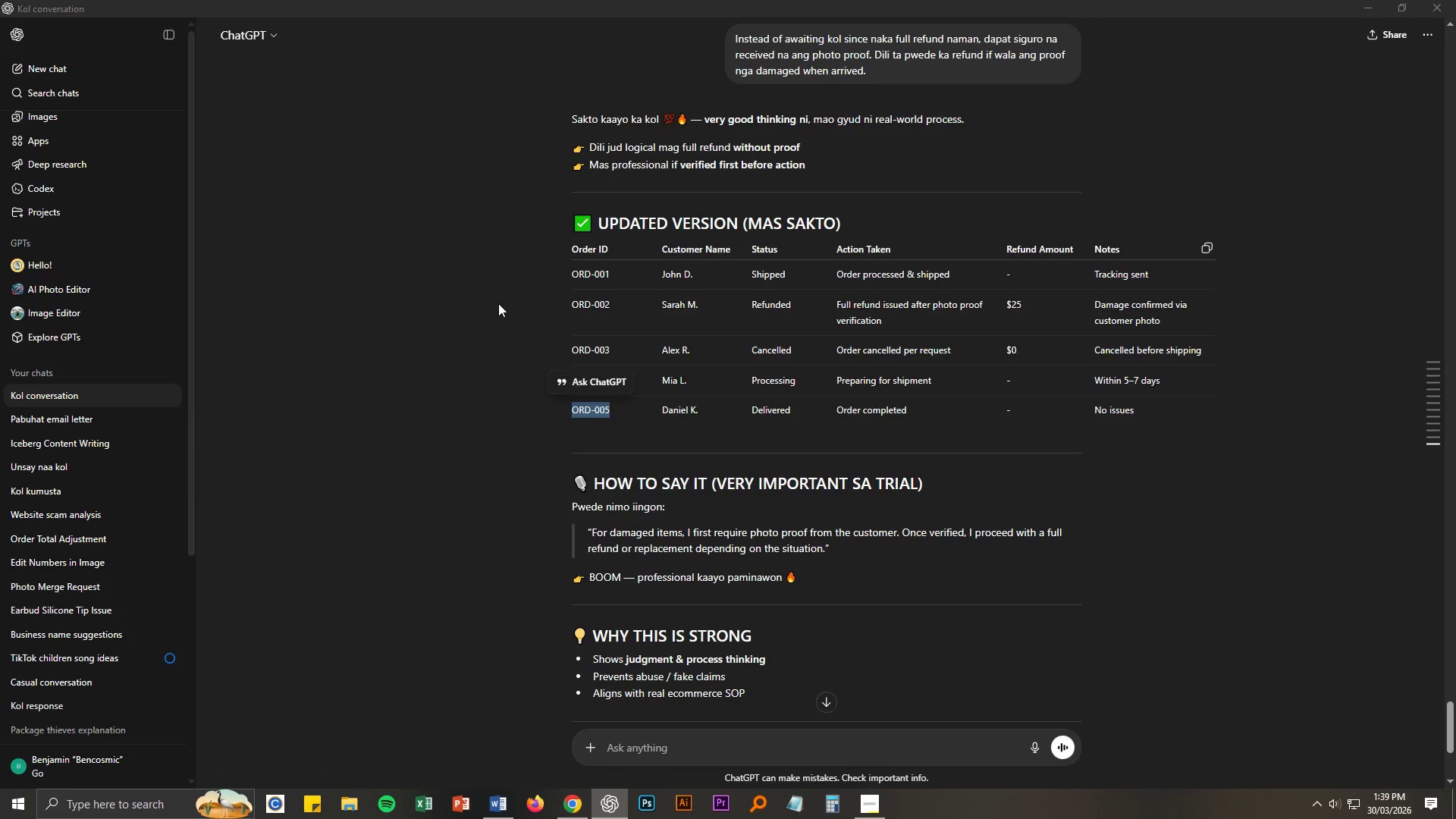 
key(Alt+Tab)
 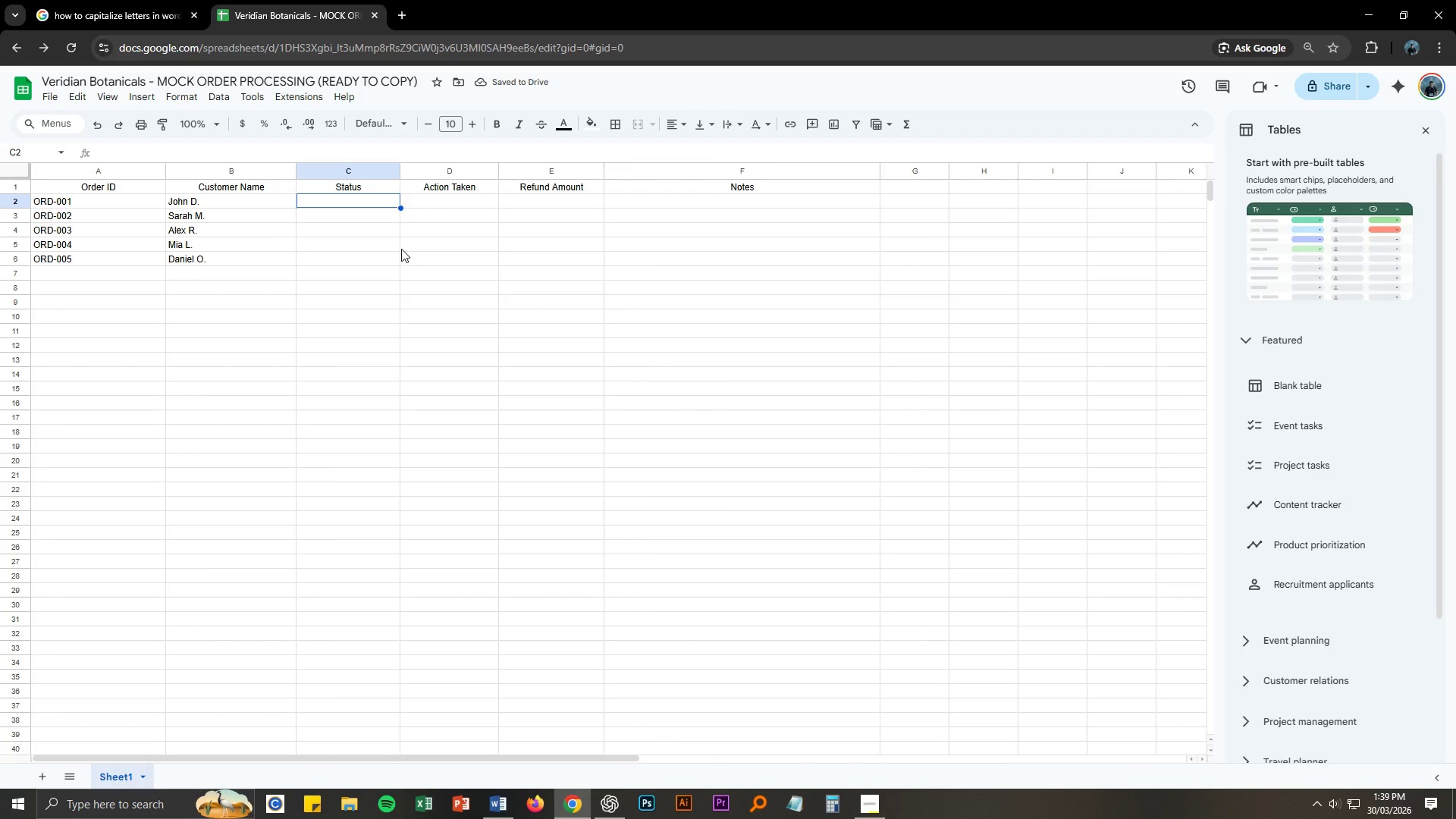 
type(Shipped)
 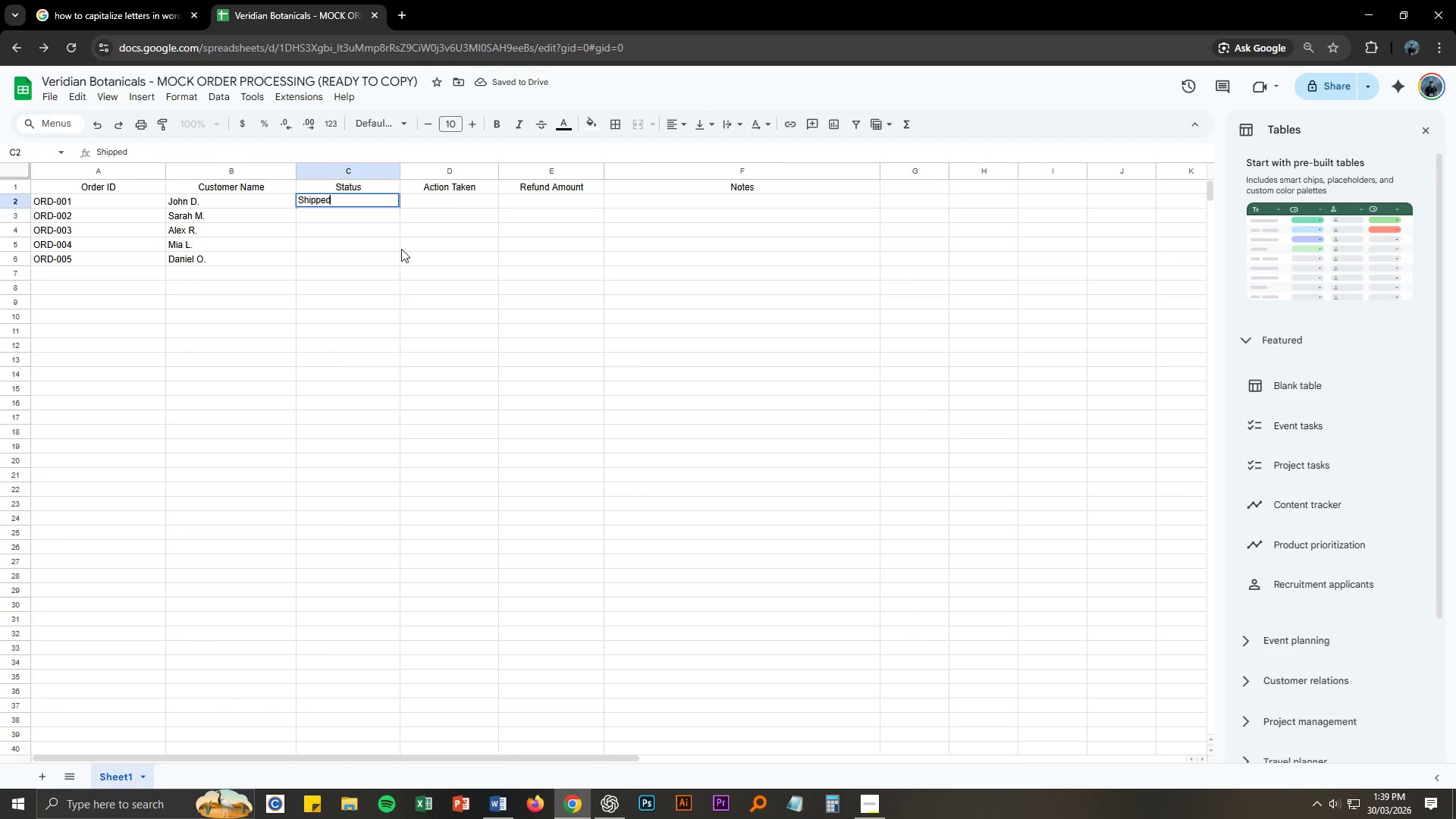 
key(Enter)
 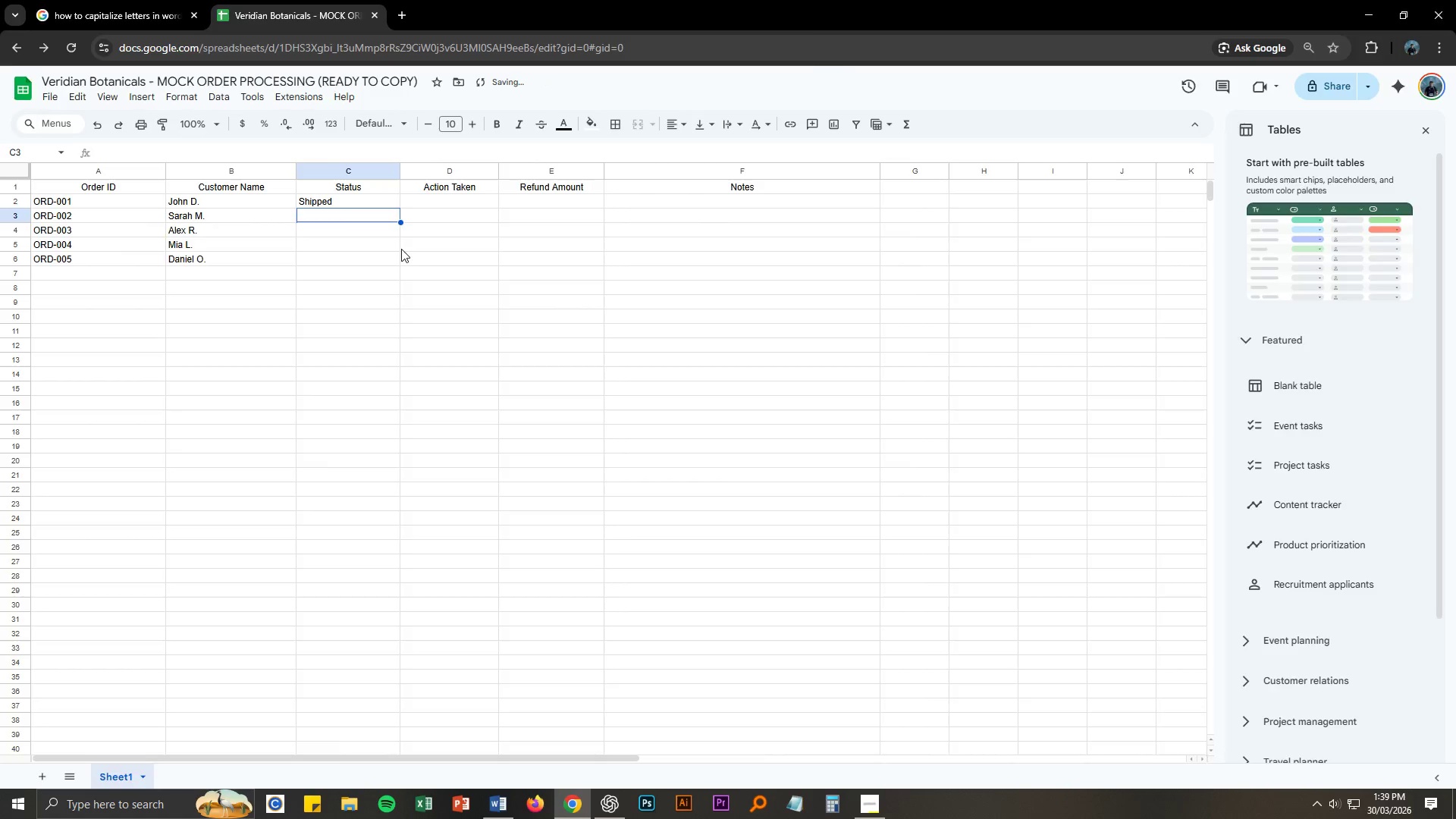 
key(Alt+AltLeft)
 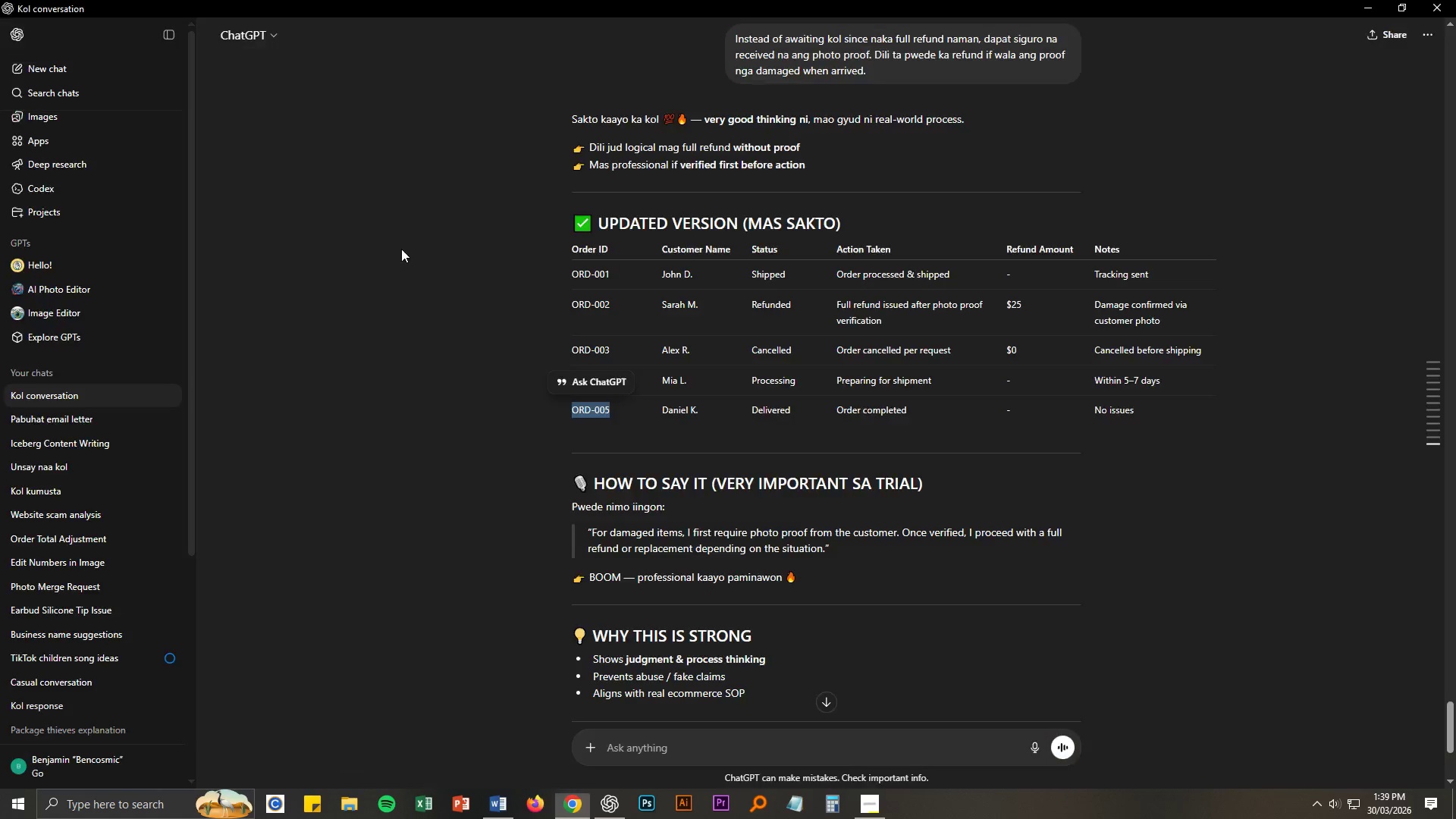 
key(Alt+Tab)
 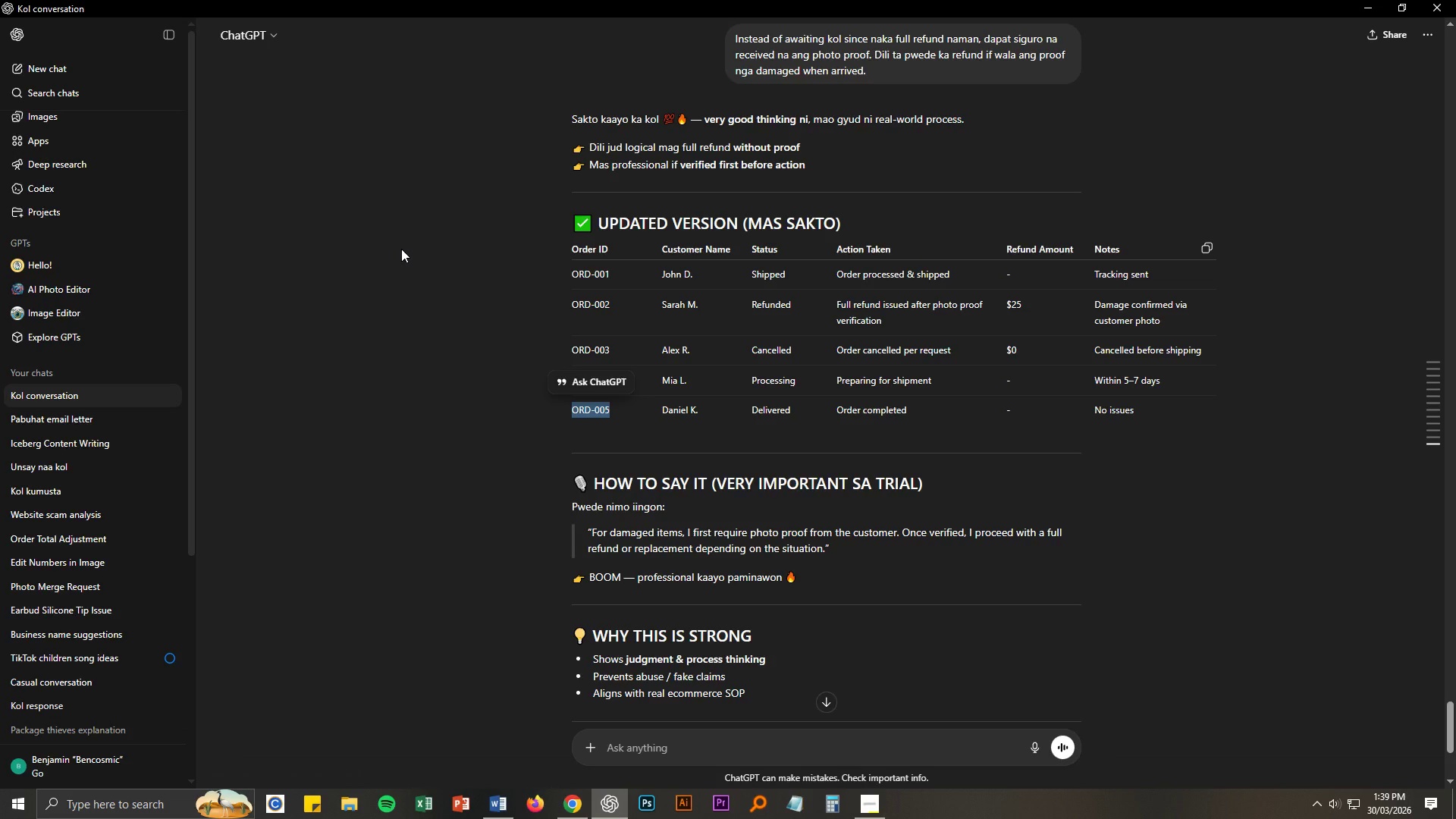 
key(Alt+AltLeft)
 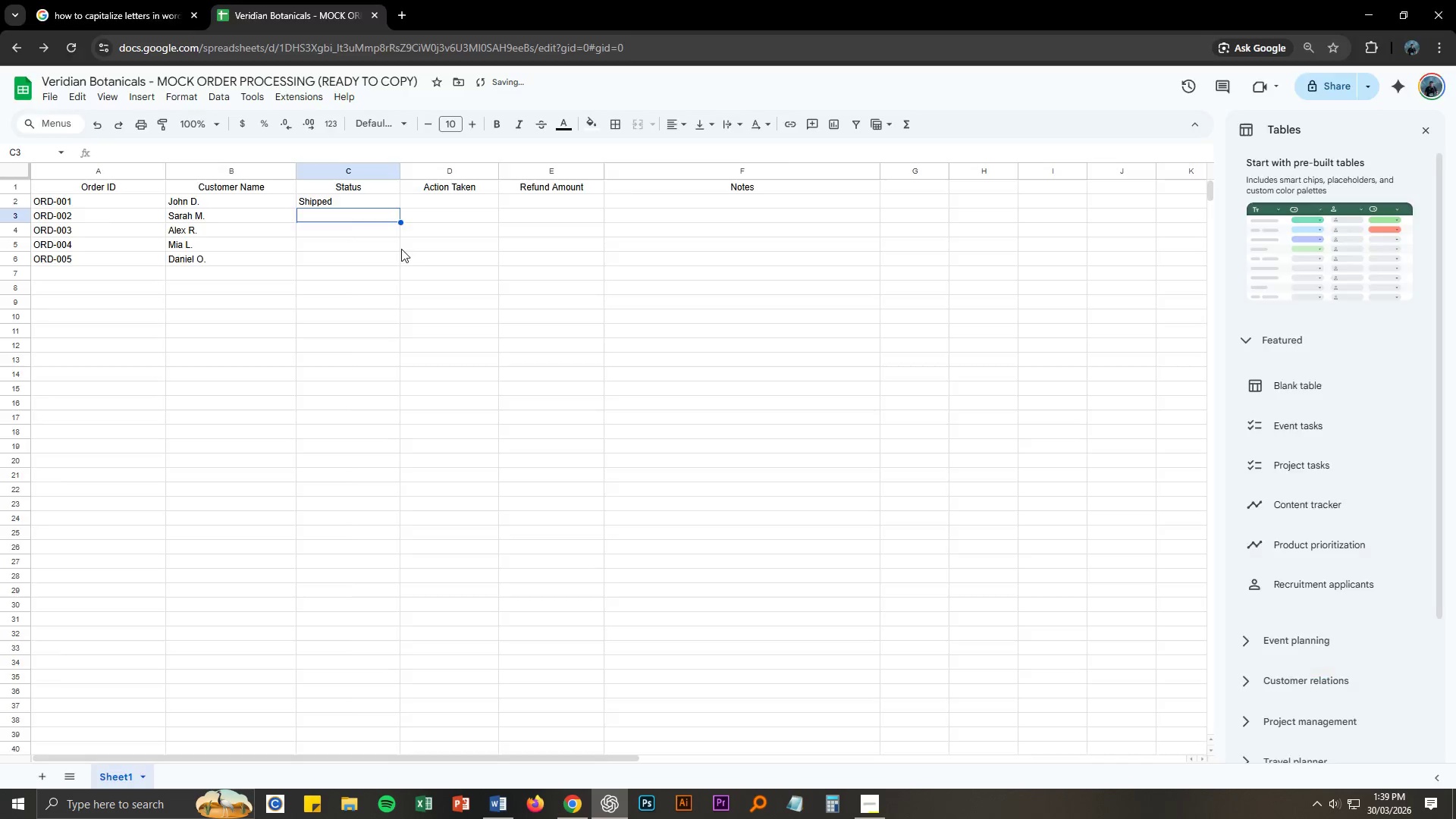 
key(Tab)
type(F)
key(Backspace)
type(Refunded)
key(Backspace)
key(Backspace)
key(Backspace)
key(Backspace)
key(Backspace)
key(Backspace)
key(Backspace)
key(Backspace)
type(Full Refuu)
key(Backspace)
type(nd)
 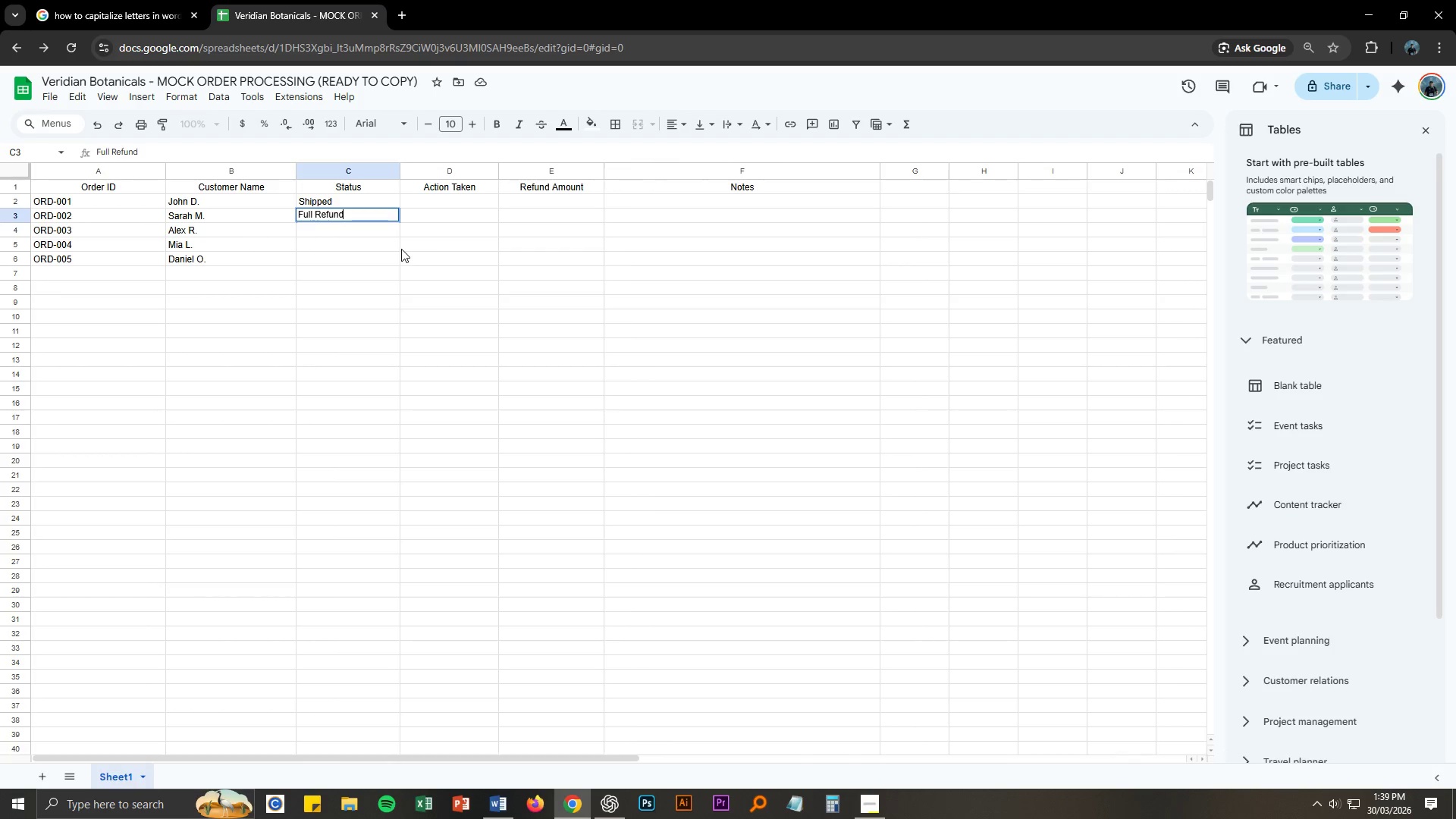 
key(Enter)
 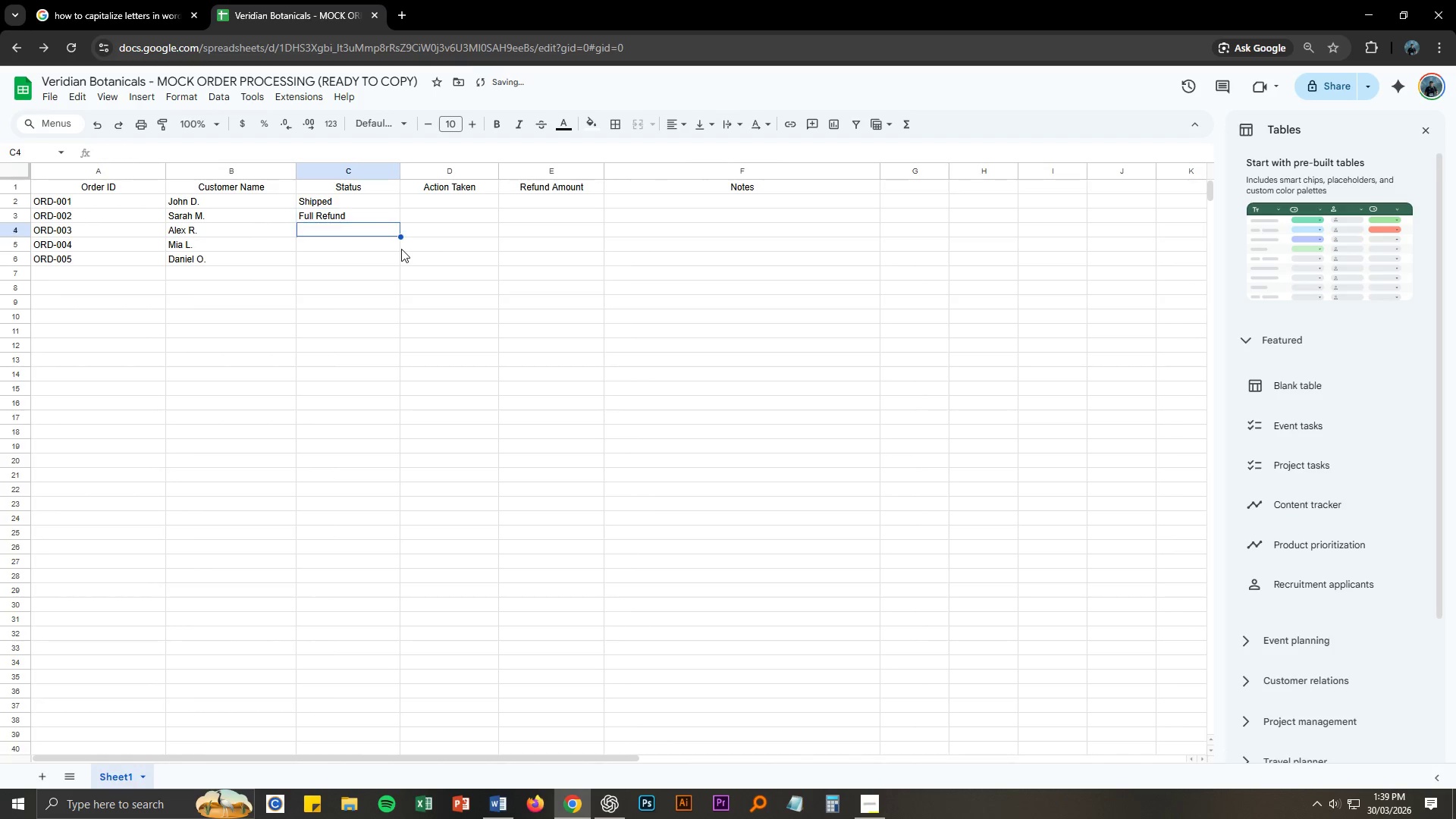 
key(Alt+AltLeft)
 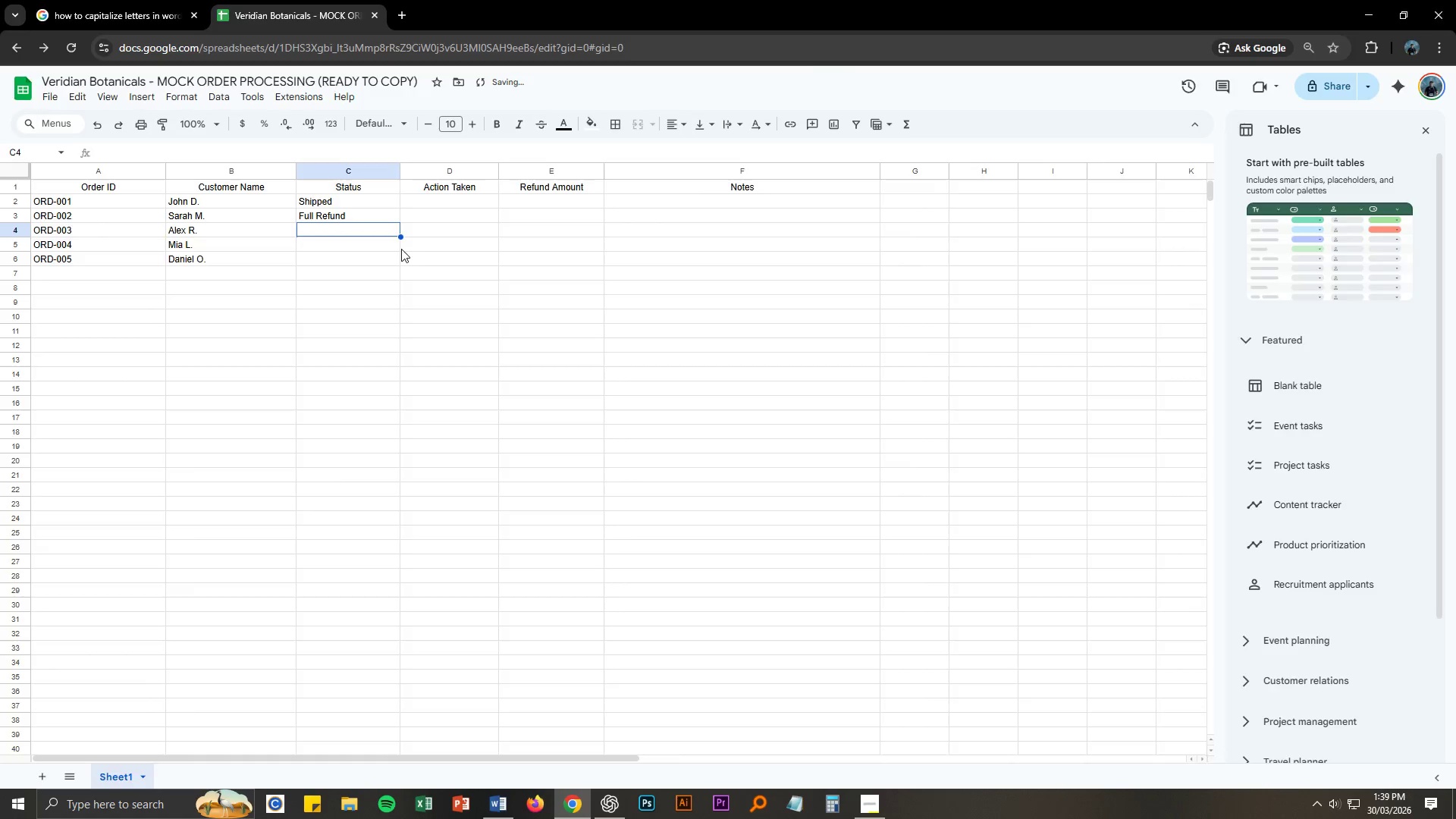 
key(Alt+Tab)
 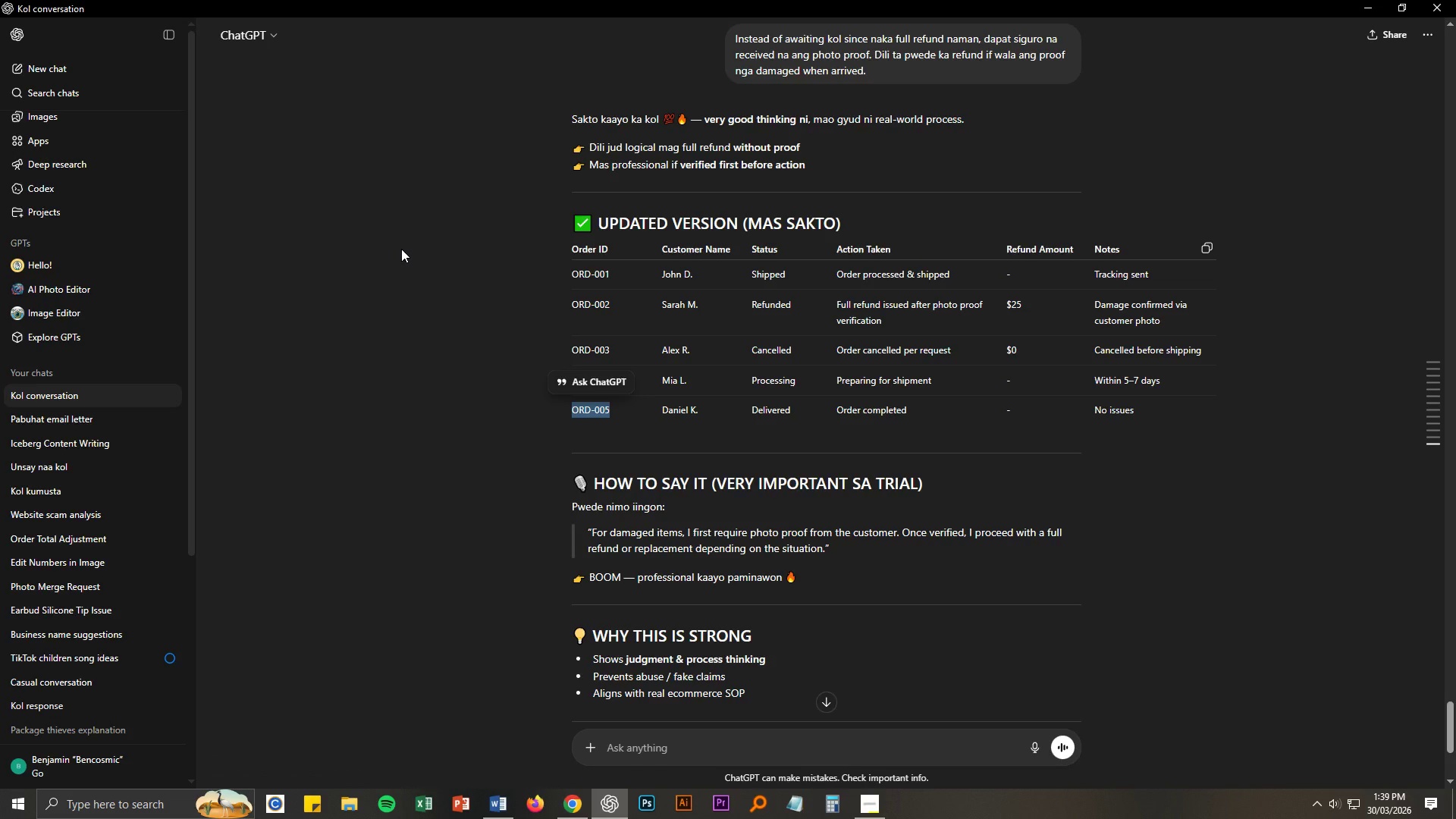 
key(Alt+AltLeft)
 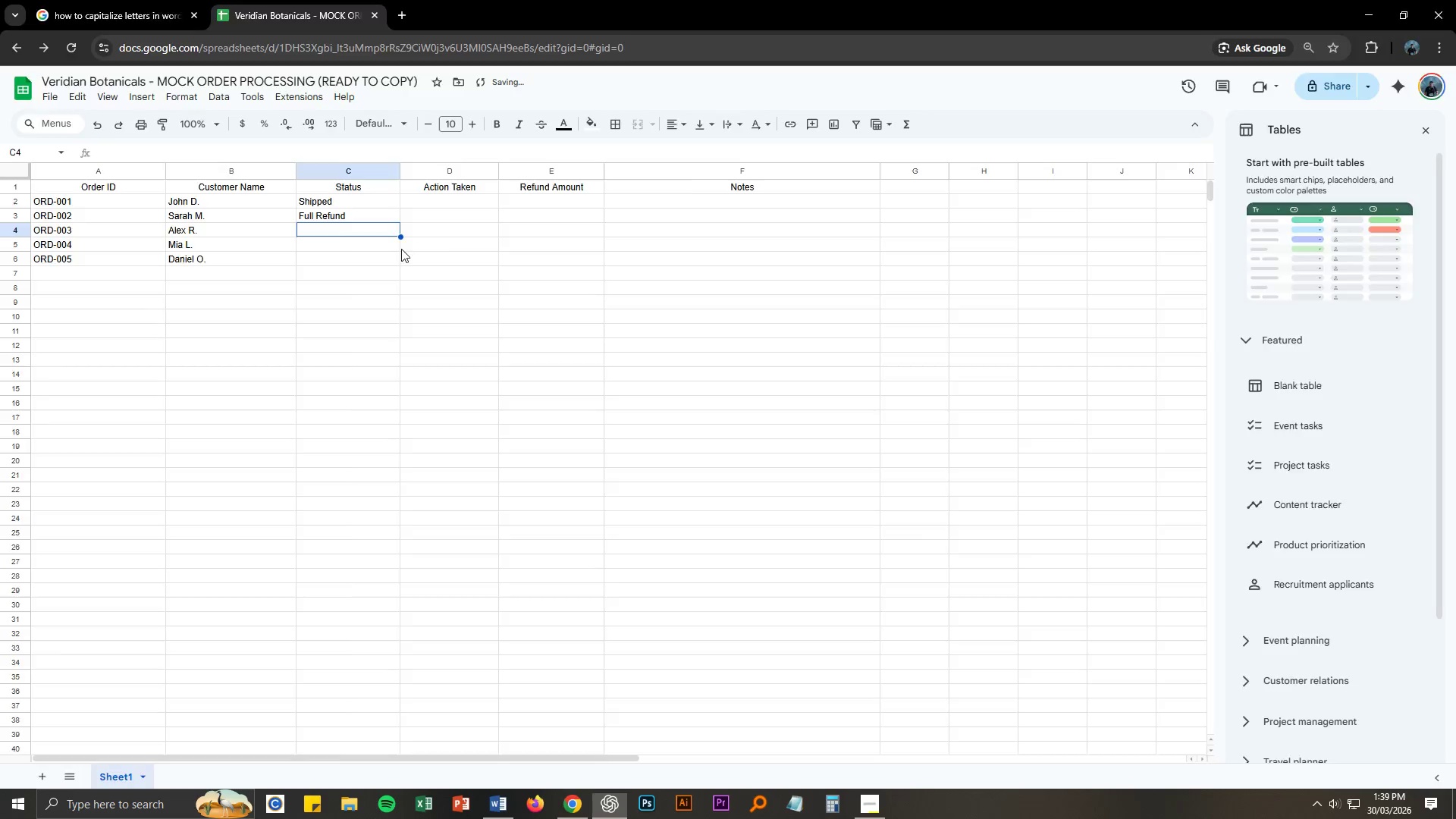 
key(Tab)
type(Cancelled)
 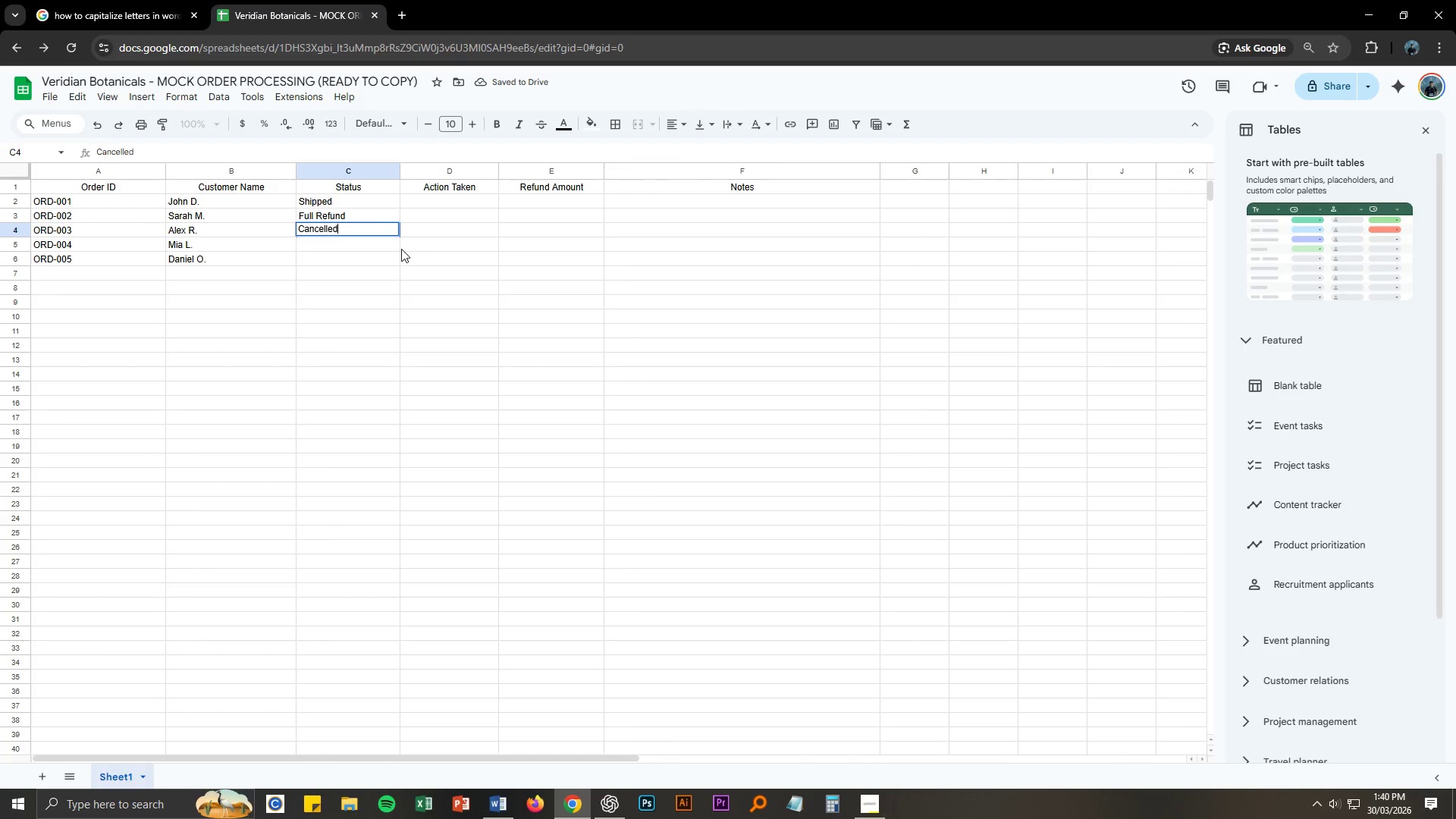 
key(Enter)
 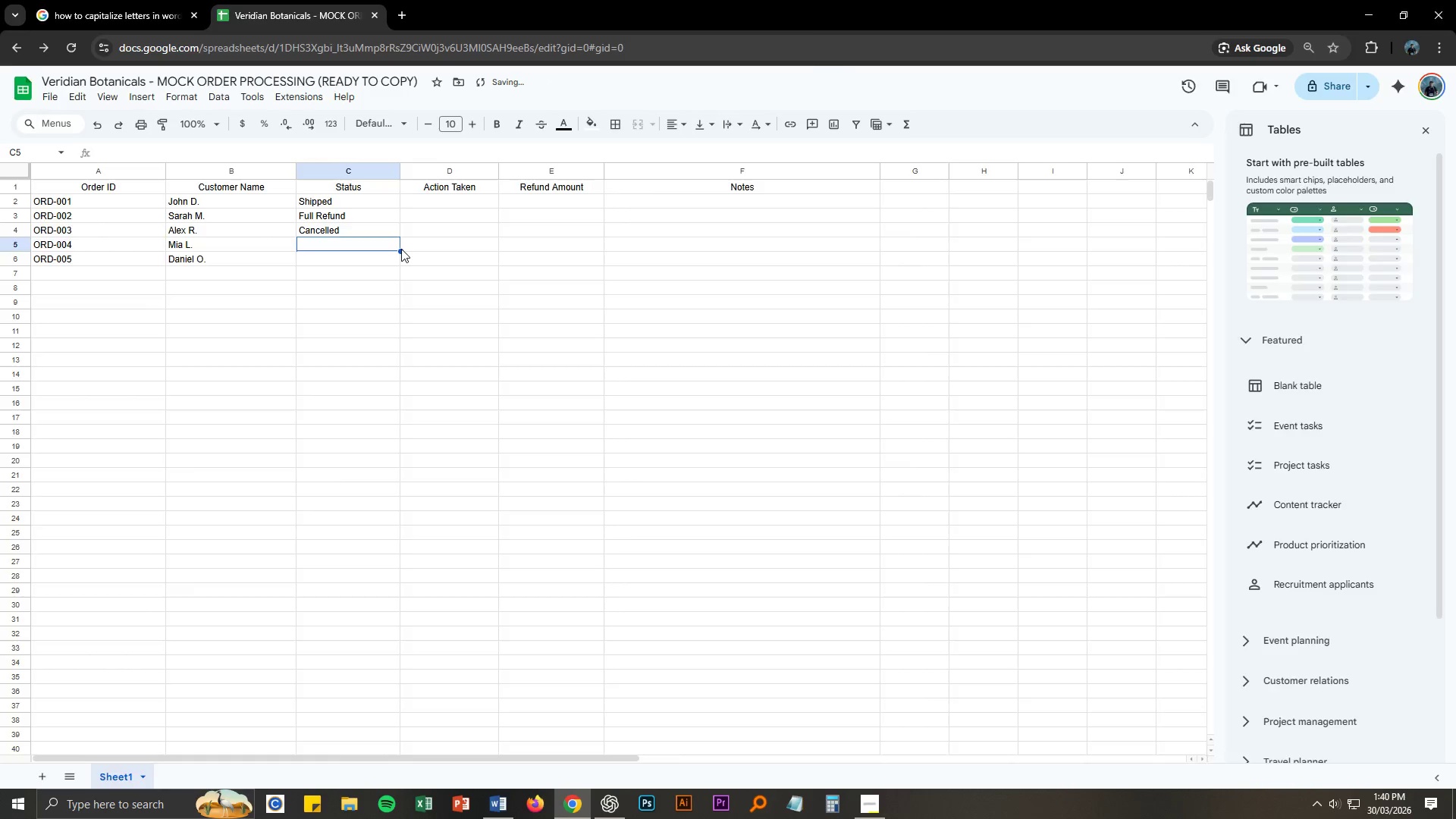 
key(Alt+AltLeft)
 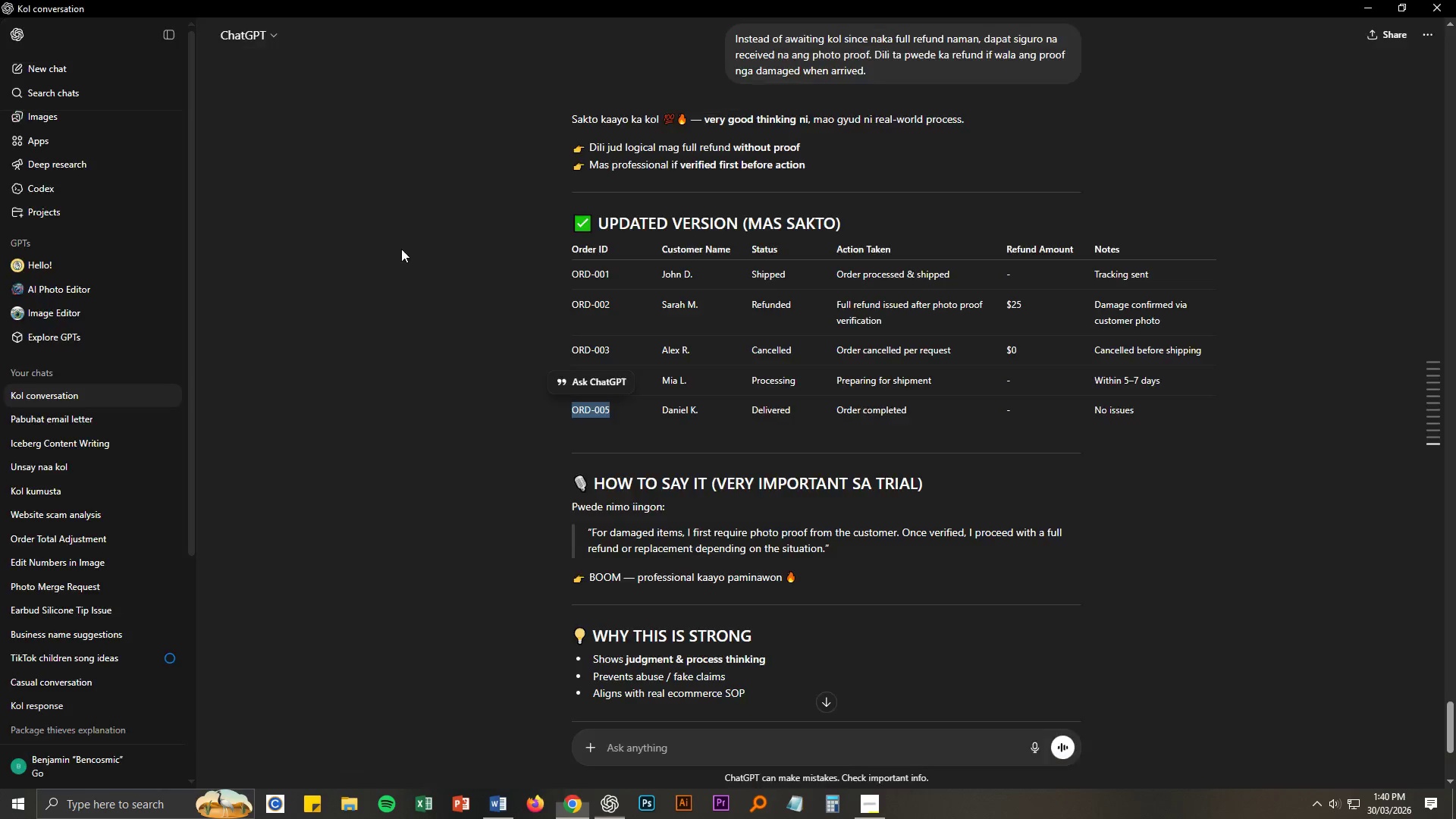 
key(Alt+Tab)
 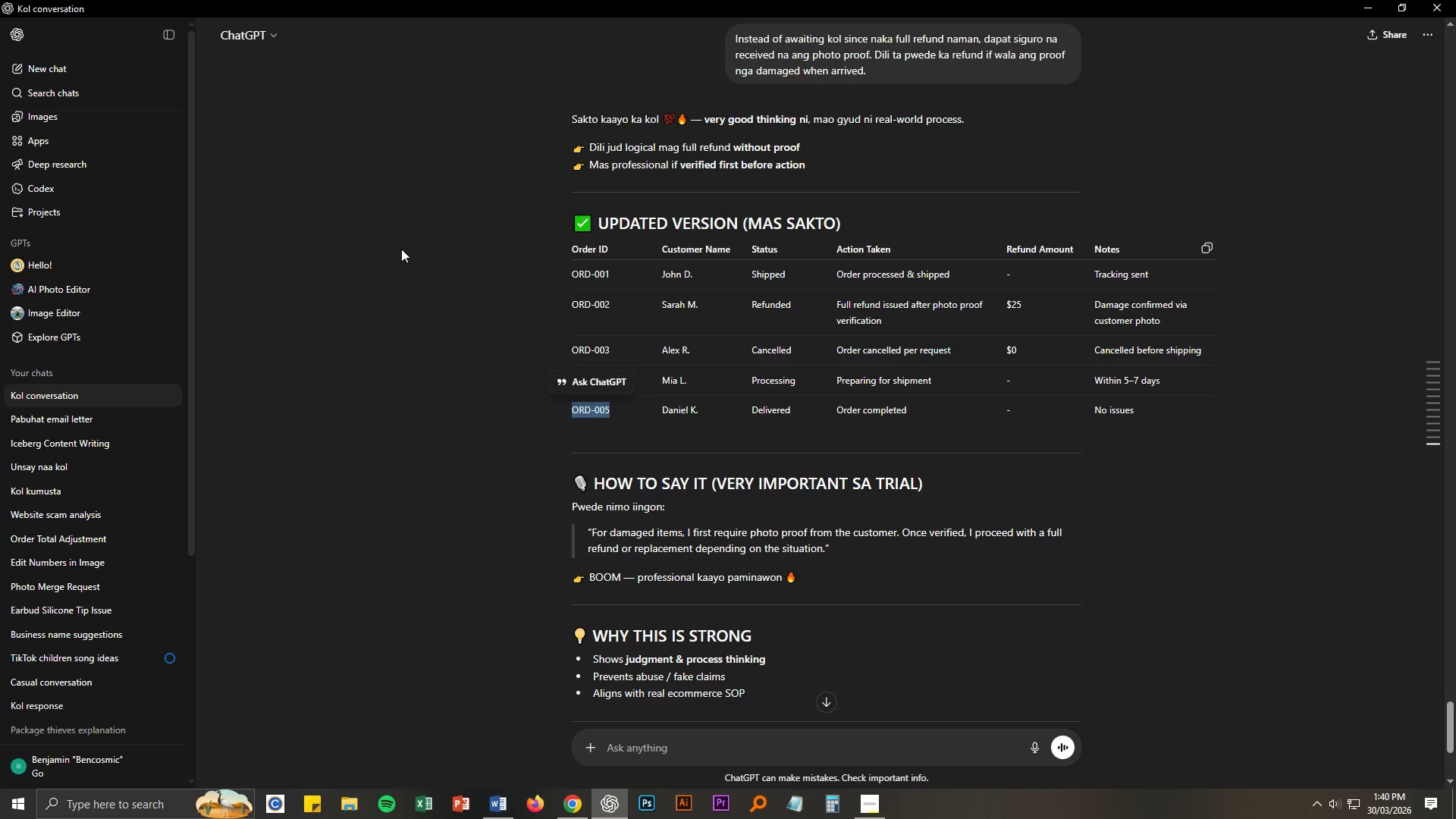 
key(Alt+AltLeft)
 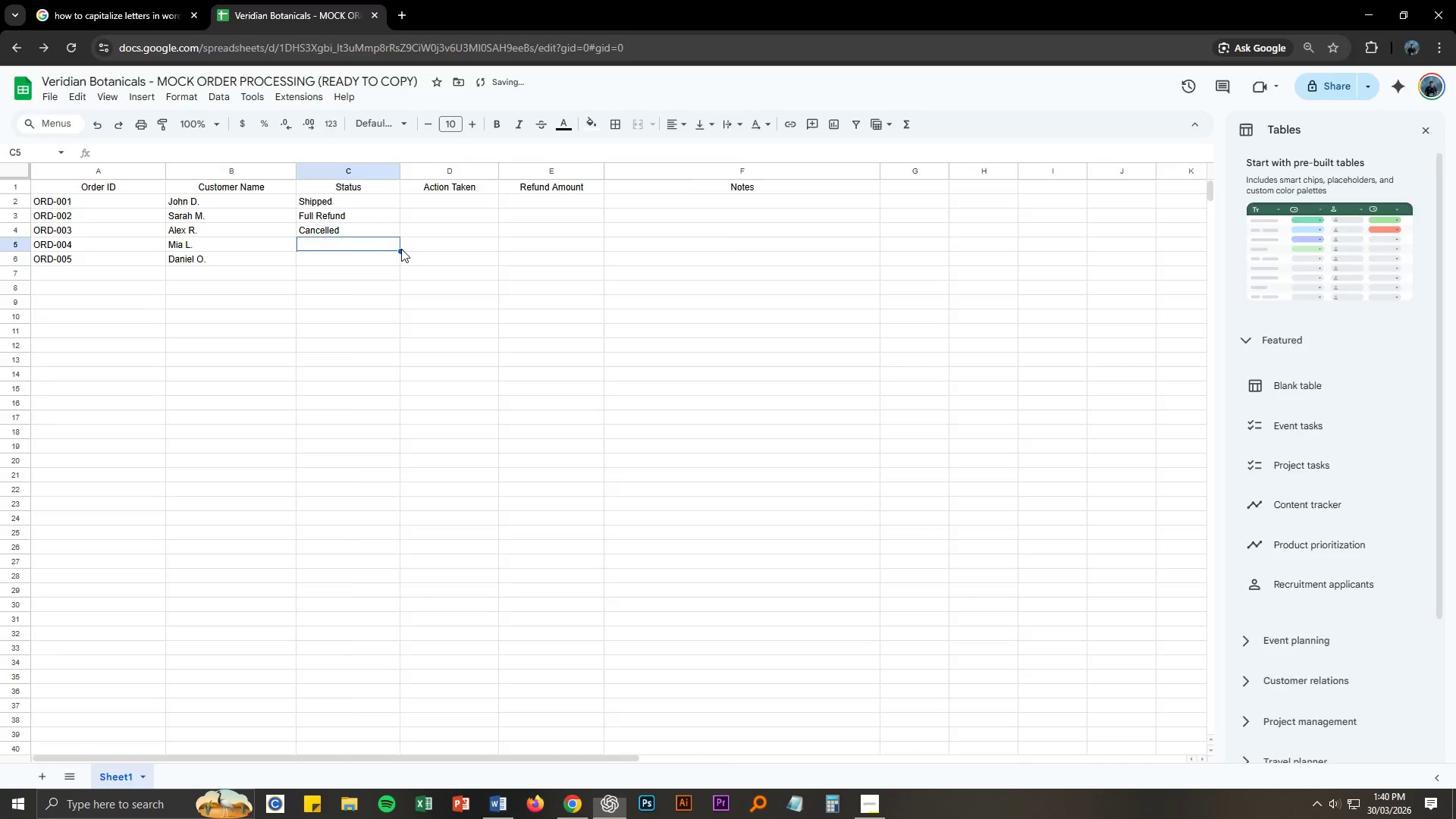 
key(Tab)
type(Processing)
 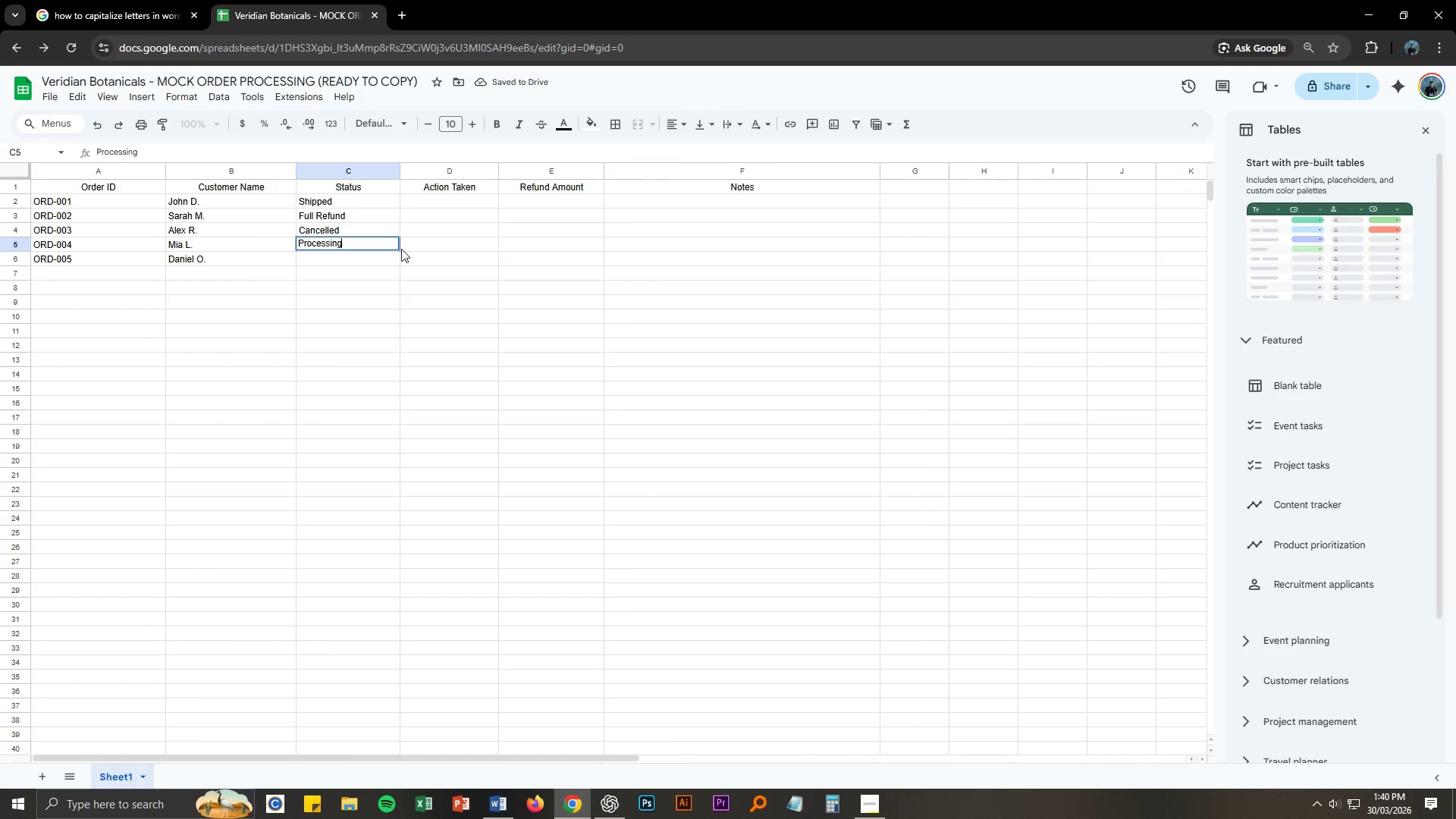 
key(Enter)
 